 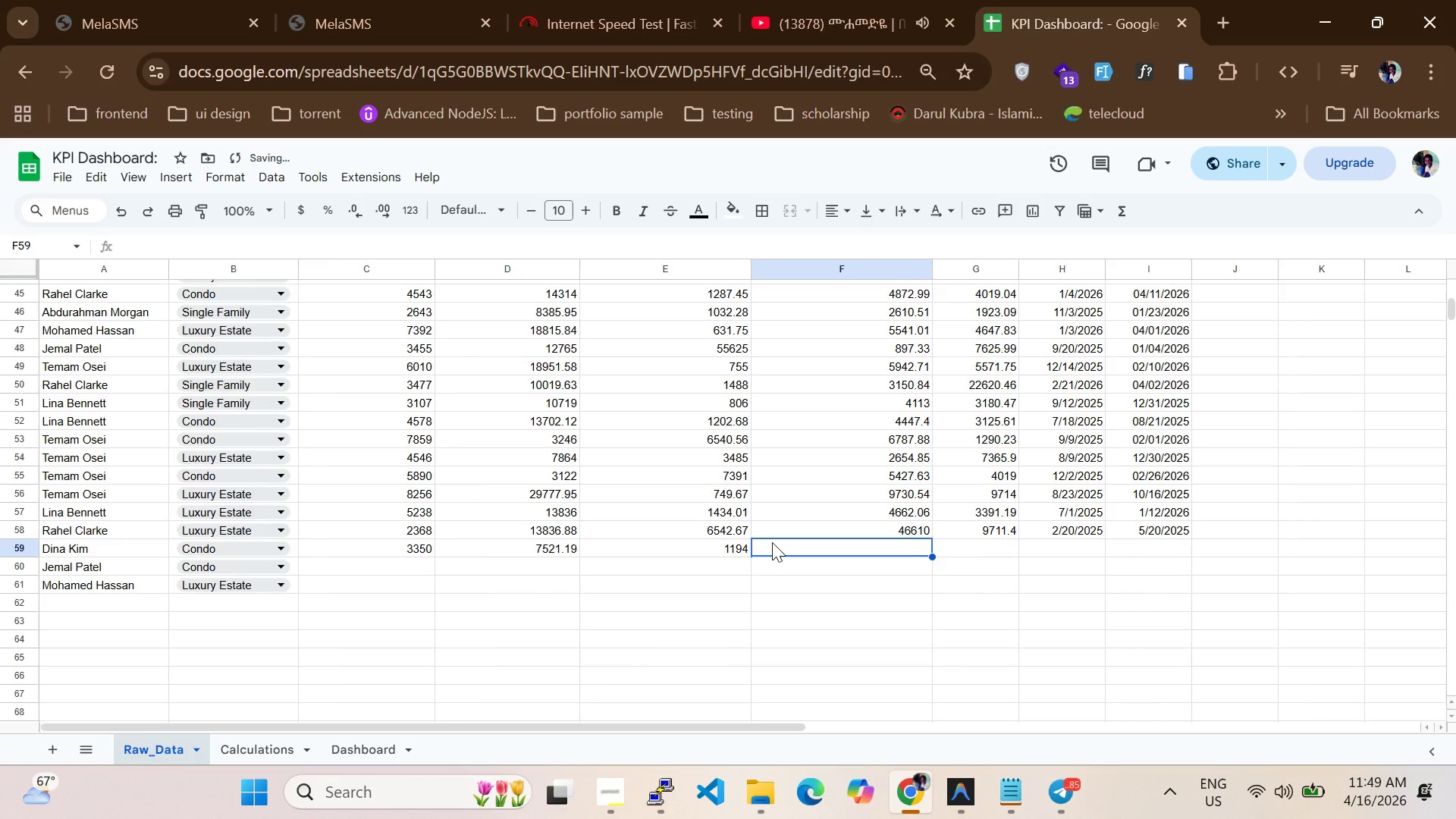 
double_click([661, 551])
 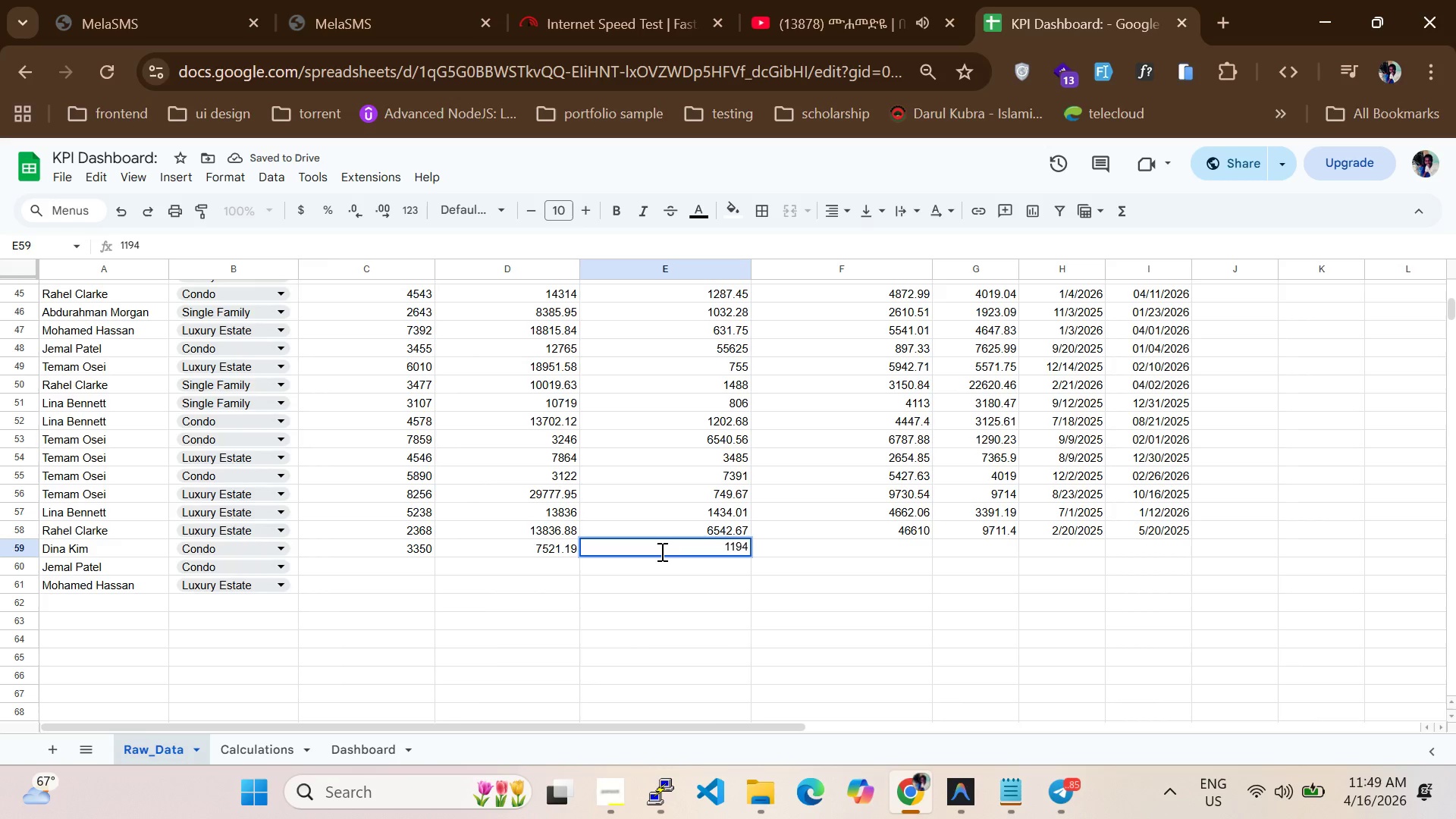 
type(.54)
 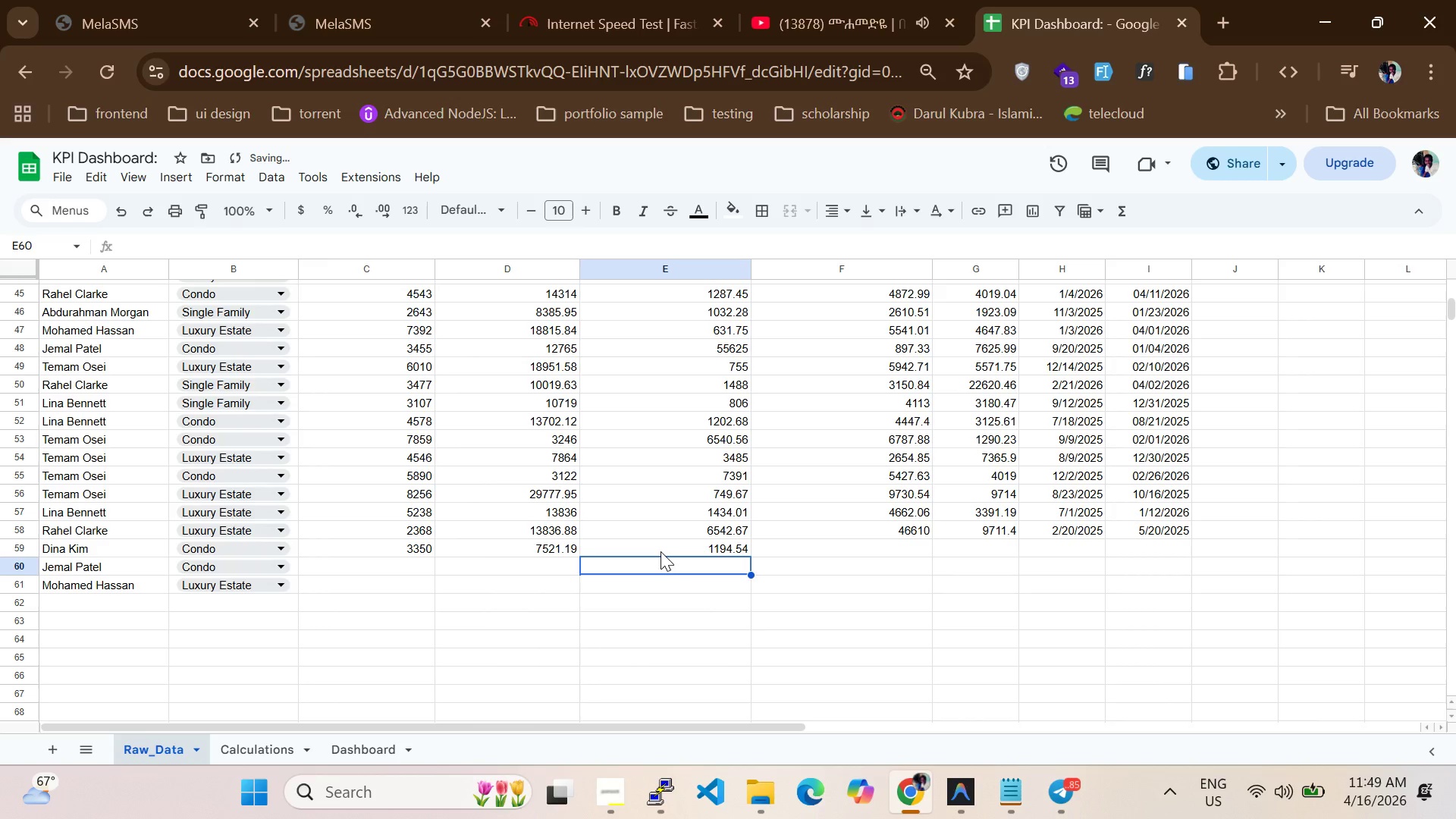 
key(Enter)
 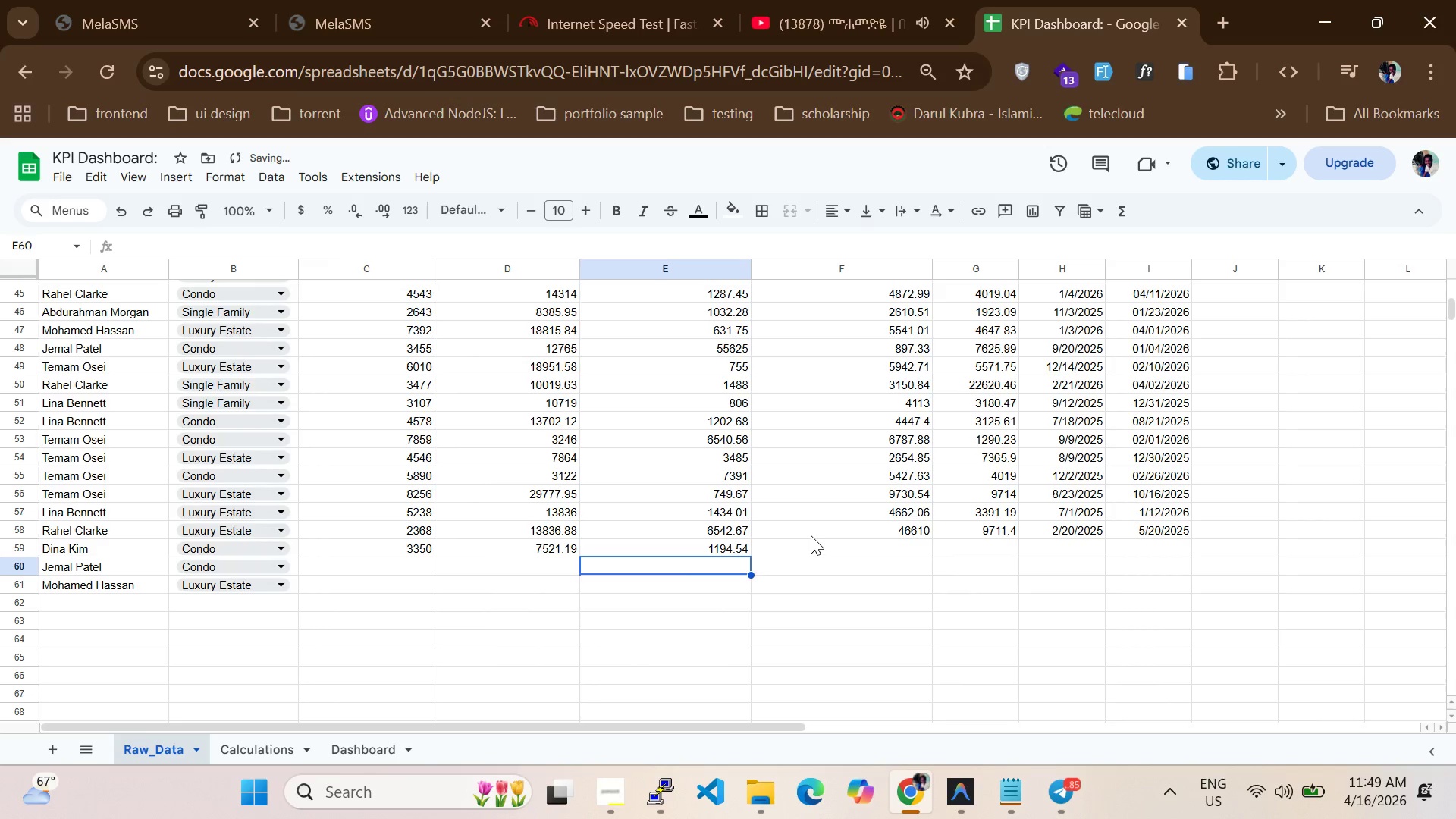 
left_click([823, 542])
 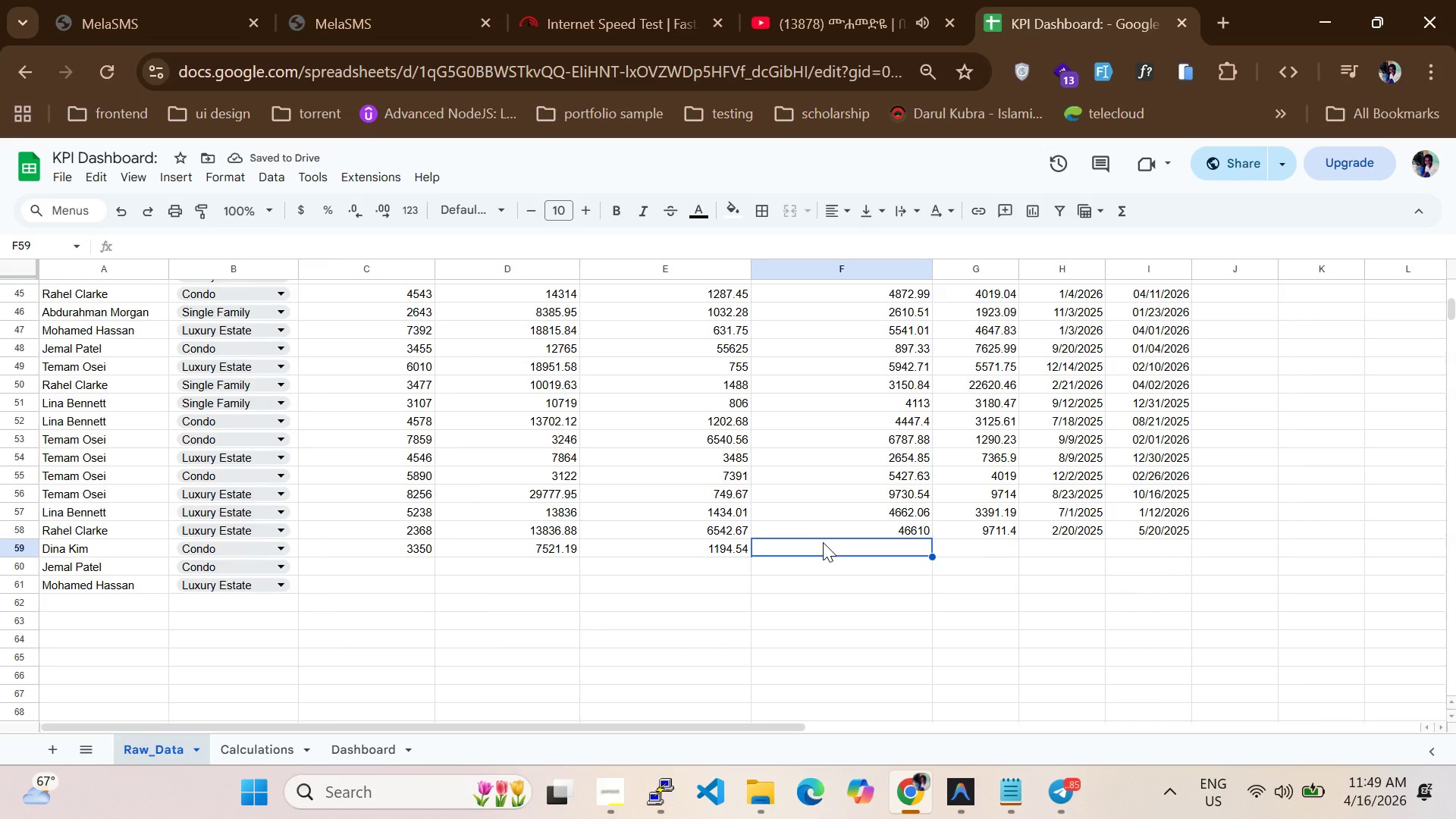 
type(2971.45)
 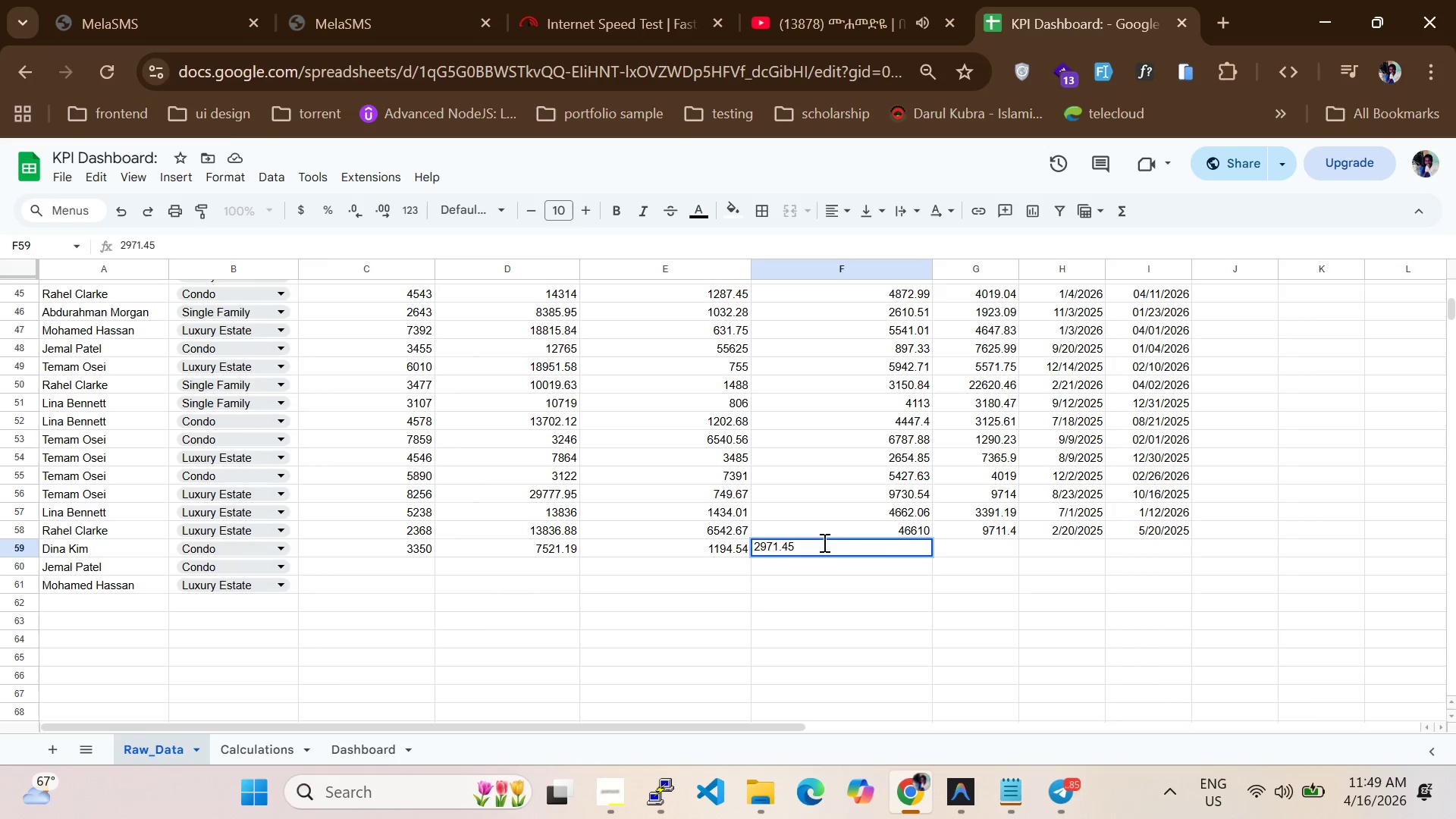 
key(Enter)
 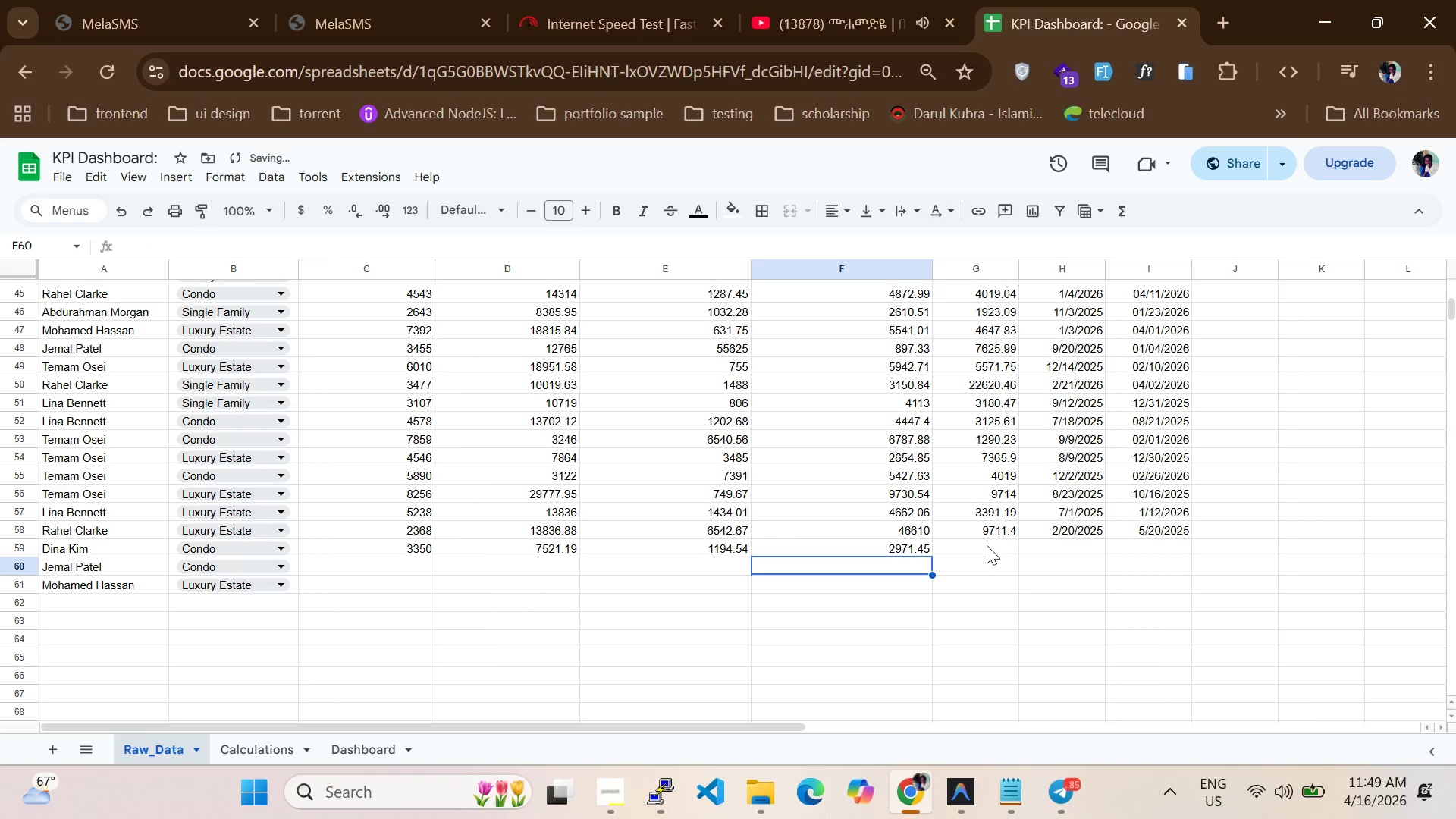 
left_click([987, 545])
 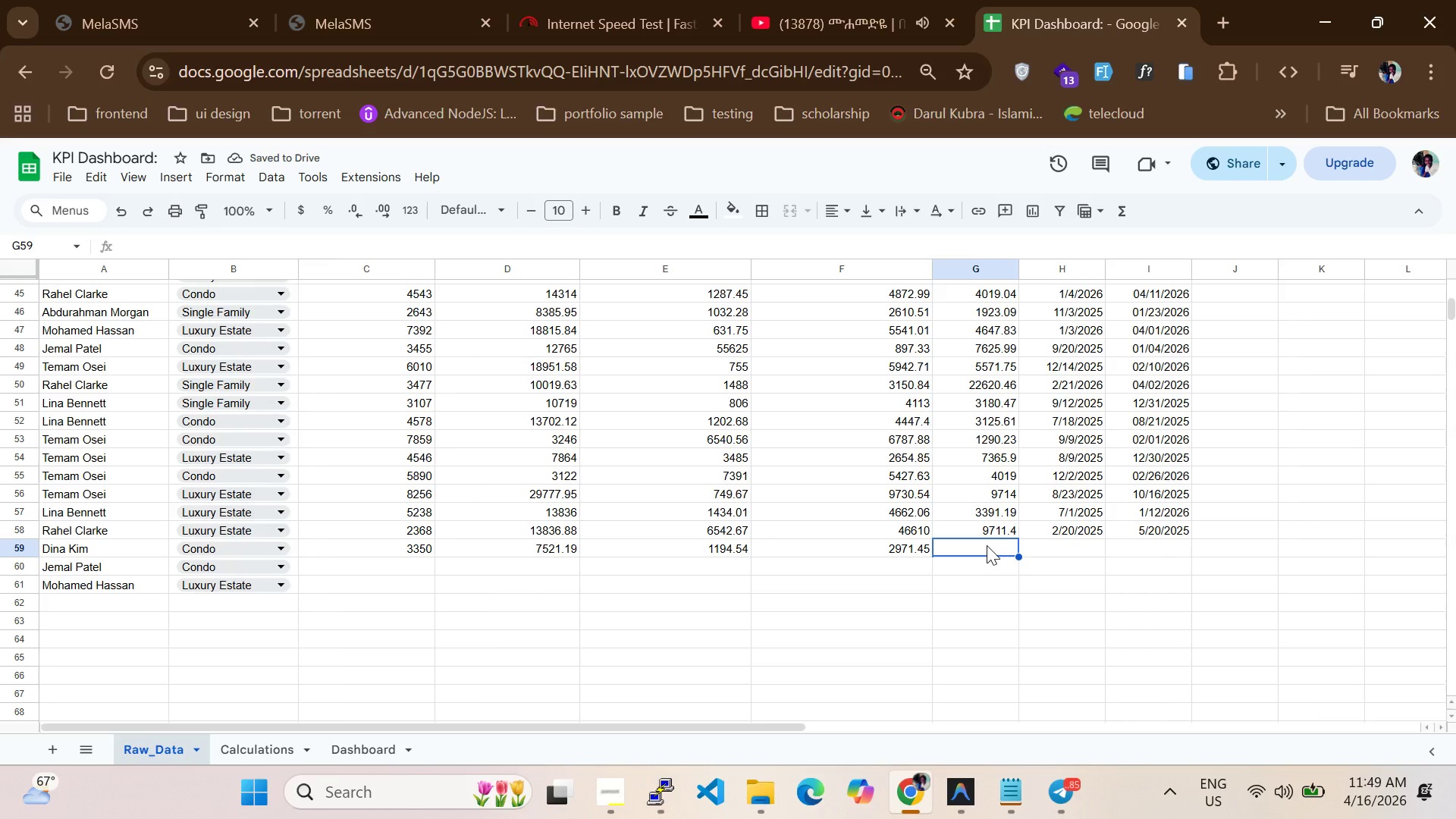 
type(1902.16)
 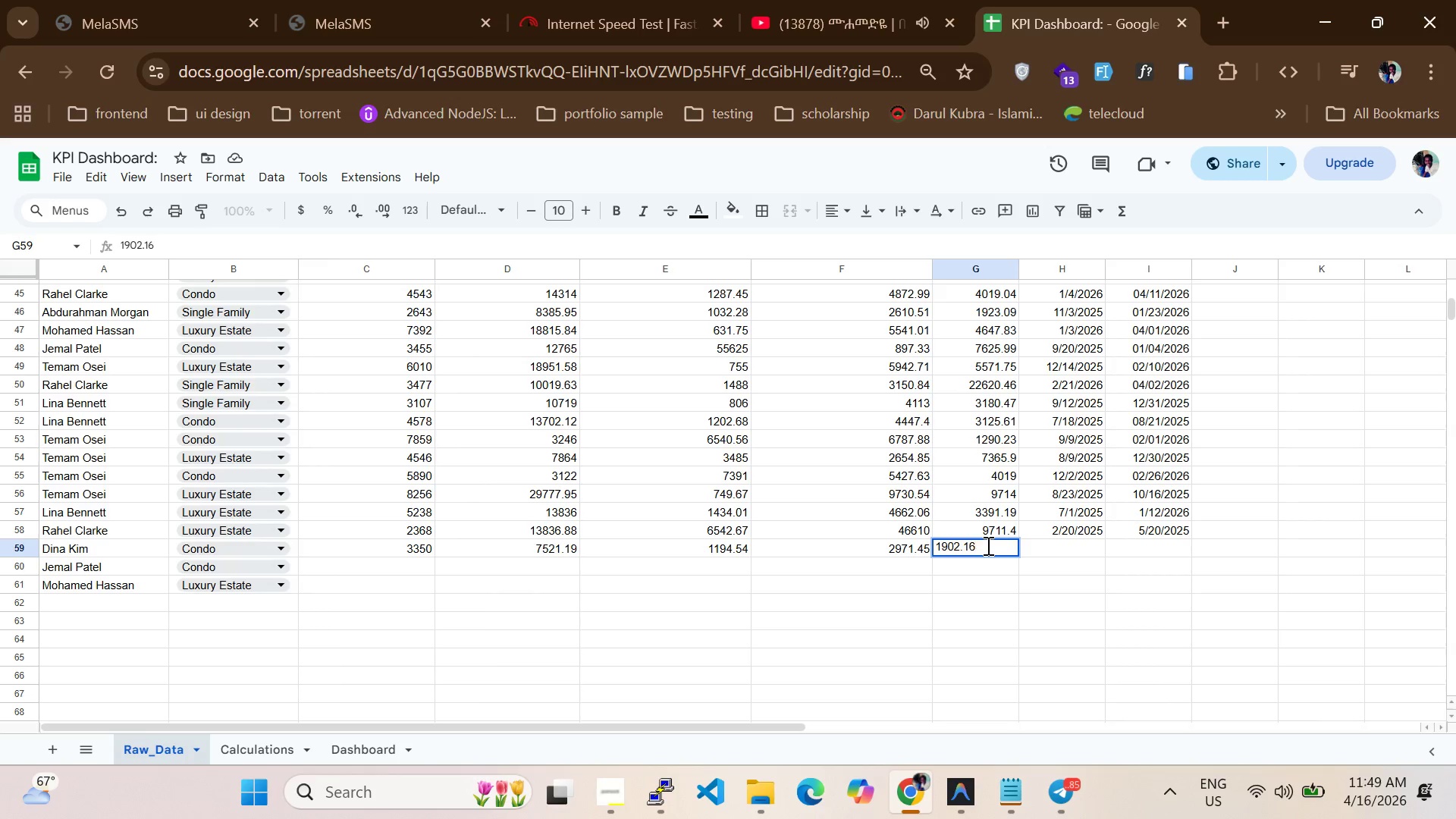 
key(Enter)
 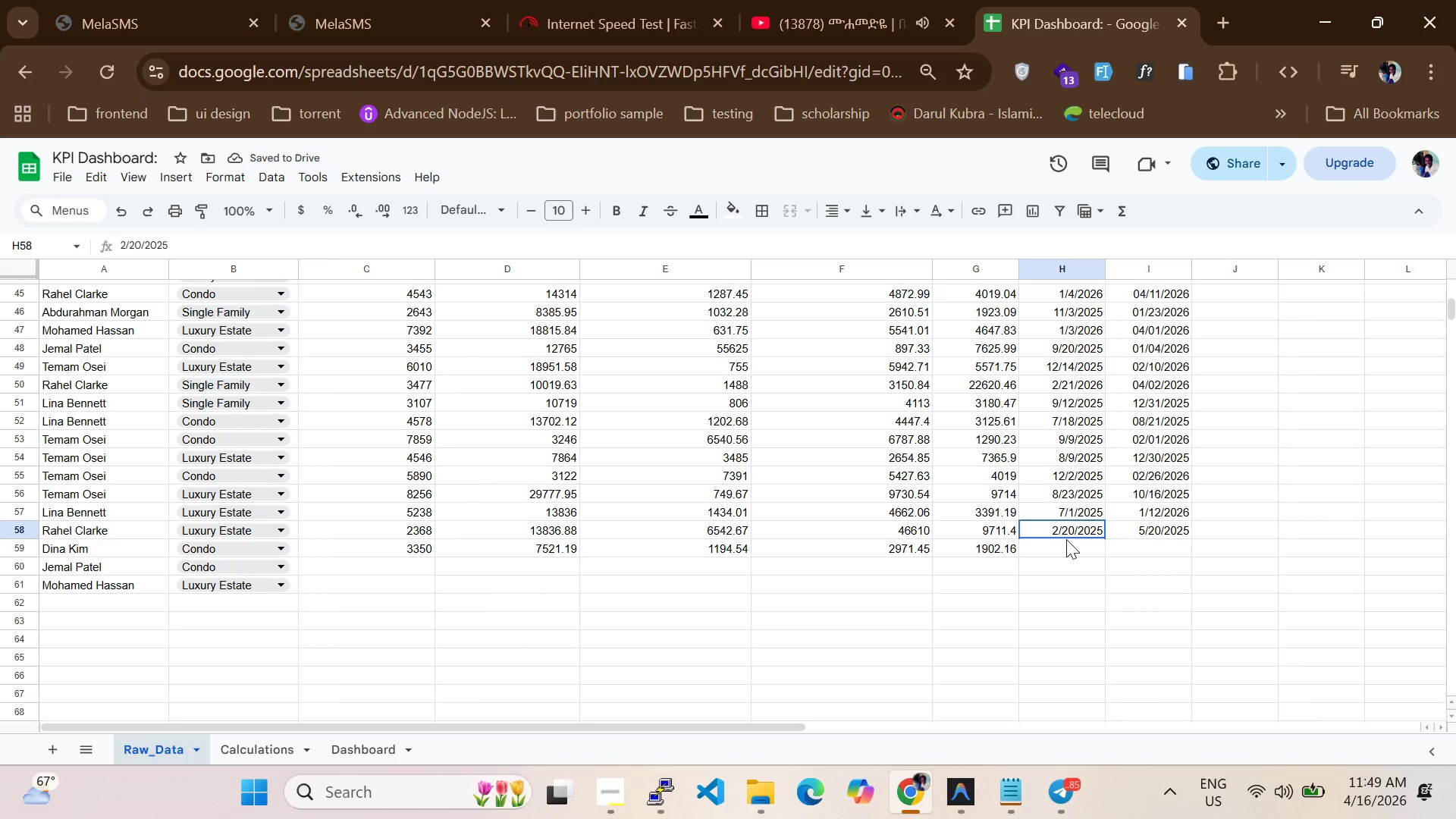 
type(07/05/2025)
 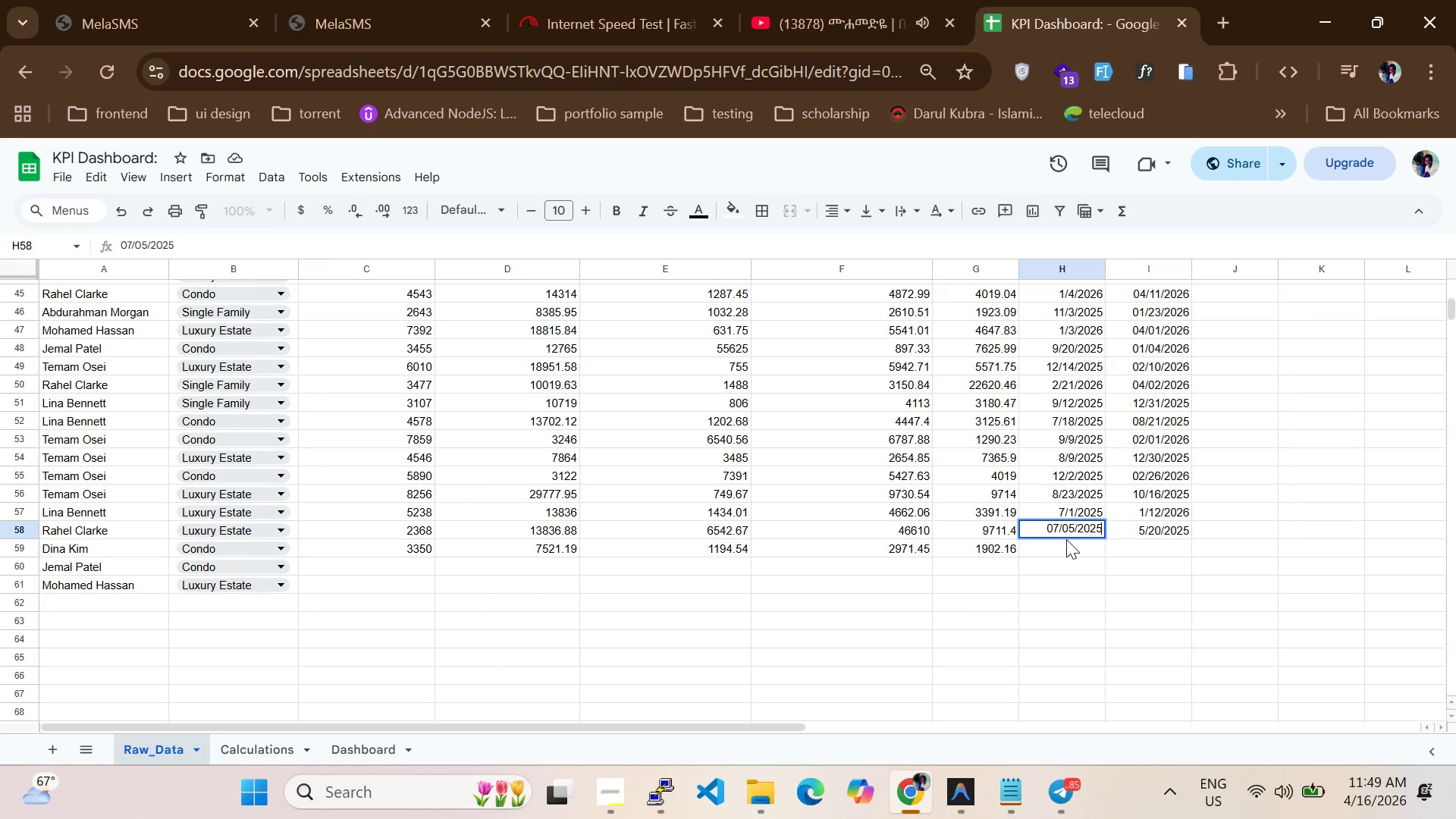 
key(Enter)
 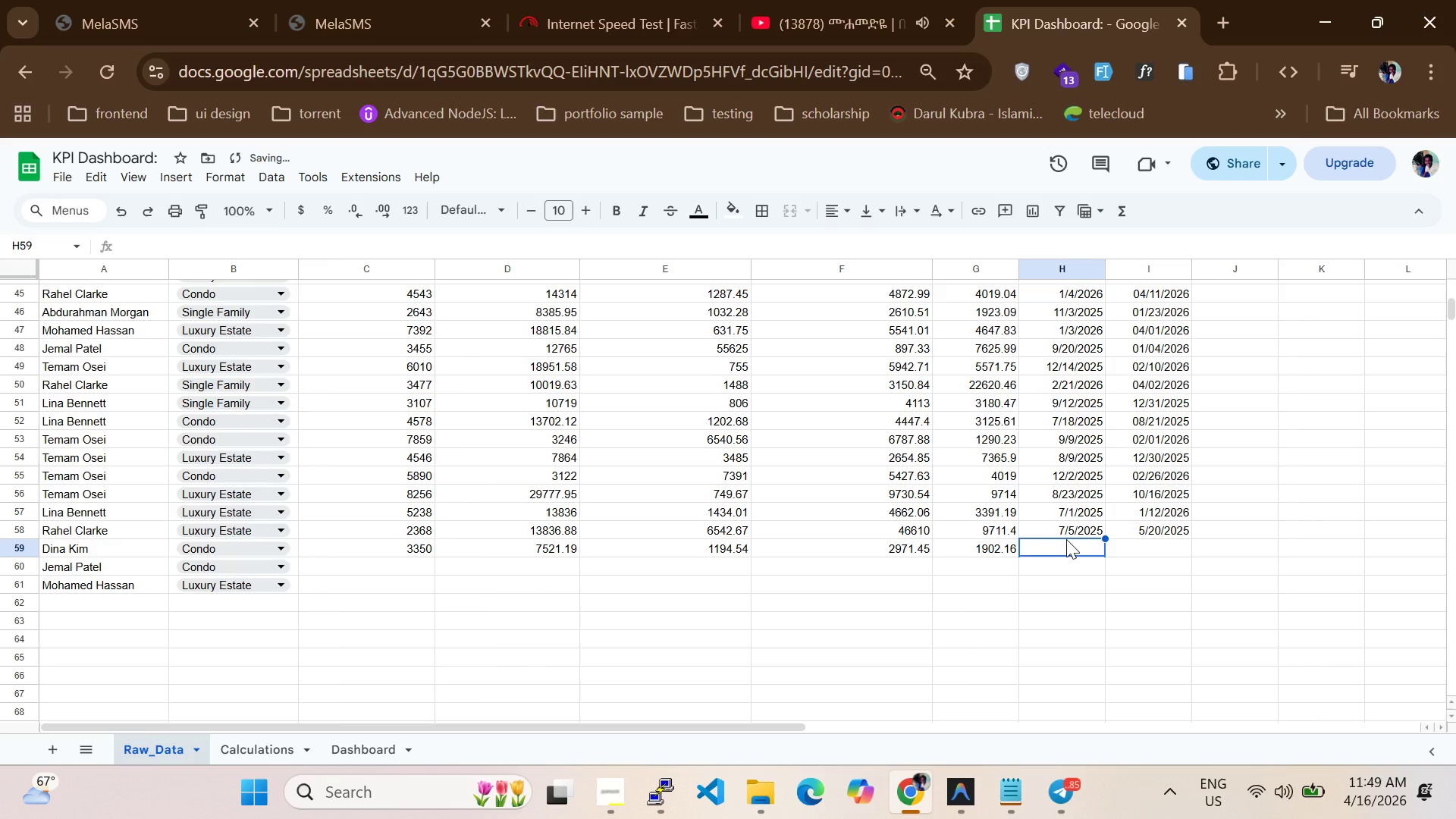 
left_click([1066, 539])
 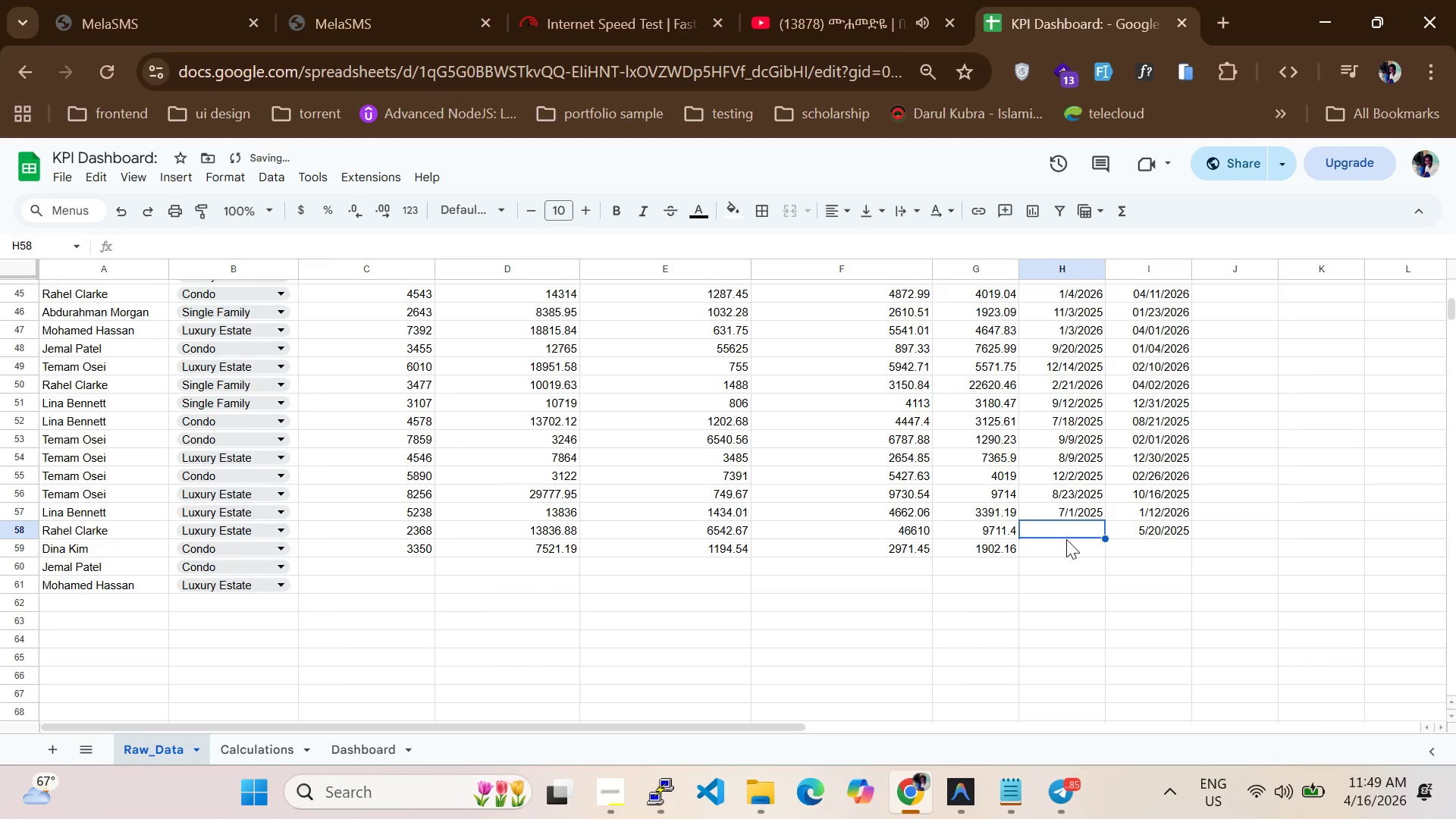 
double_click([1066, 539])
 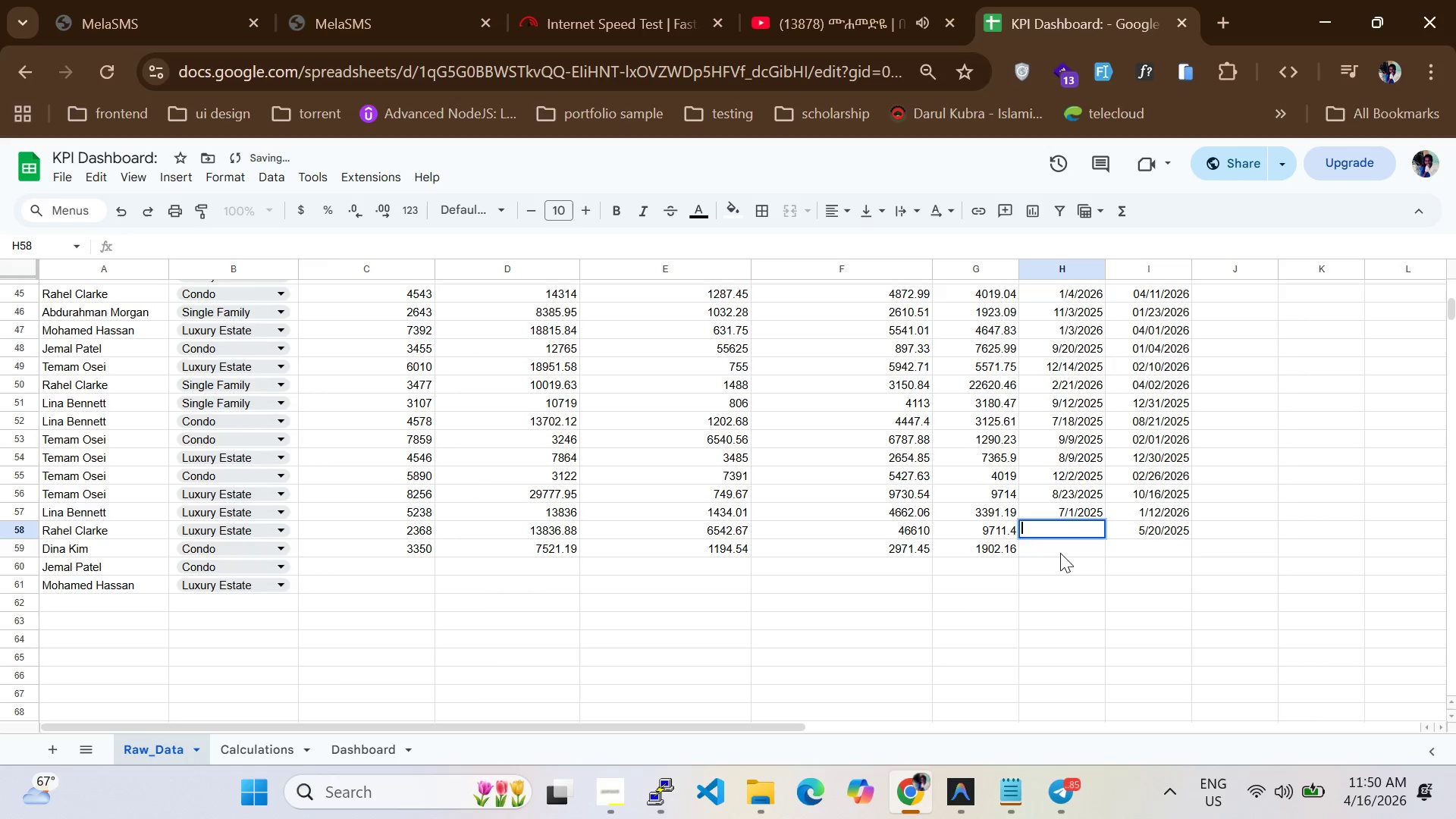 
double_click([1060, 554])
 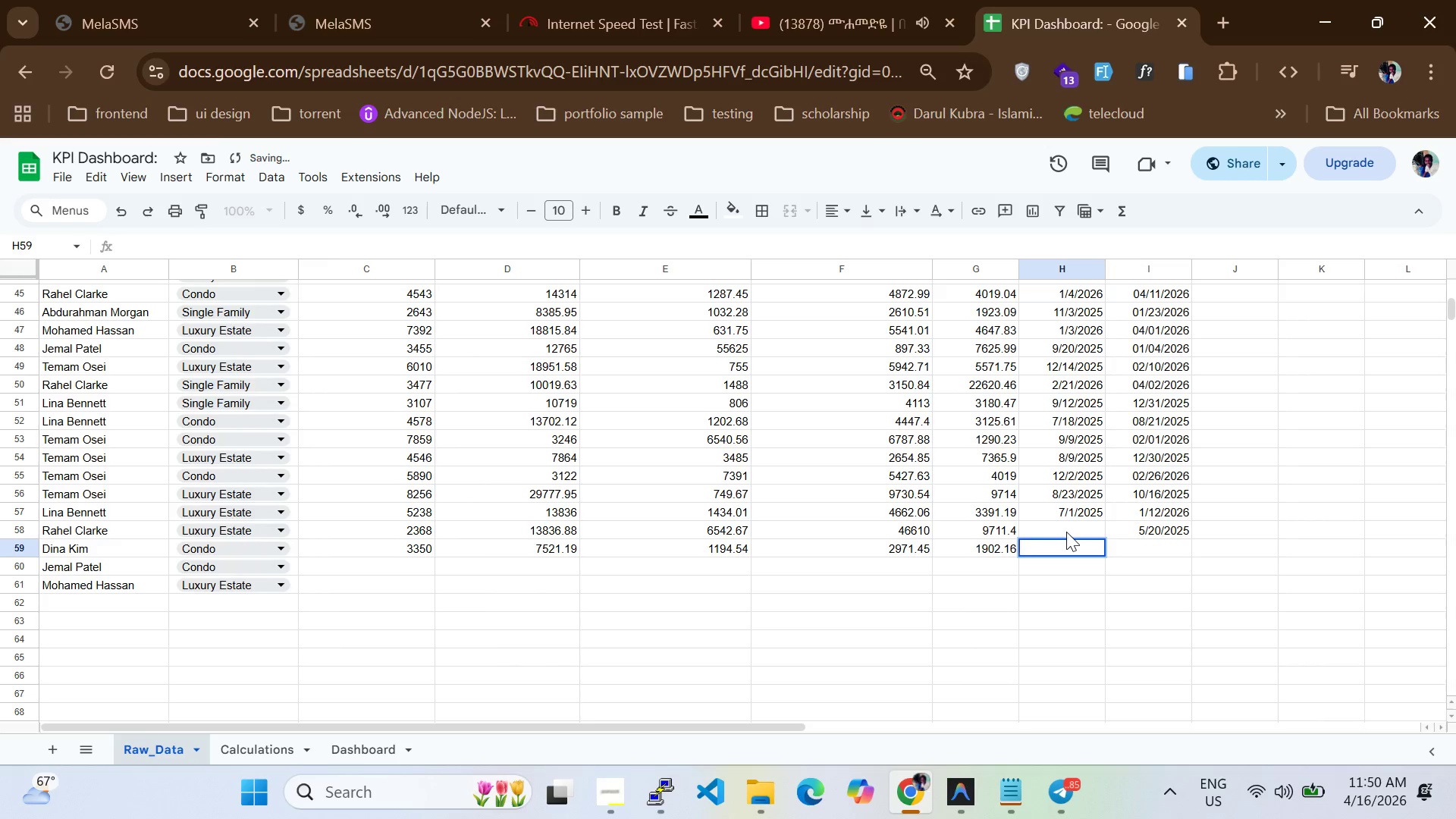 
double_click([1066, 532])
 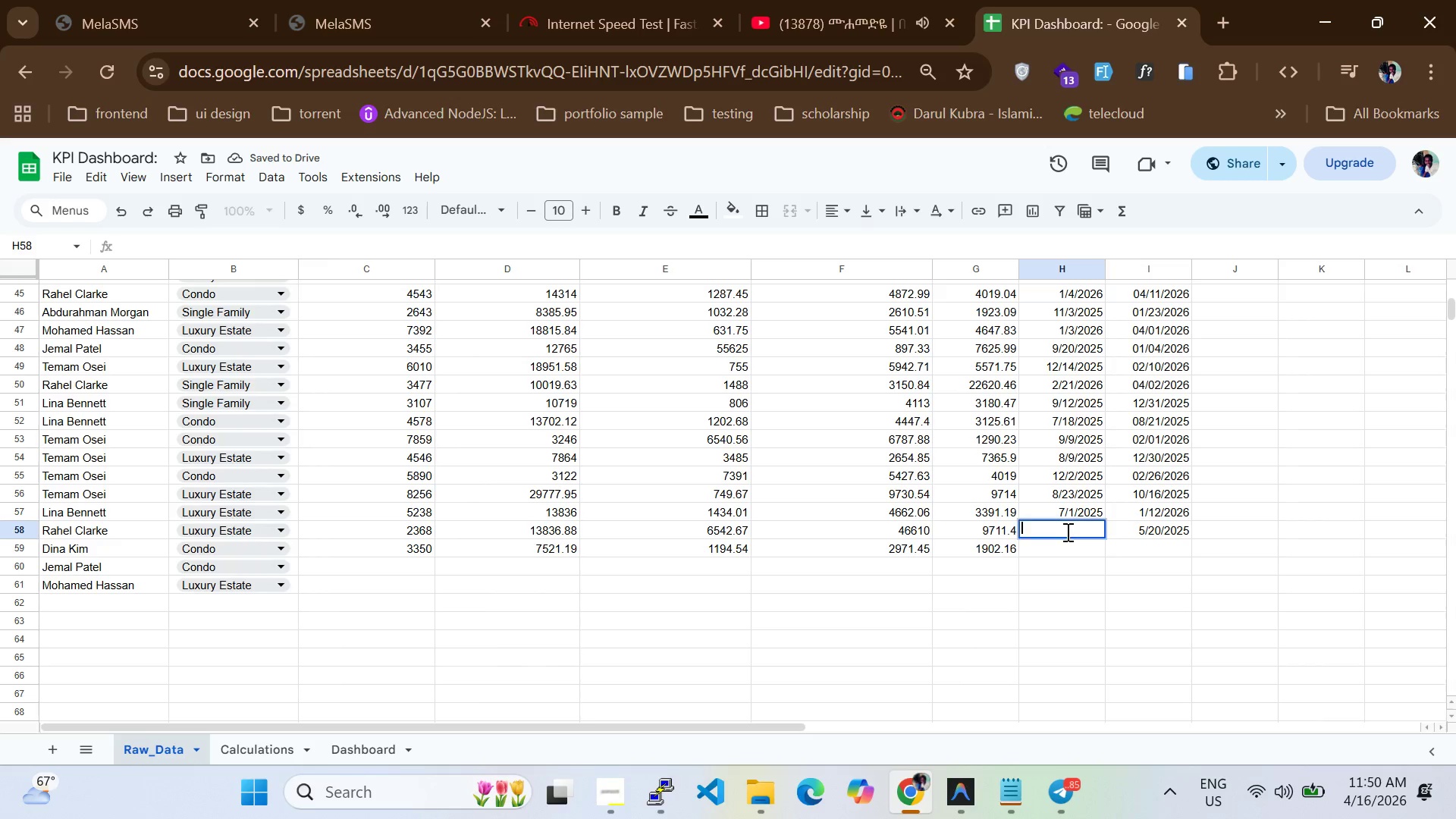 
triple_click([1066, 532])
 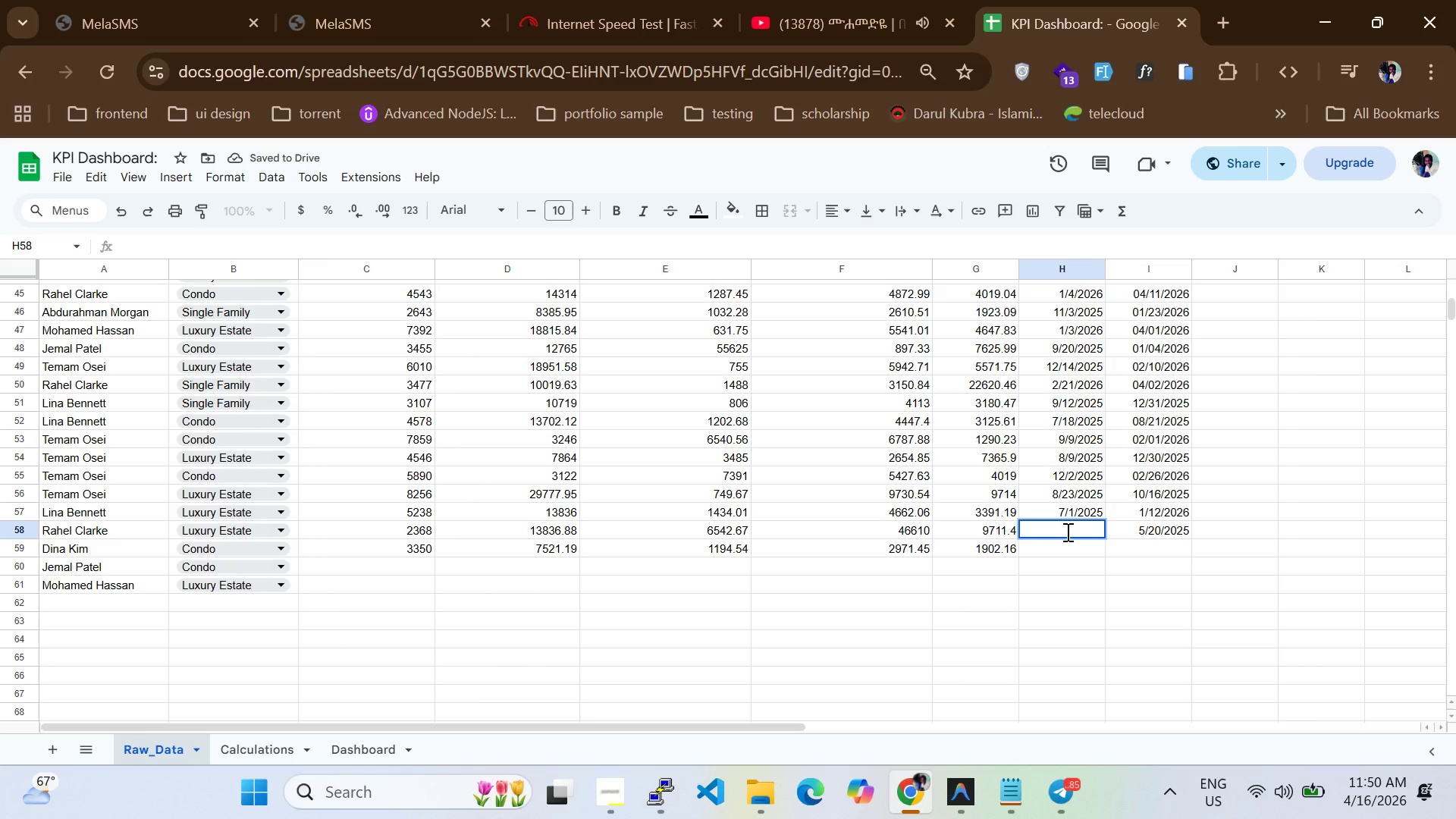 
triple_click([1066, 532])
 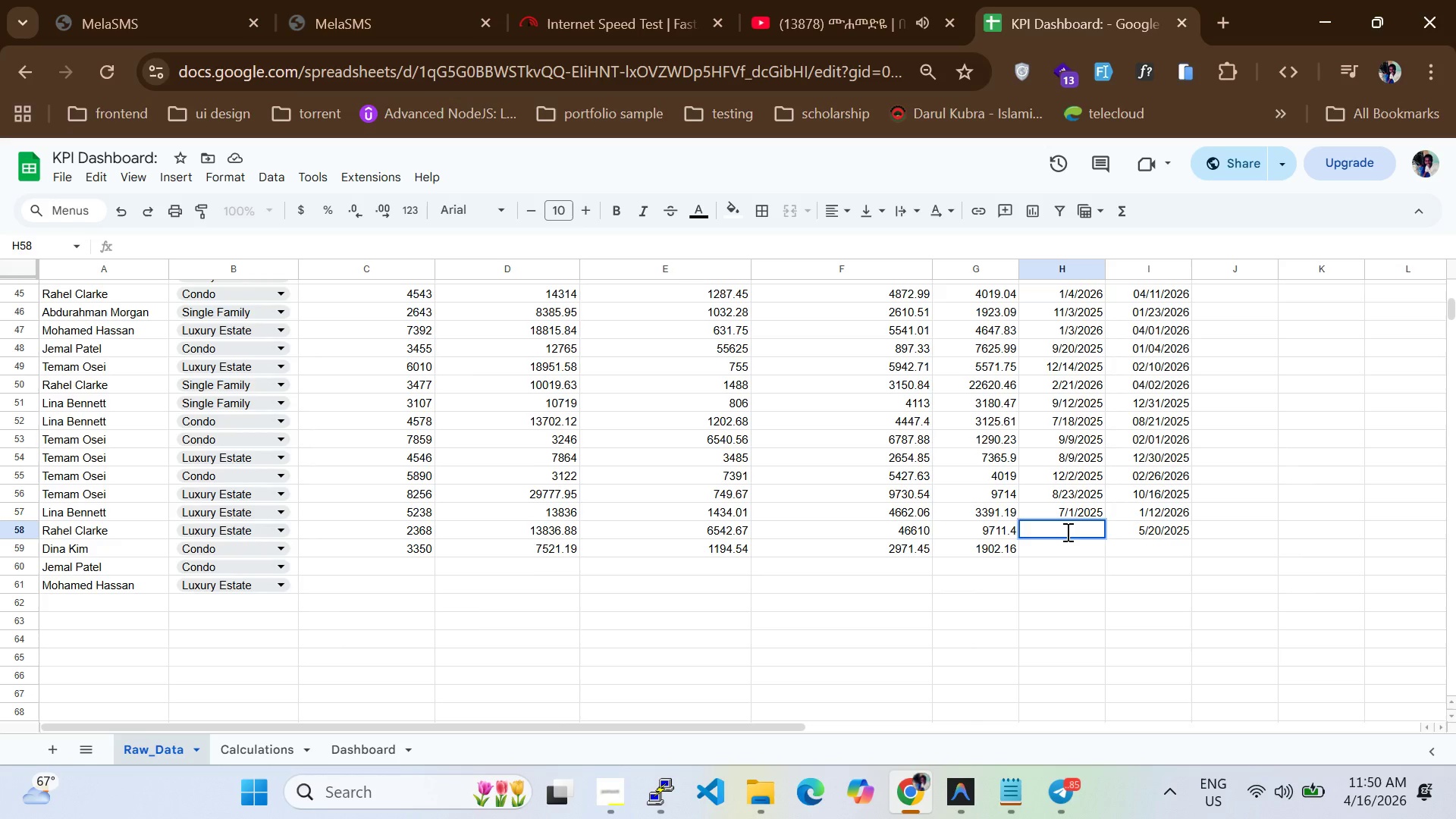 
type(01/2)
key(Backspace)
type(23/2025)
 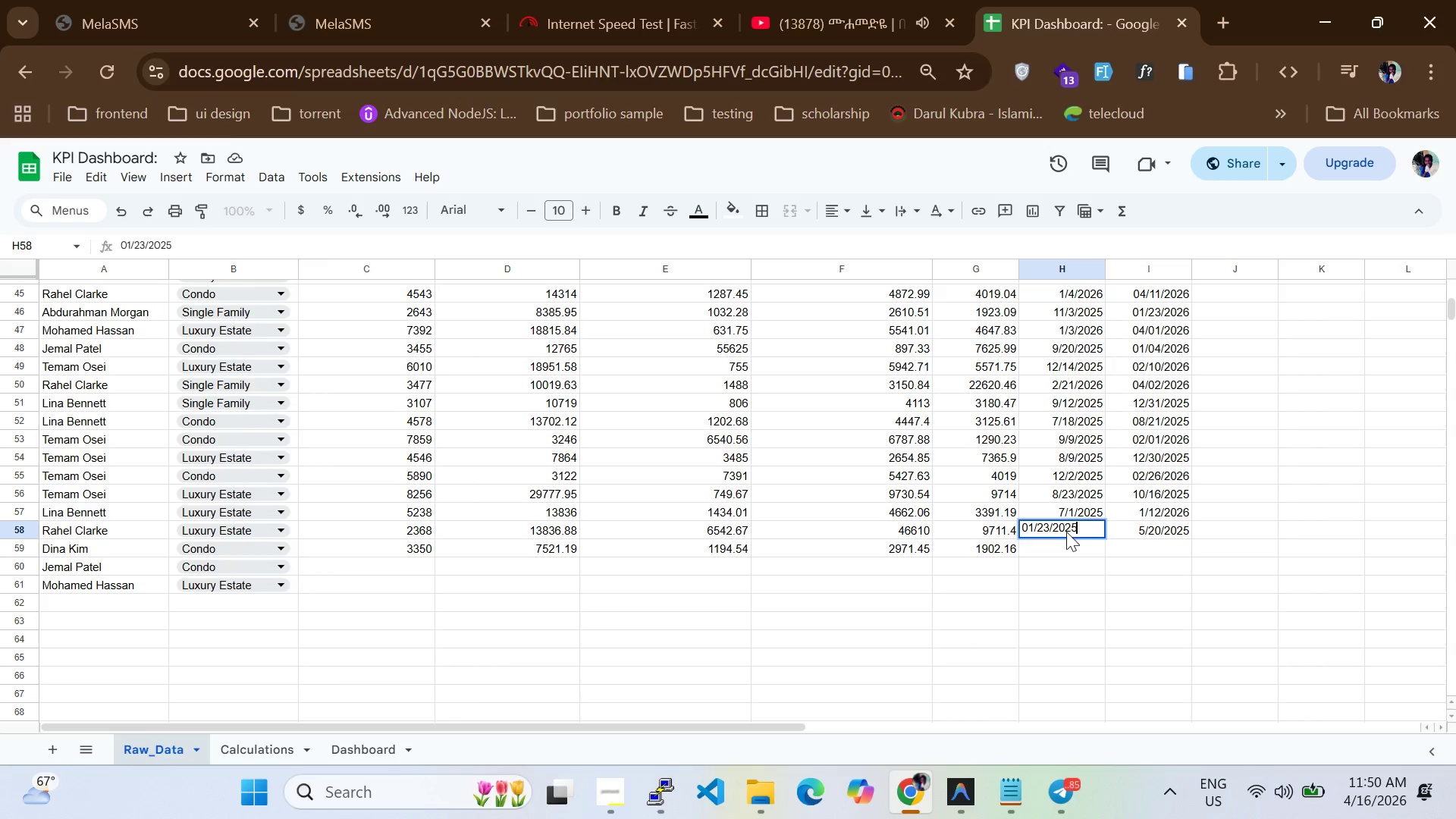 
key(Enter)
 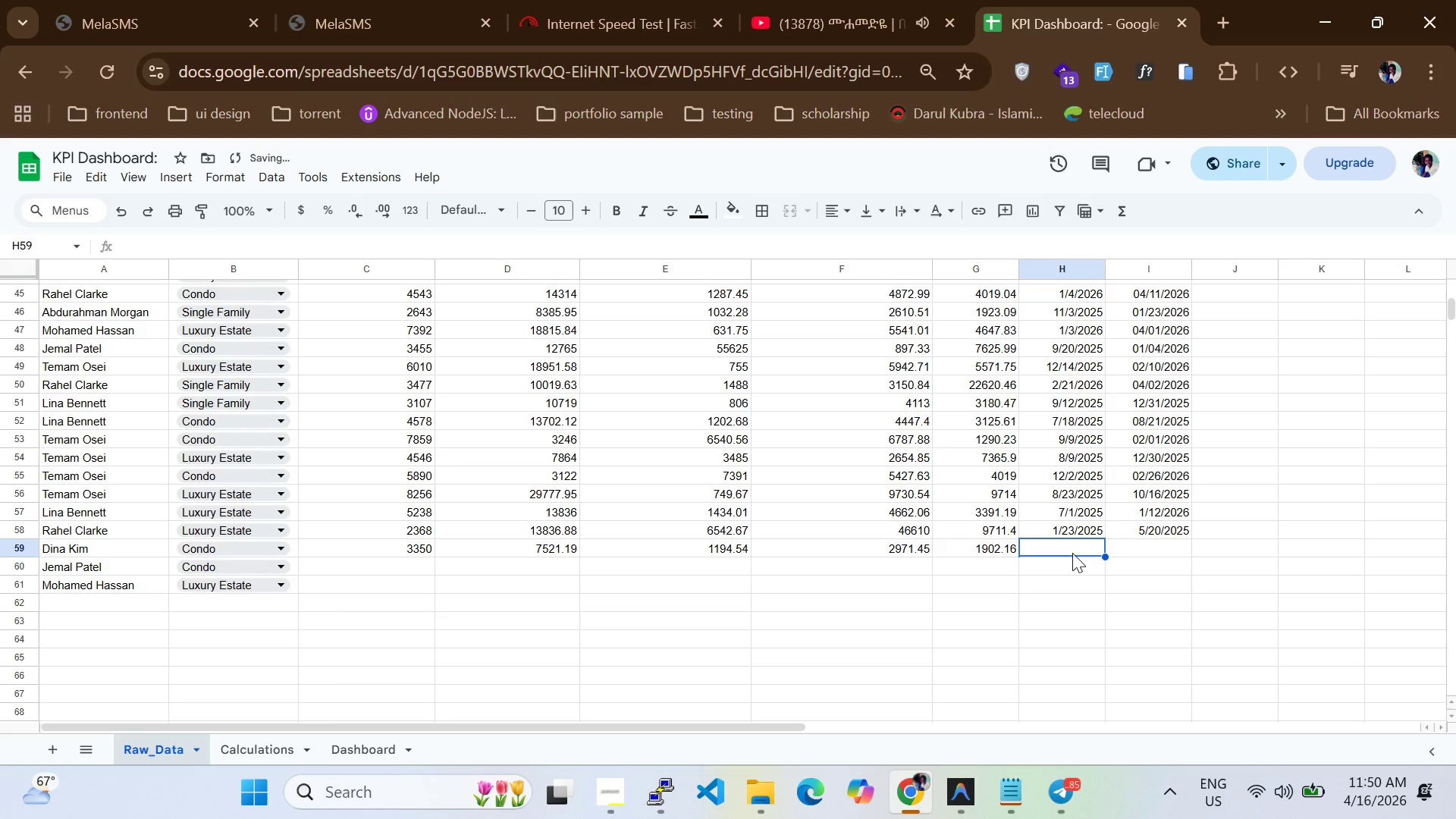 
left_click([1072, 555])
 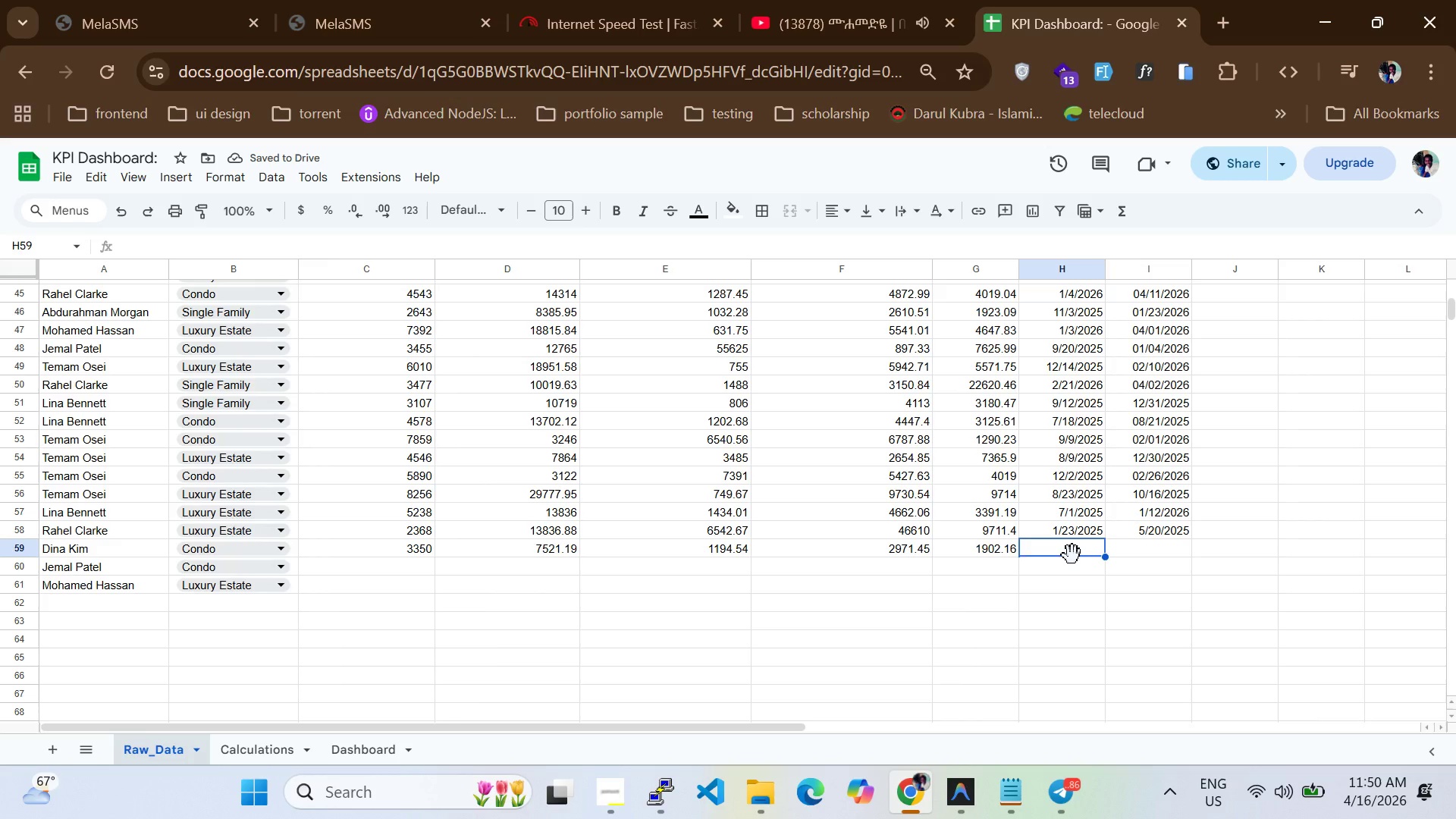 
type(07/05/2025)
 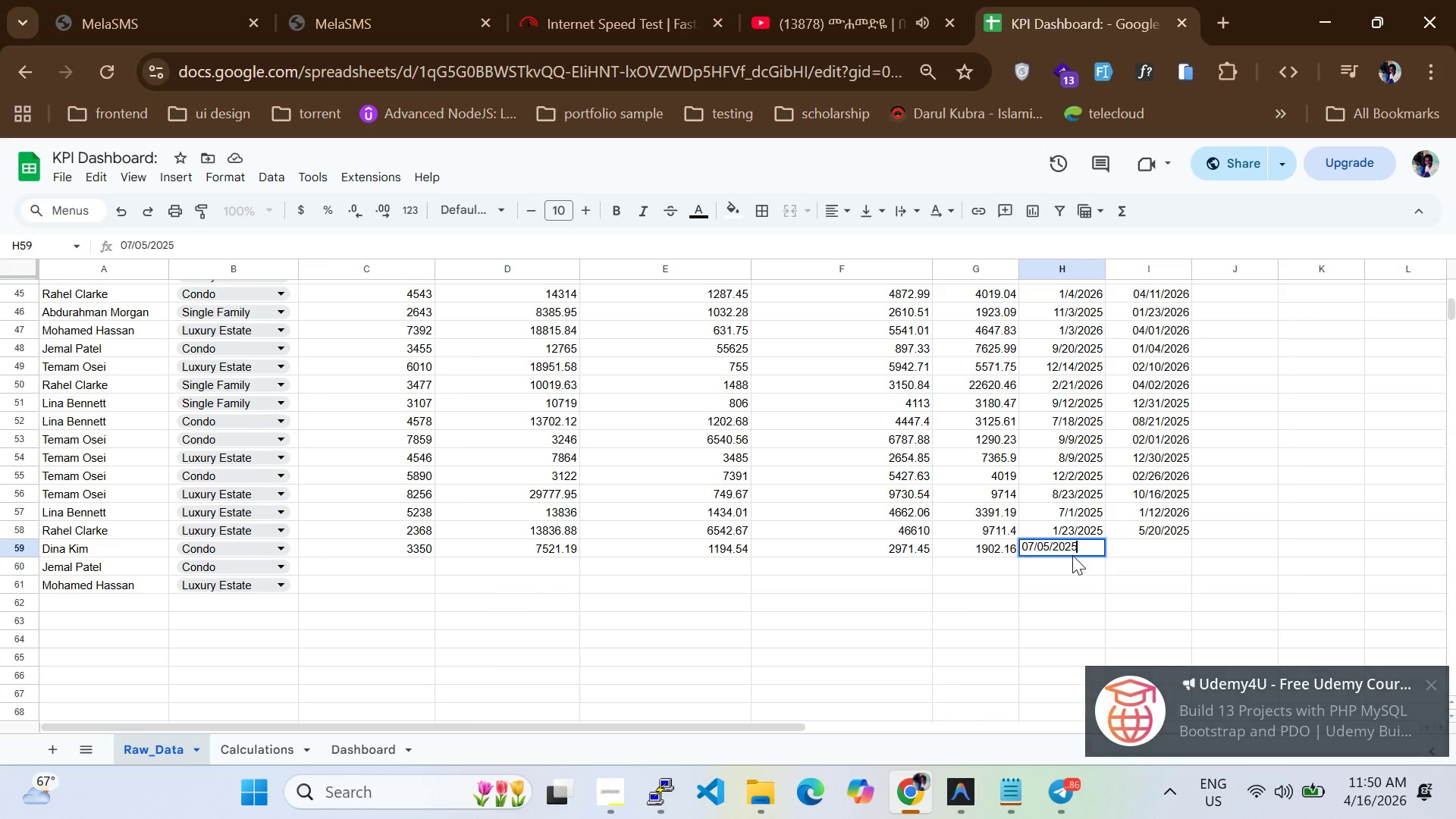 
key(Enter)
 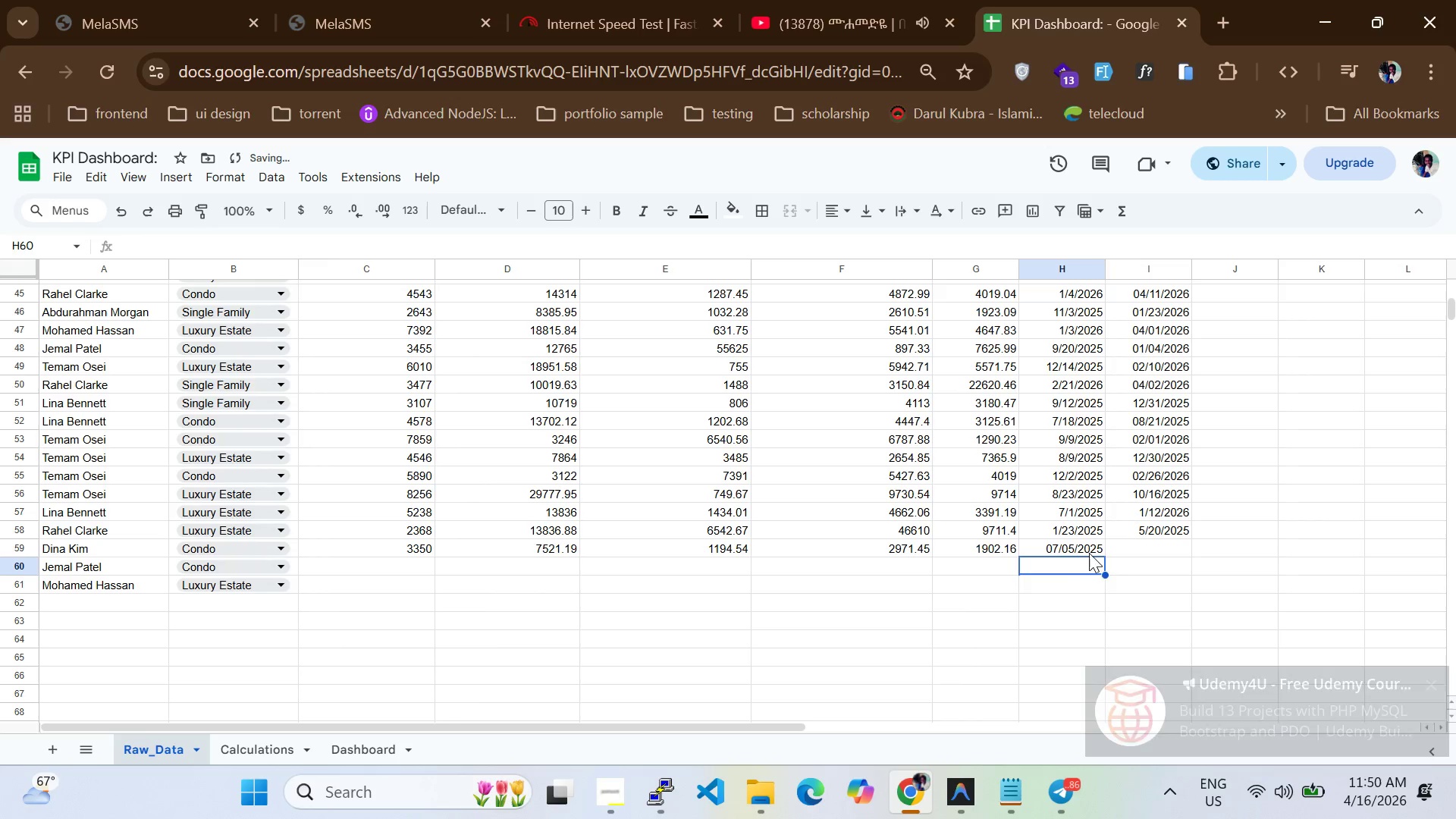 
left_click([1141, 548])
 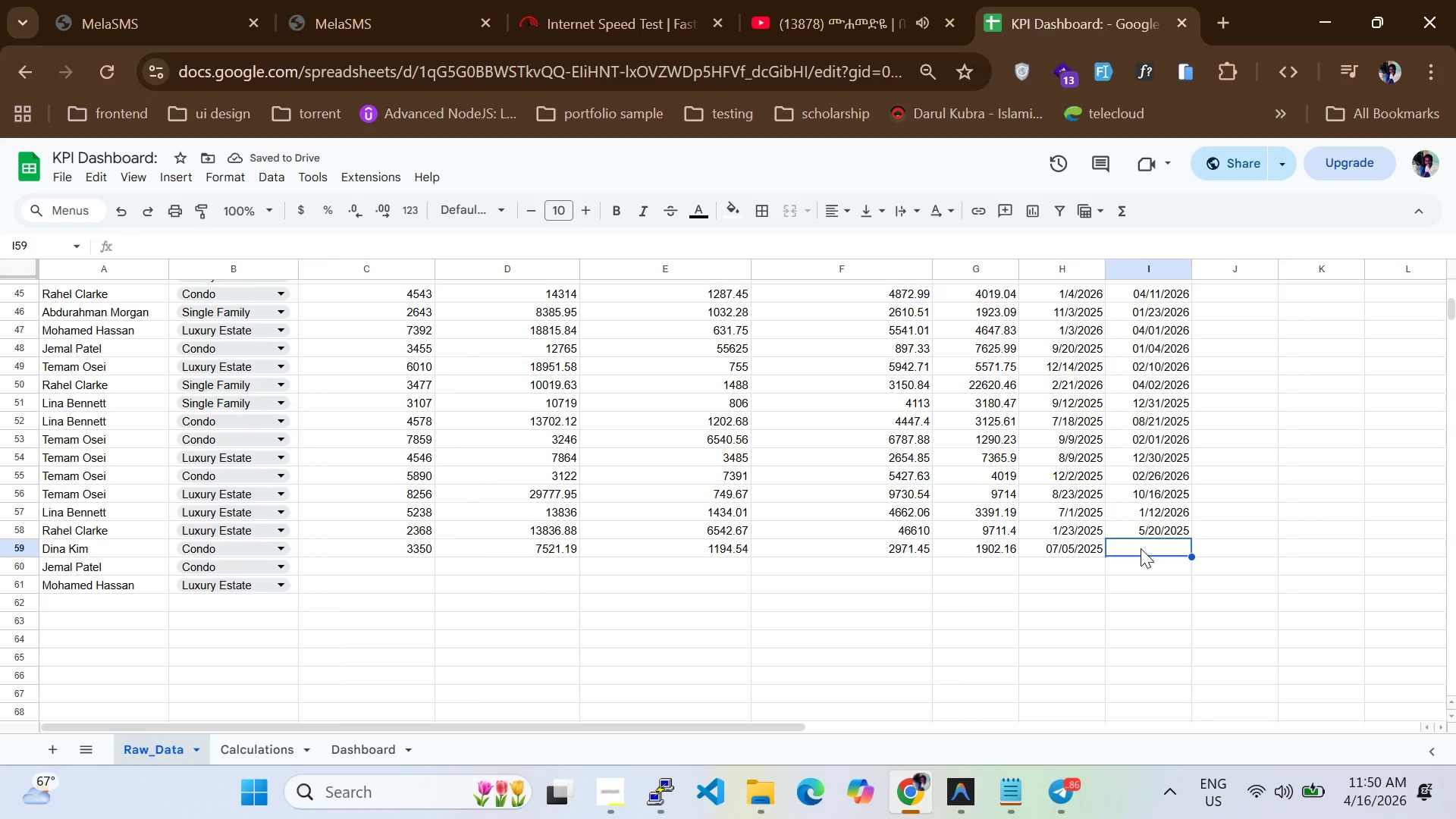 
type(08/31/2025)
 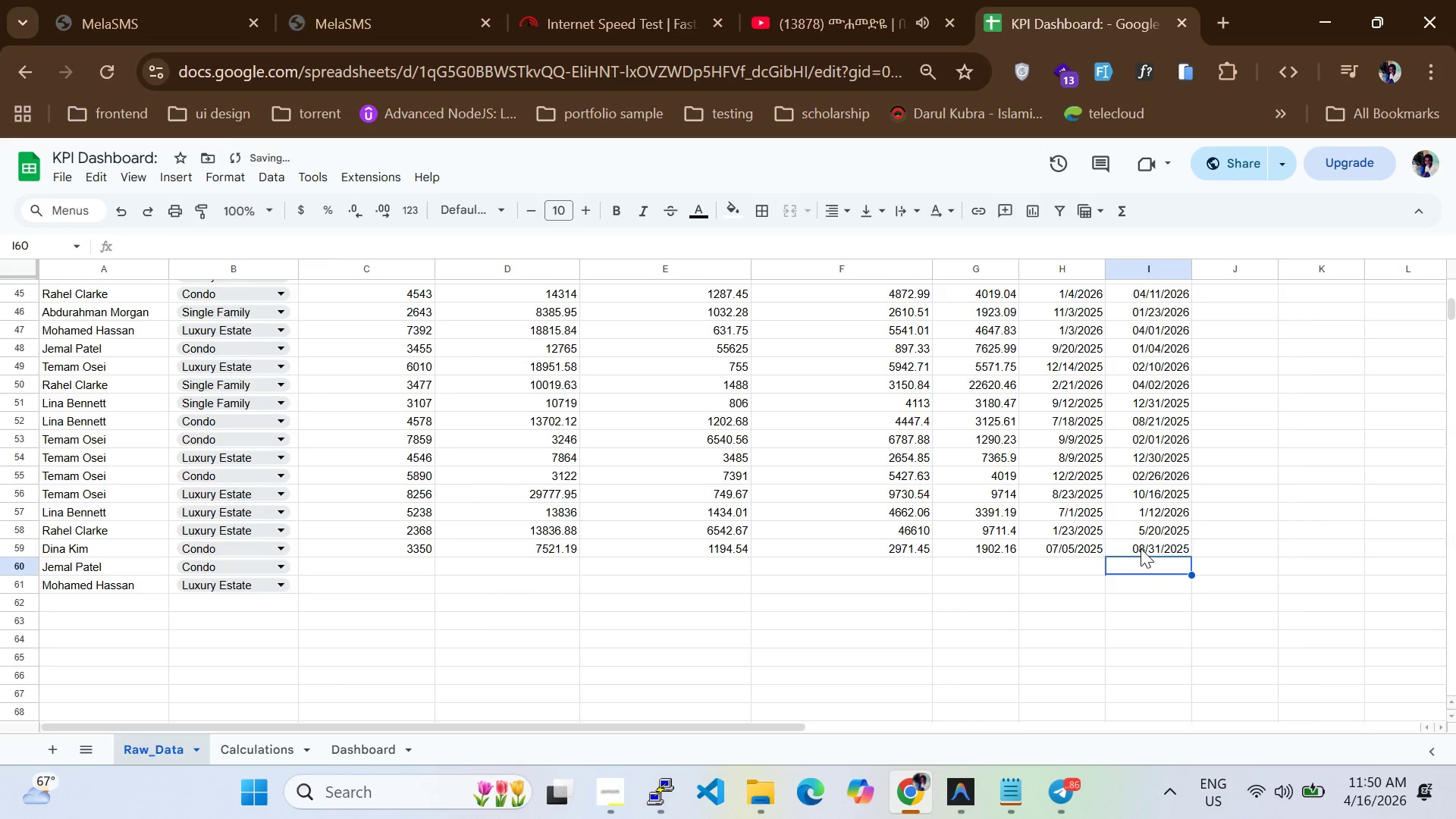 
key(Enter)
 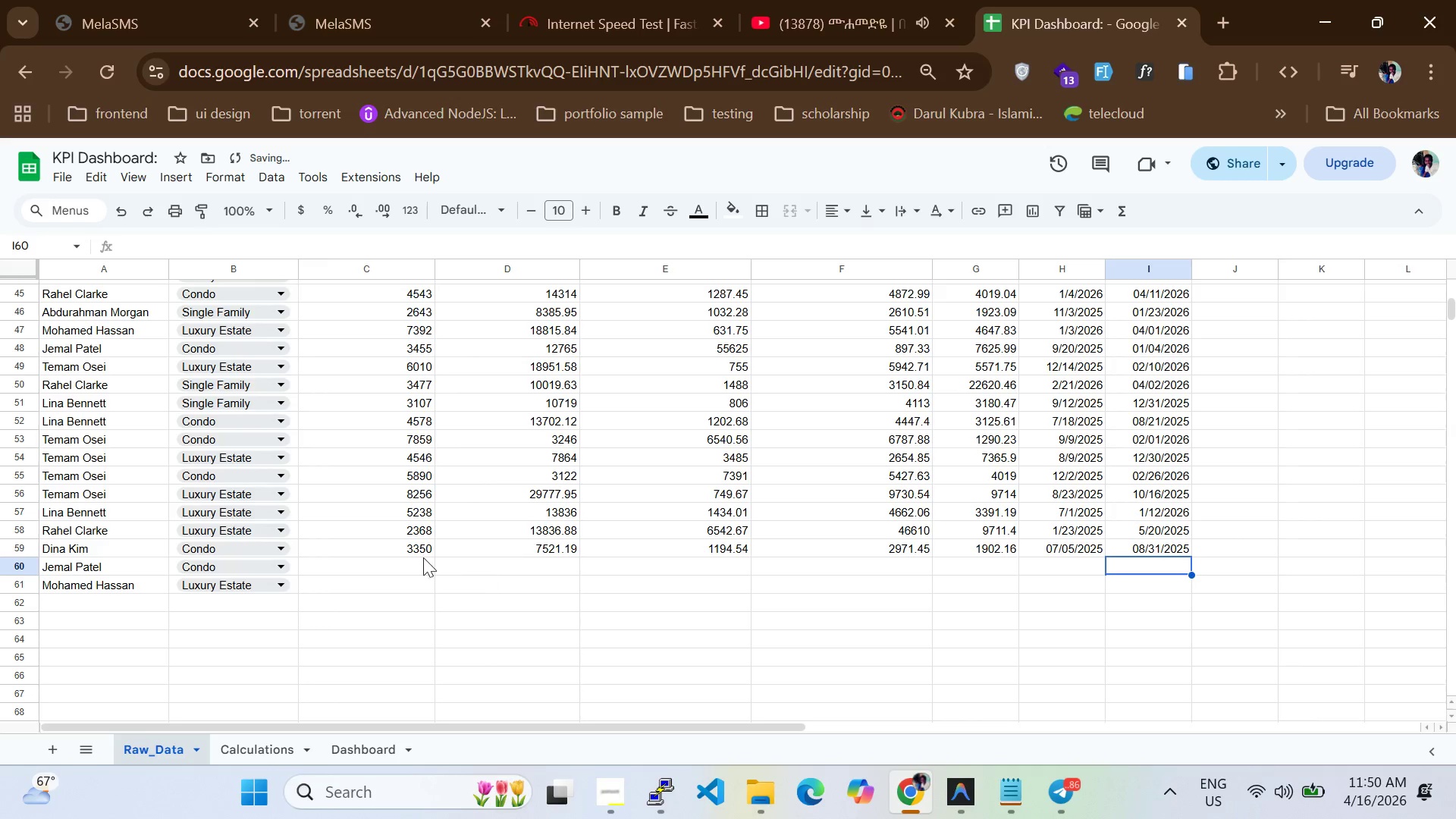 
left_click([391, 568])
 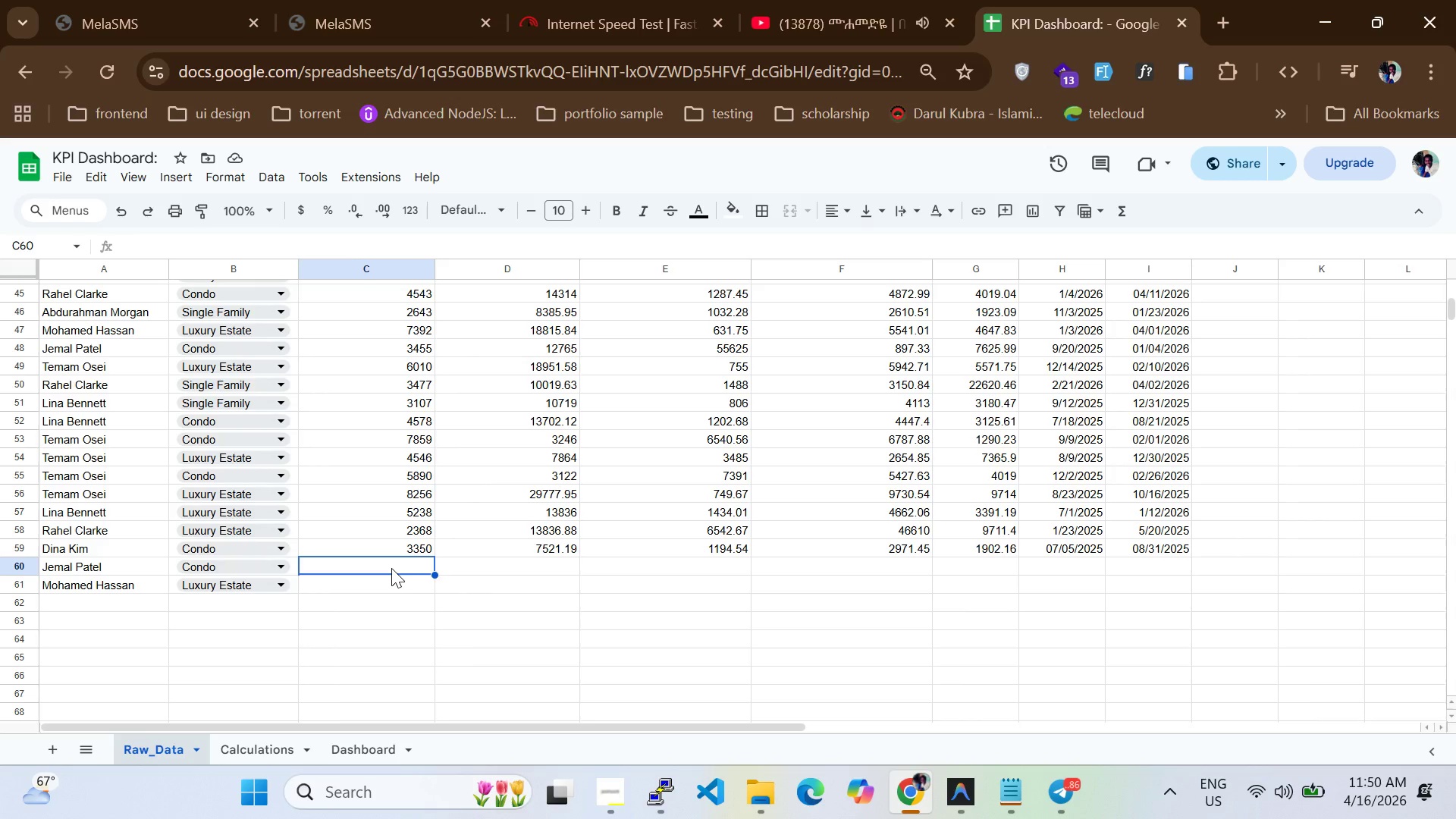 
scroll: coordinate [448, 510], scroll_direction: up, amount: 10.0
 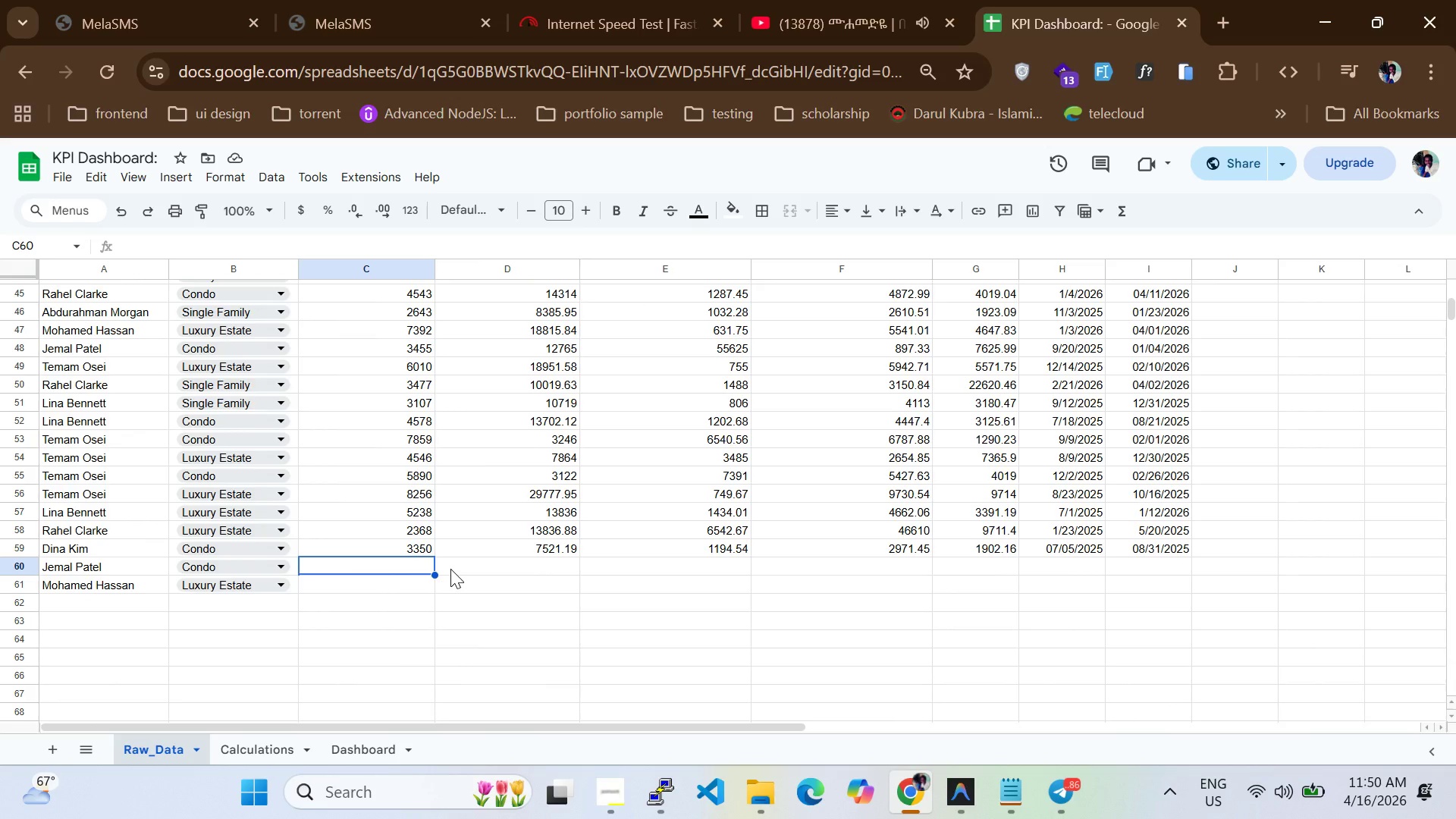 
wait(12.02)
 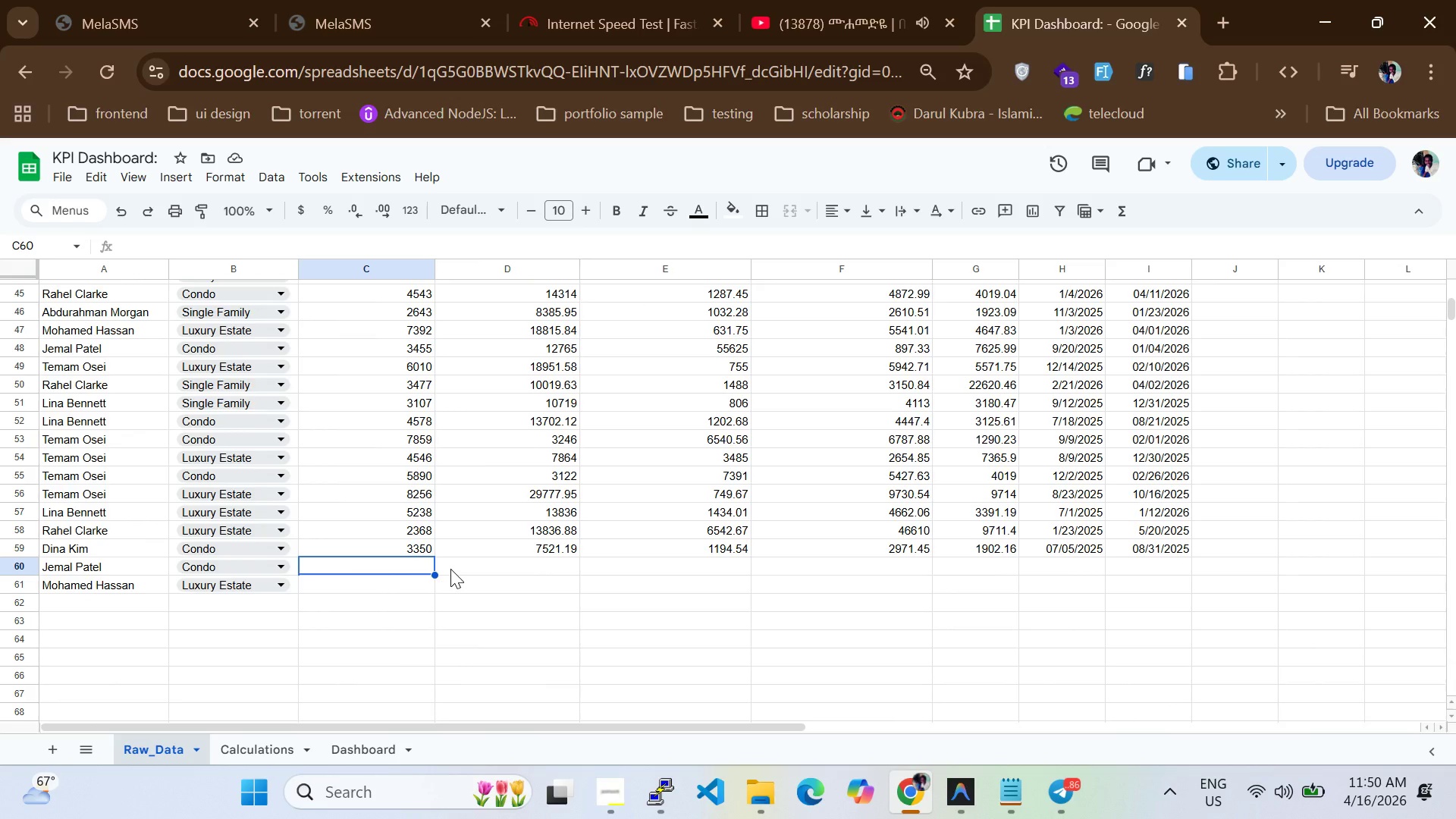 
type(4466)
 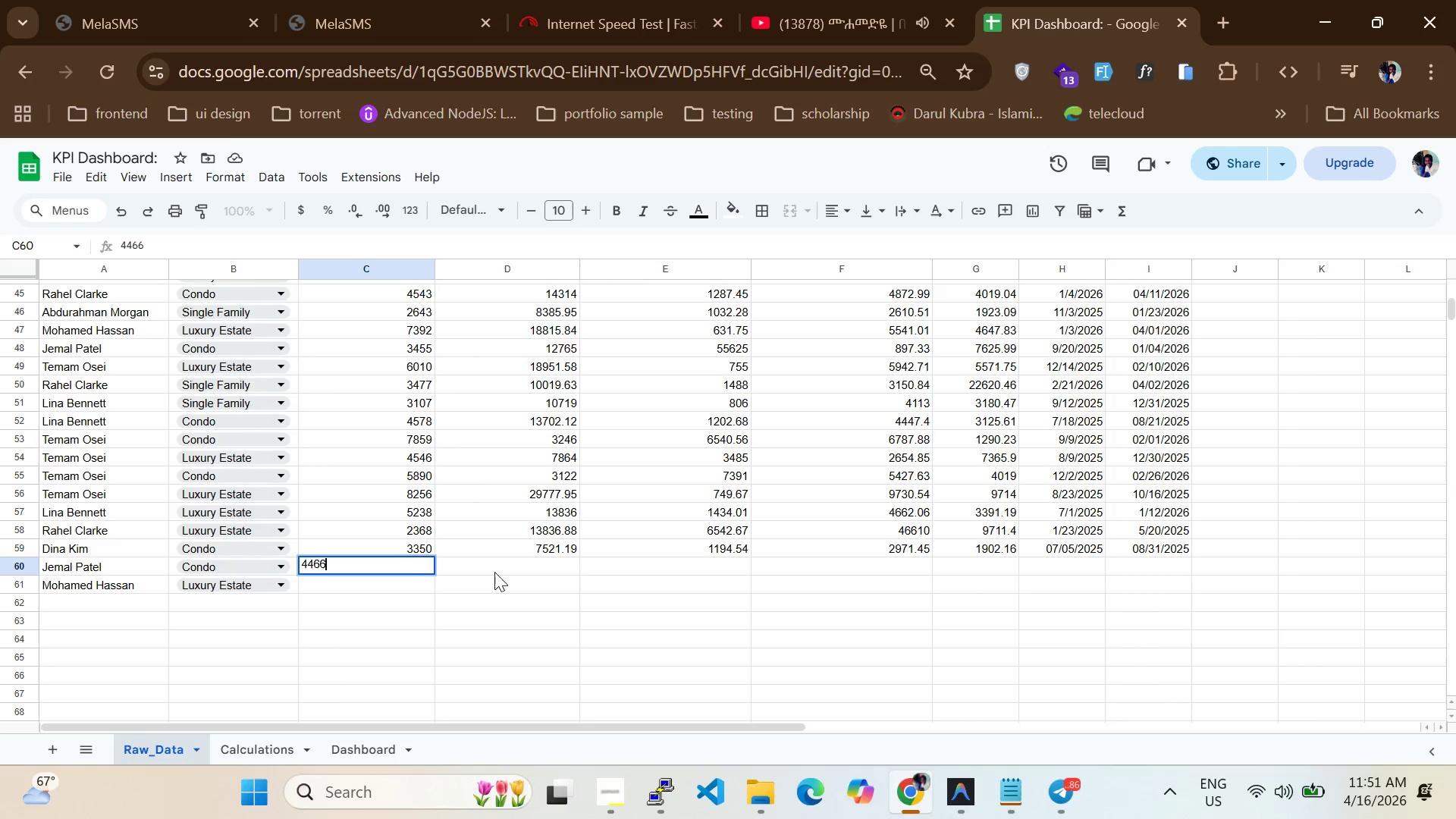 
left_click([494, 572])
 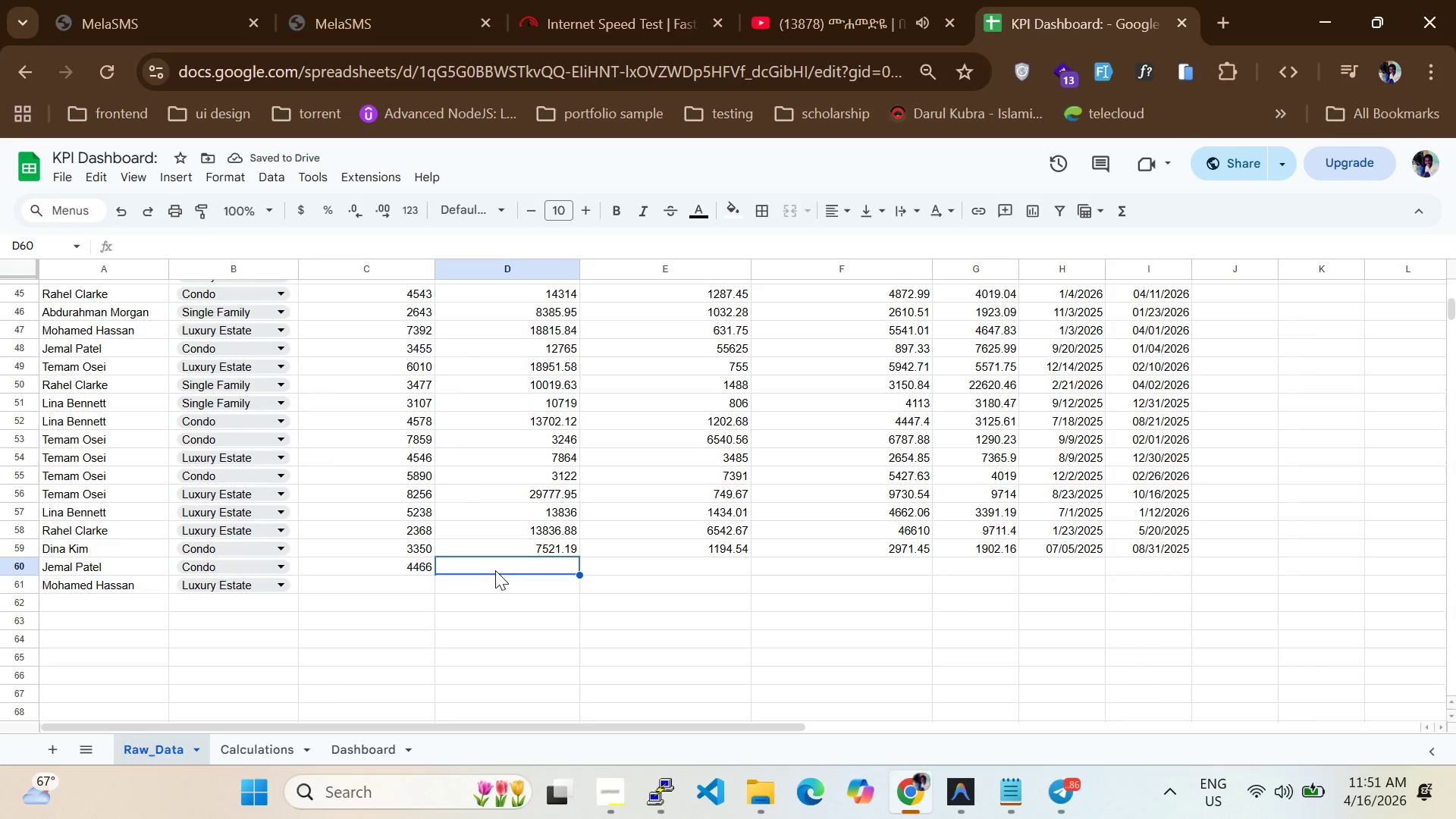 
type(11386.45)
 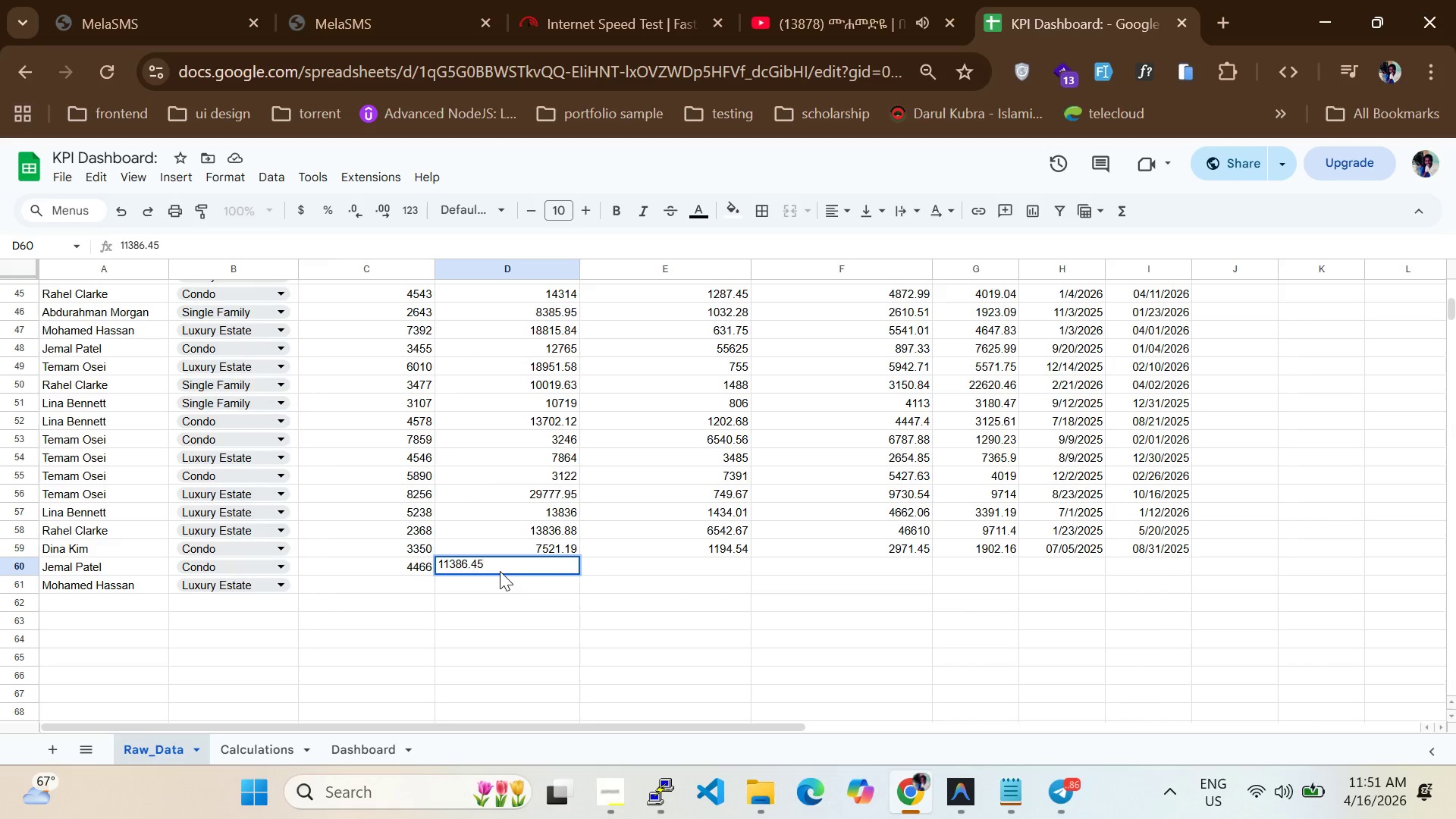 
key(Enter)
 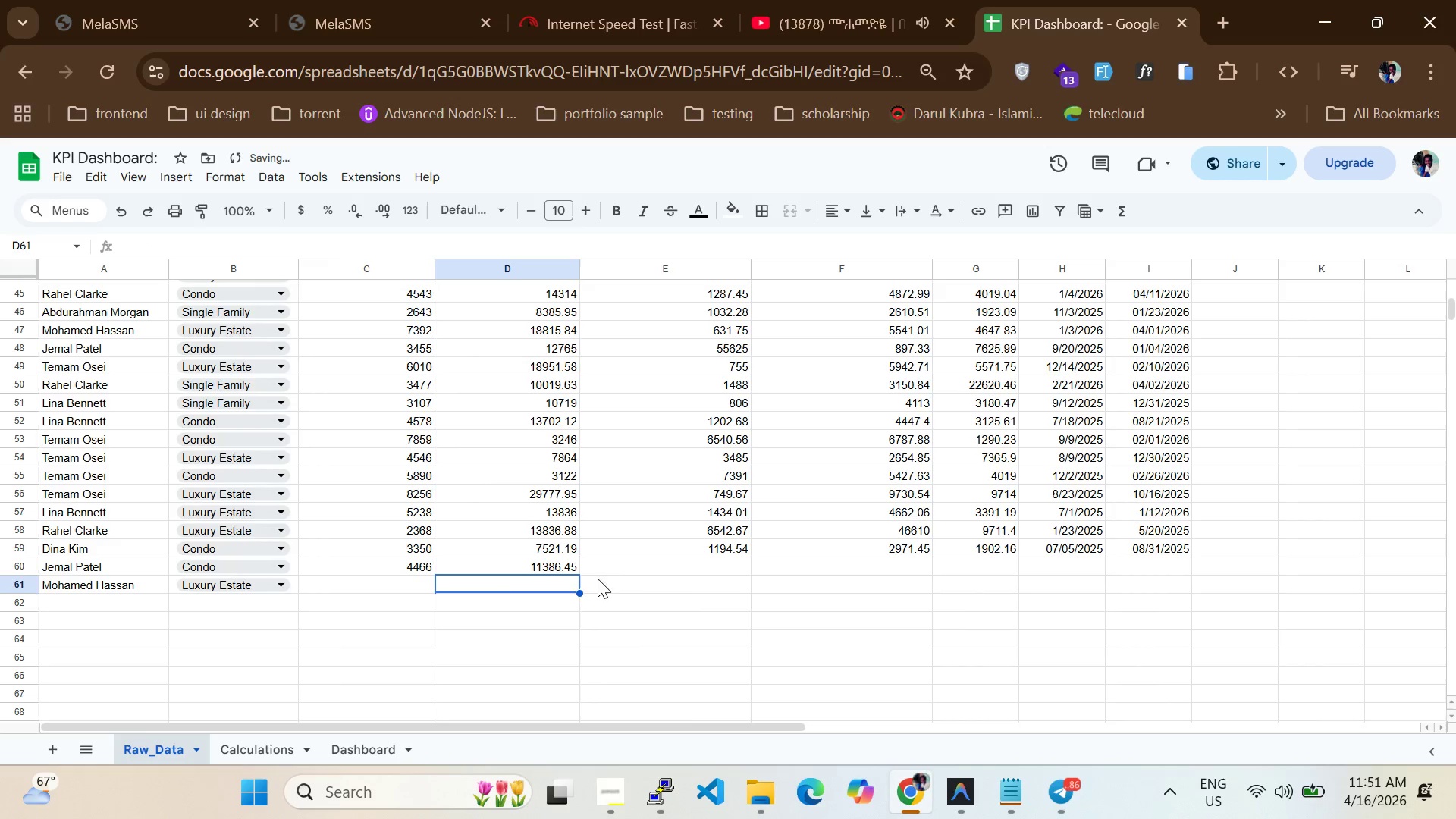 
left_click([630, 566])
 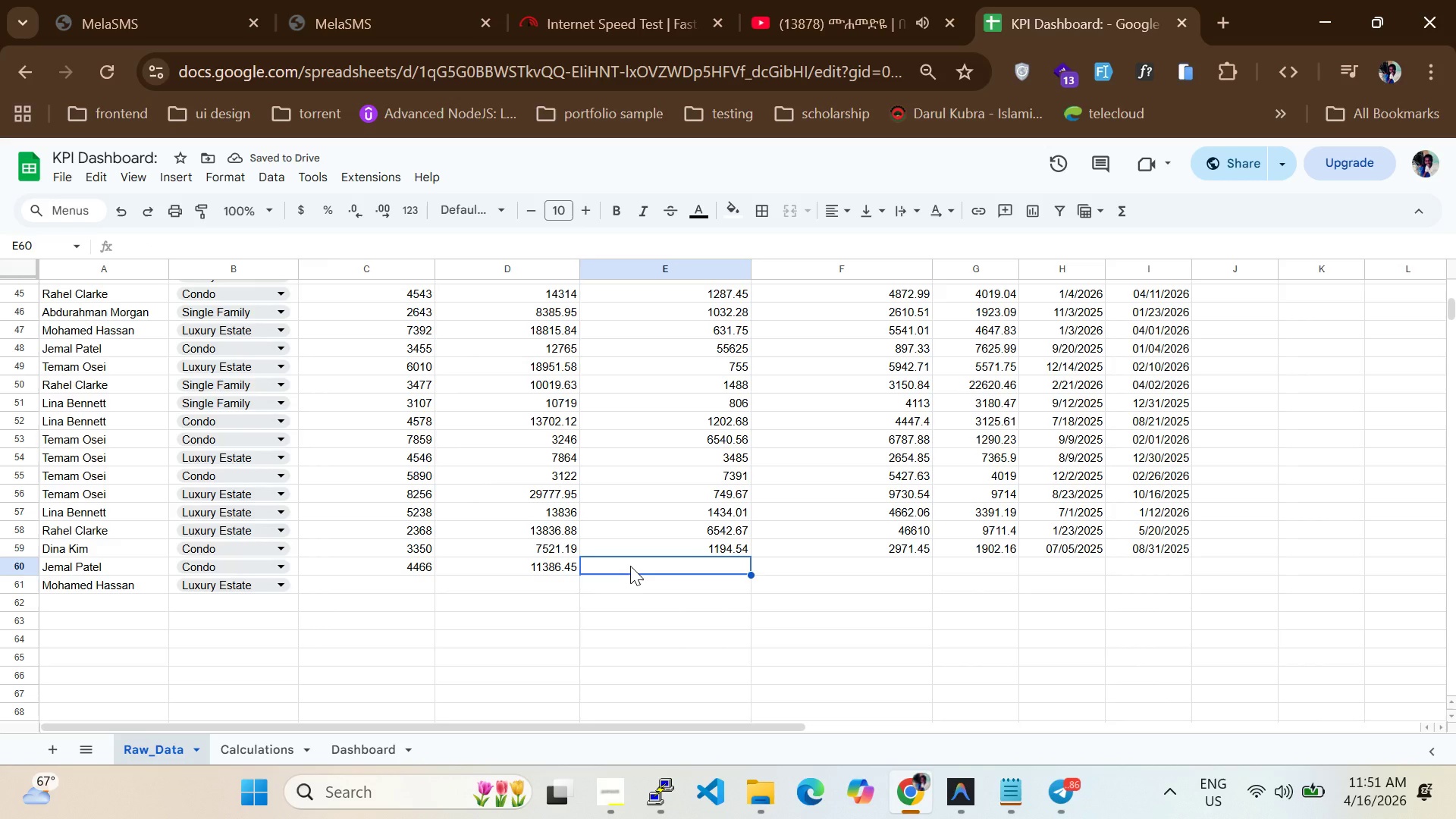 
type(1291.09)
 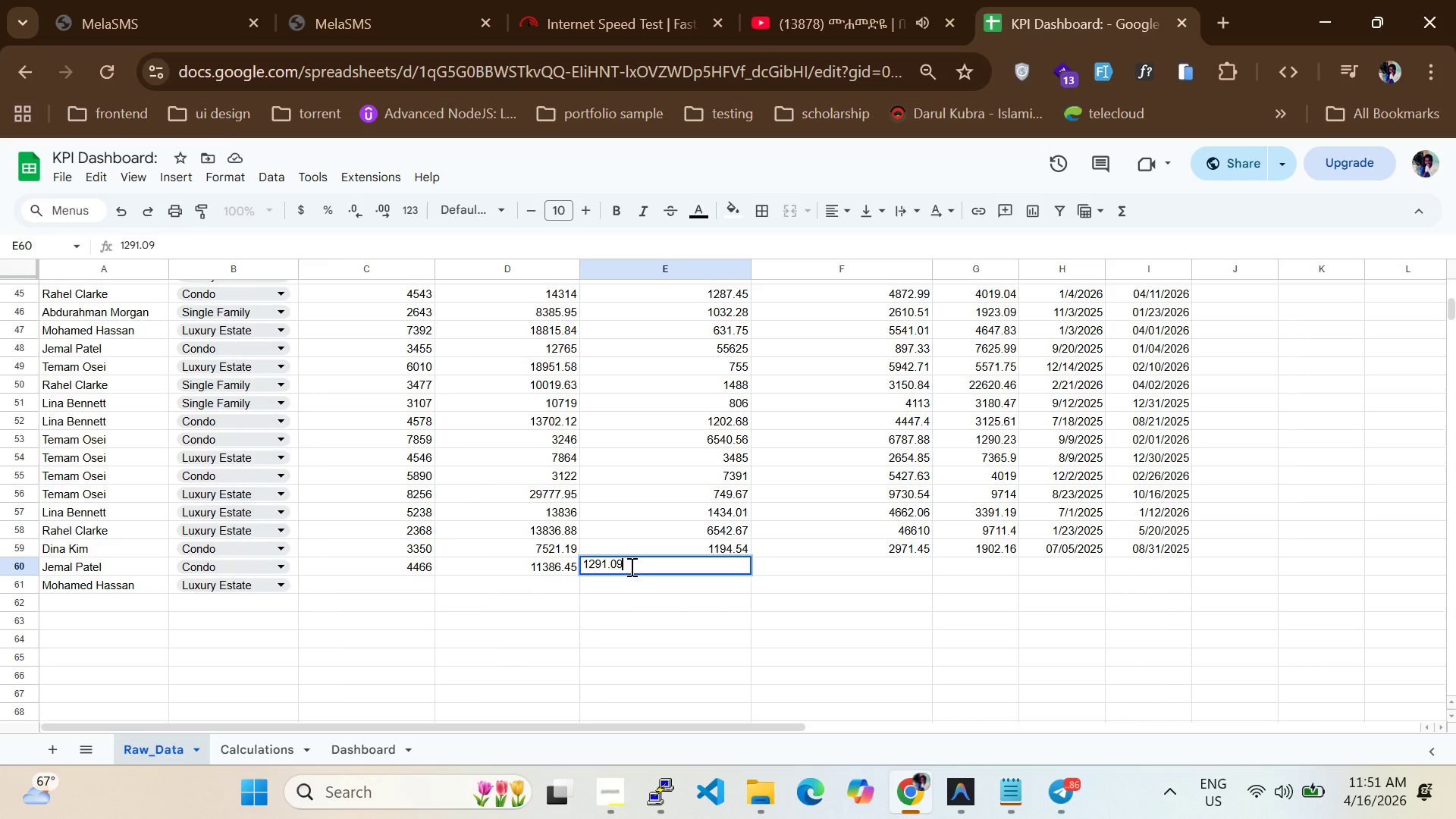 
key(Enter)
 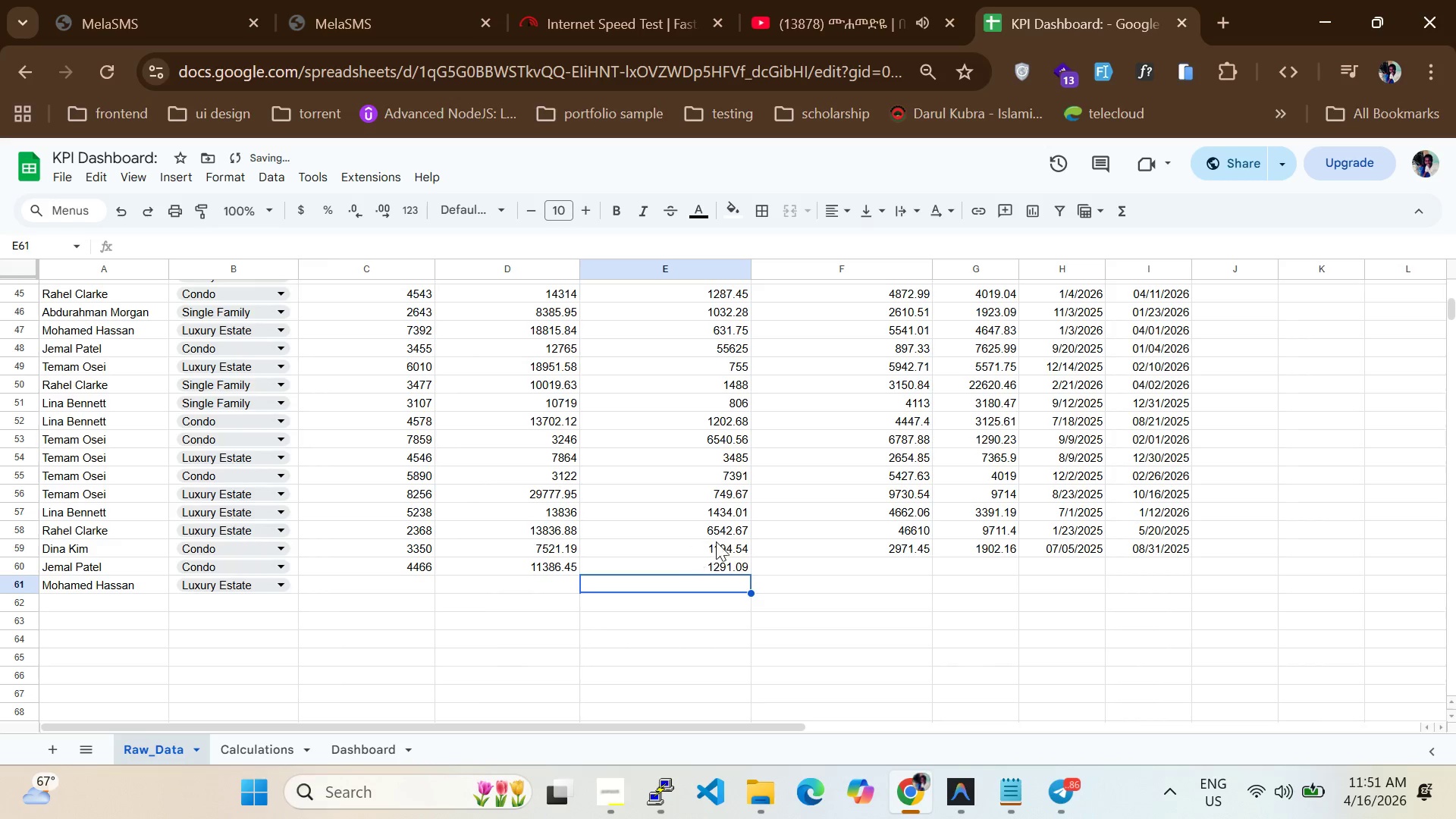 
left_click([799, 563])
 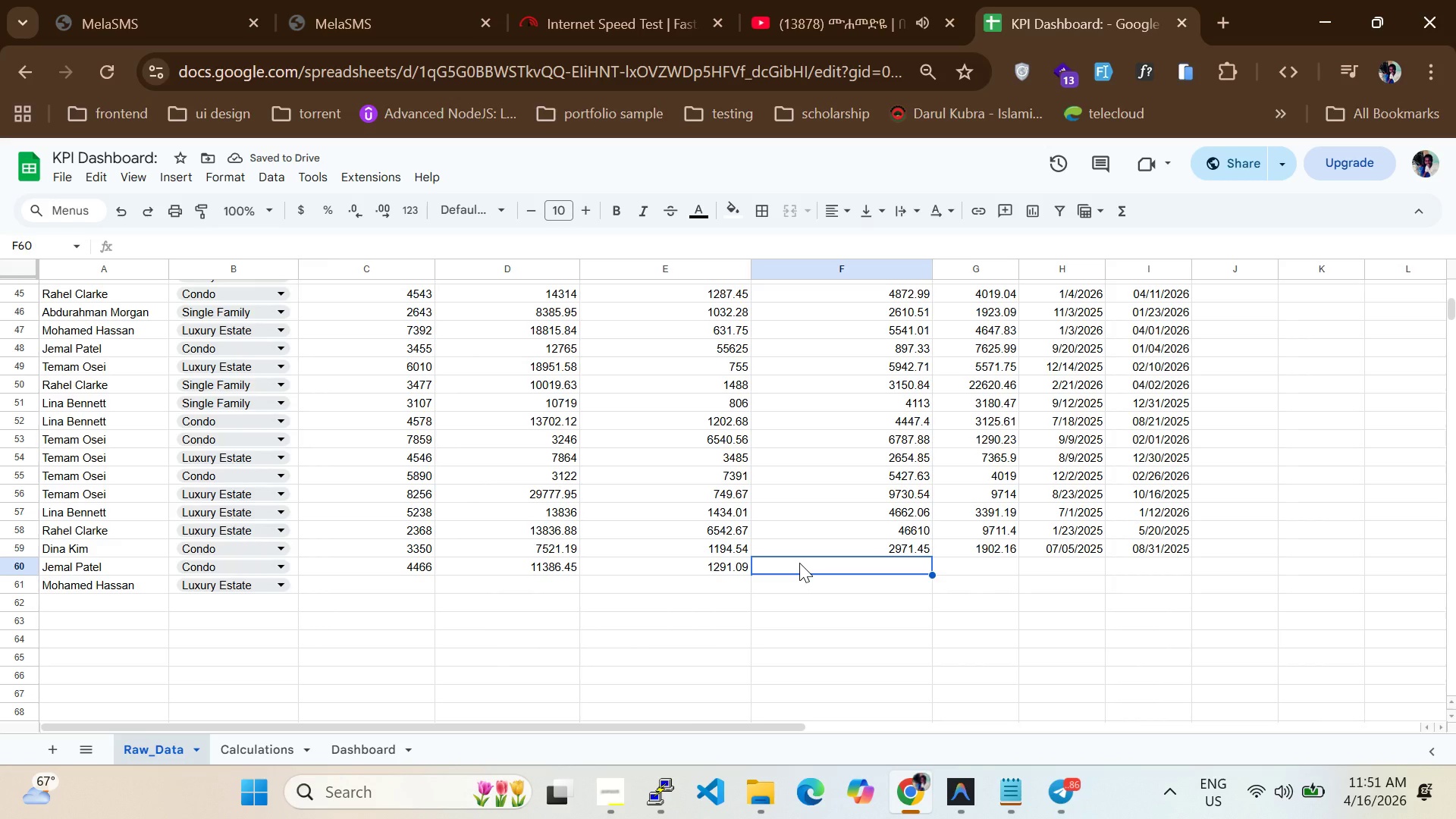 
type(3531.24)
 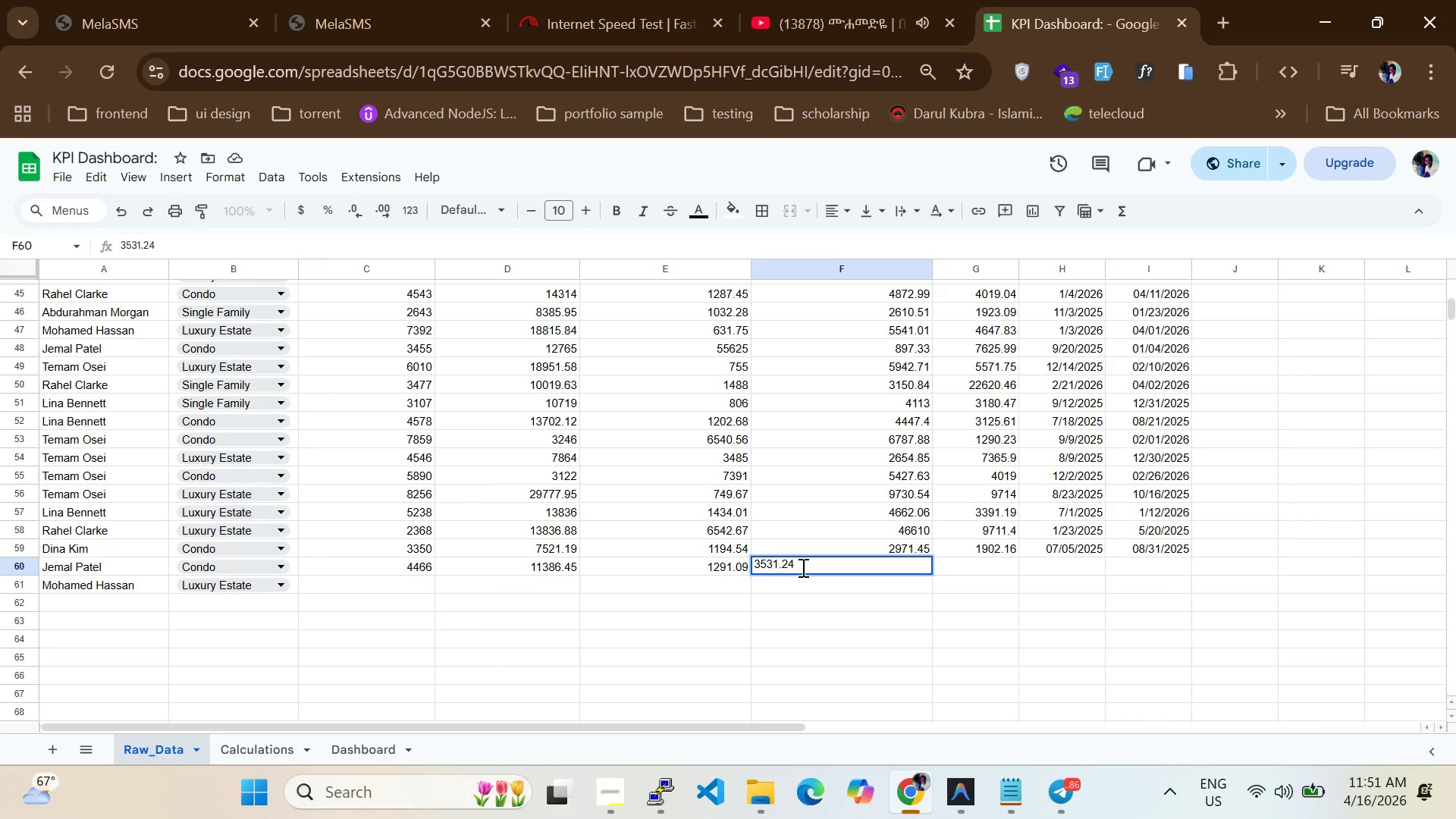 
key(Enter)
 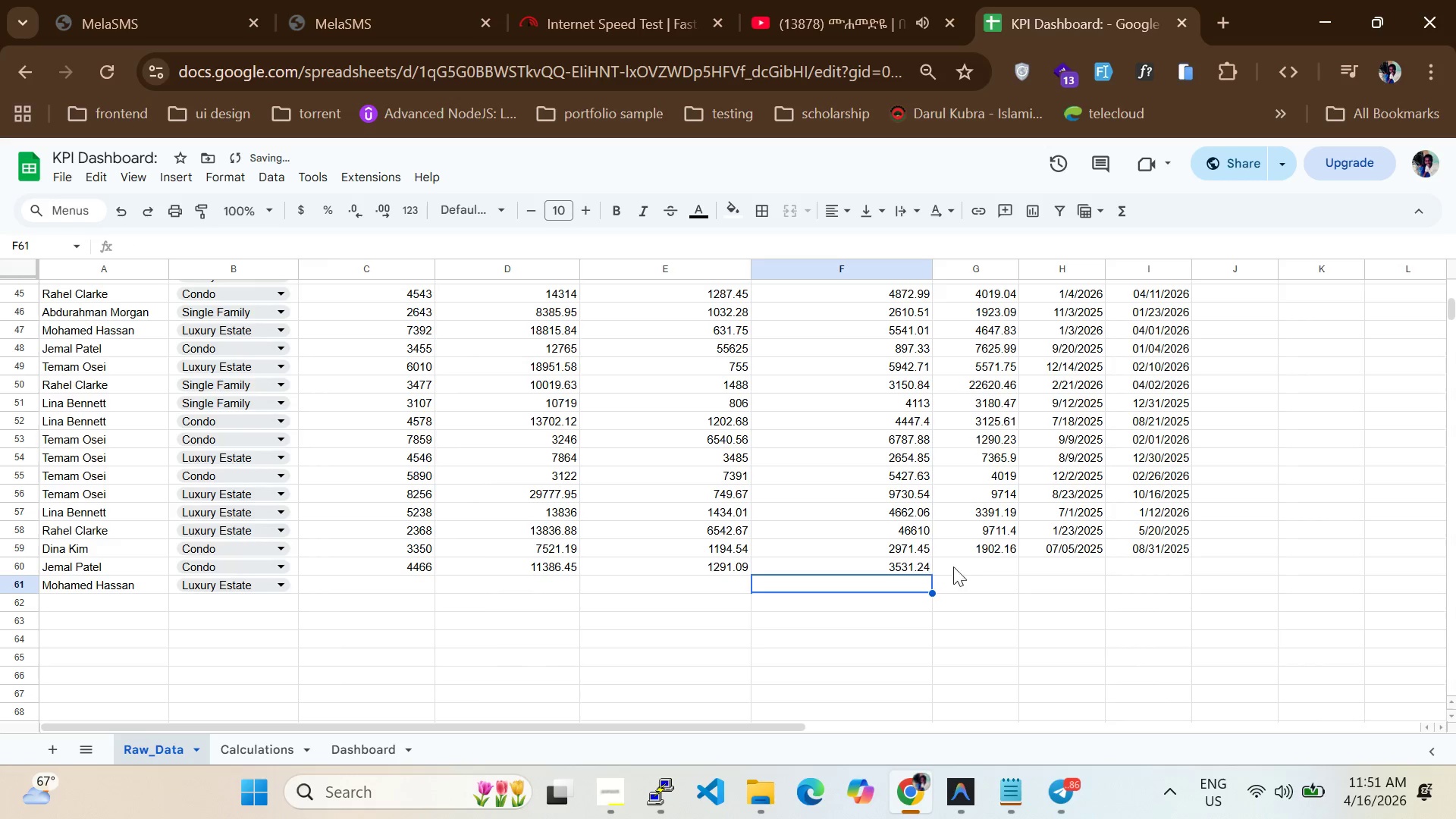 
left_click([975, 572])
 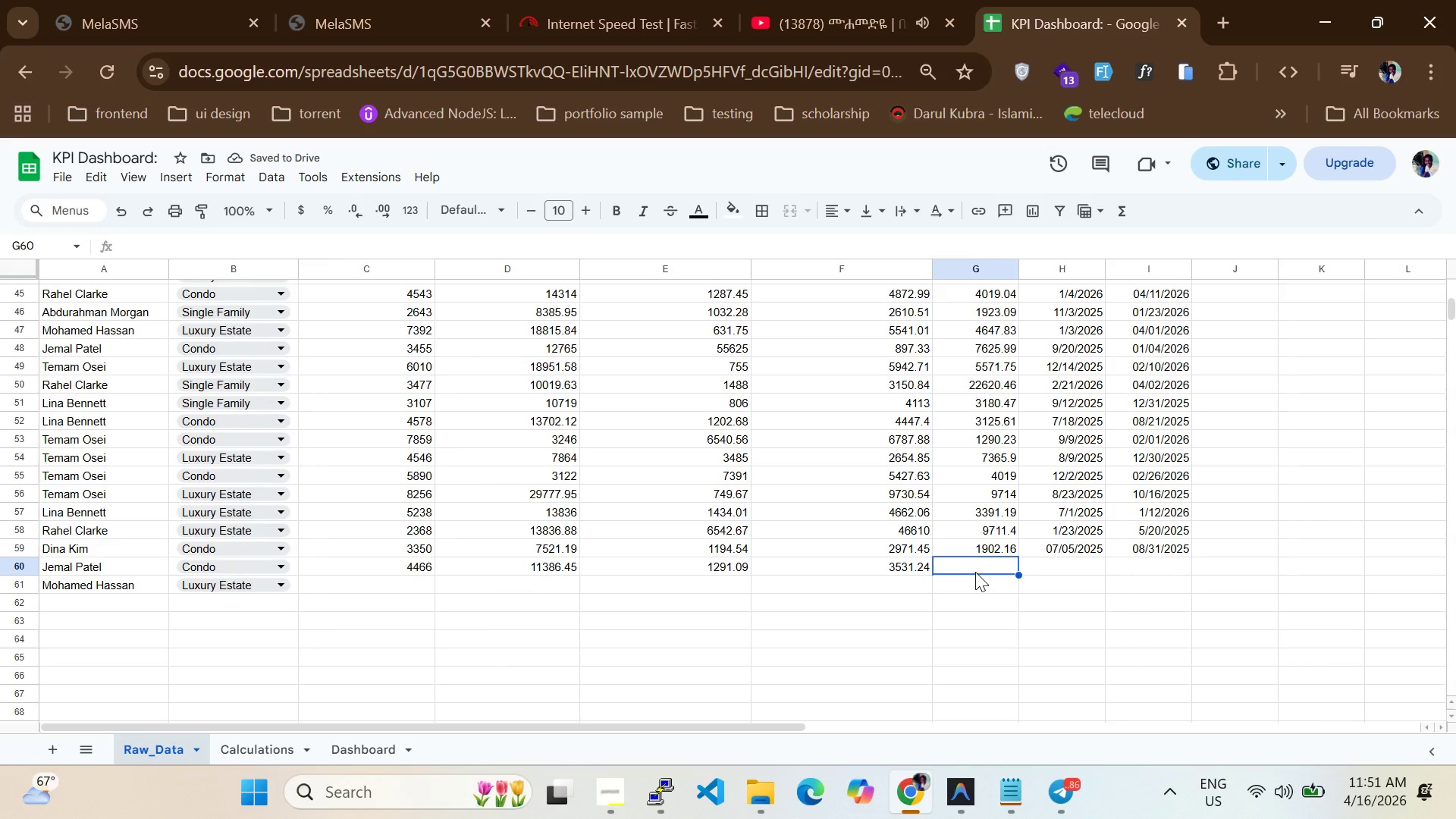 
type(3350.98)
 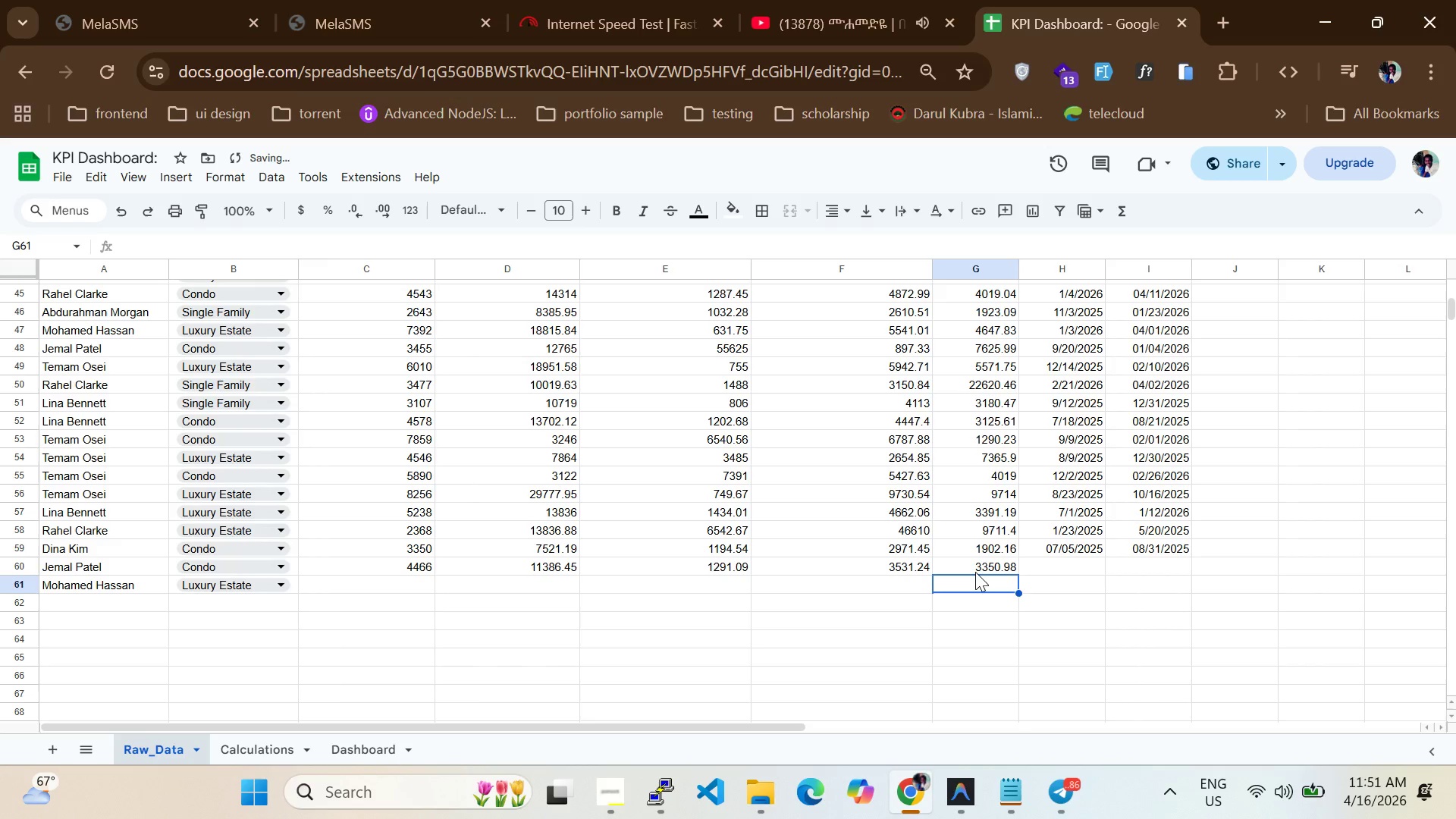 
key(Enter)
 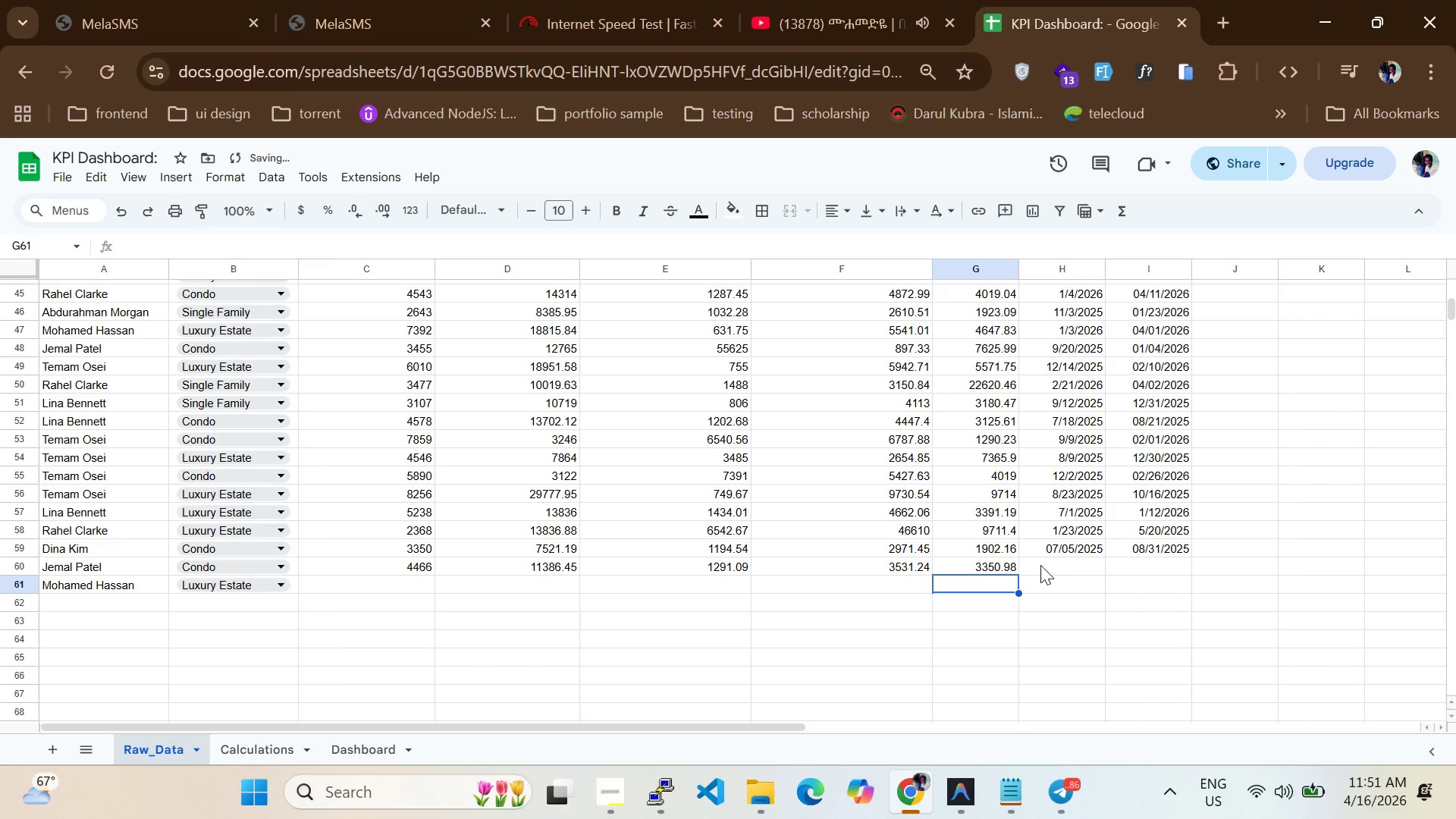 
left_click([1066, 563])
 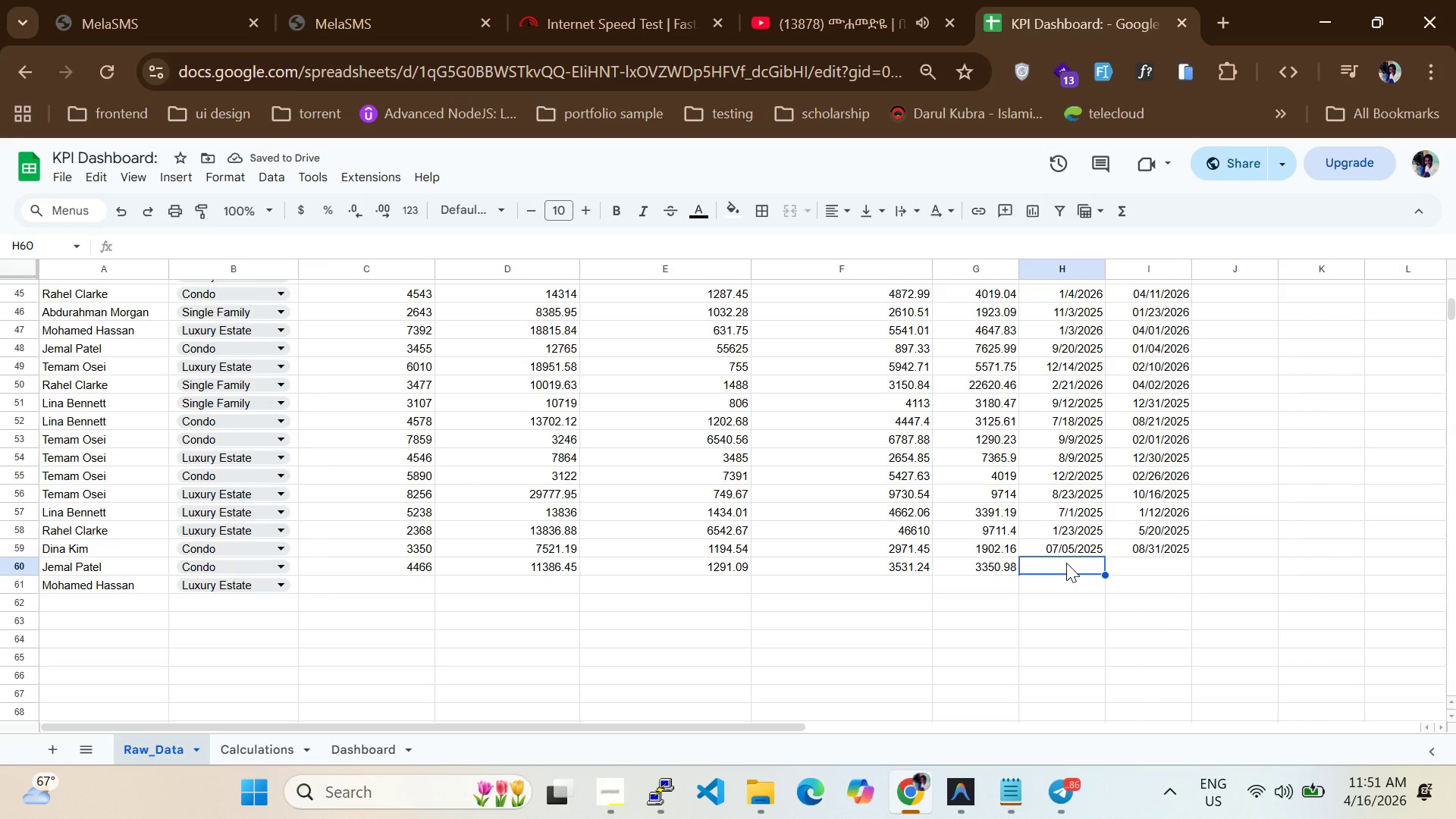 
type(11/29/2025)
 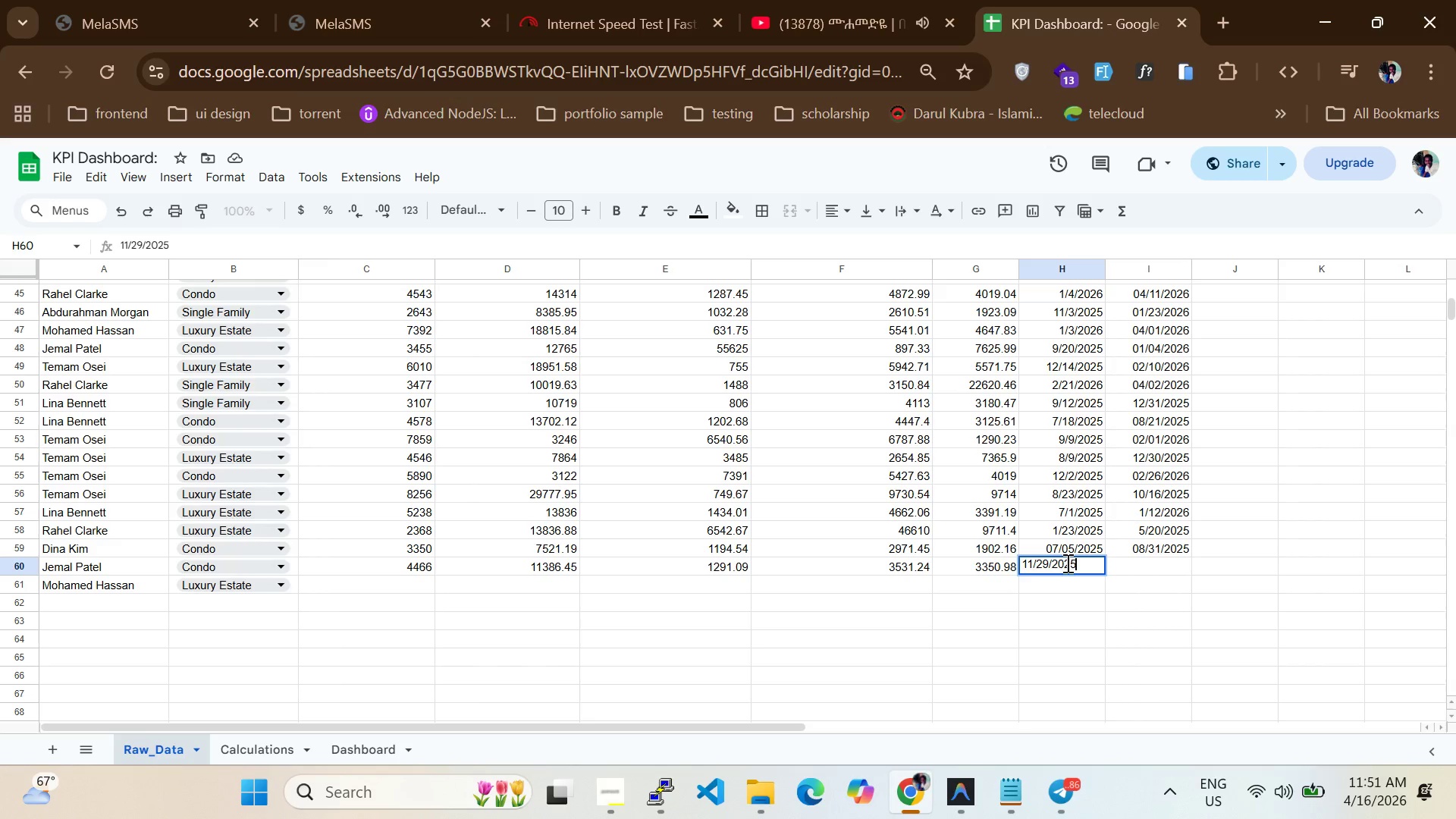 
key(Enter)
 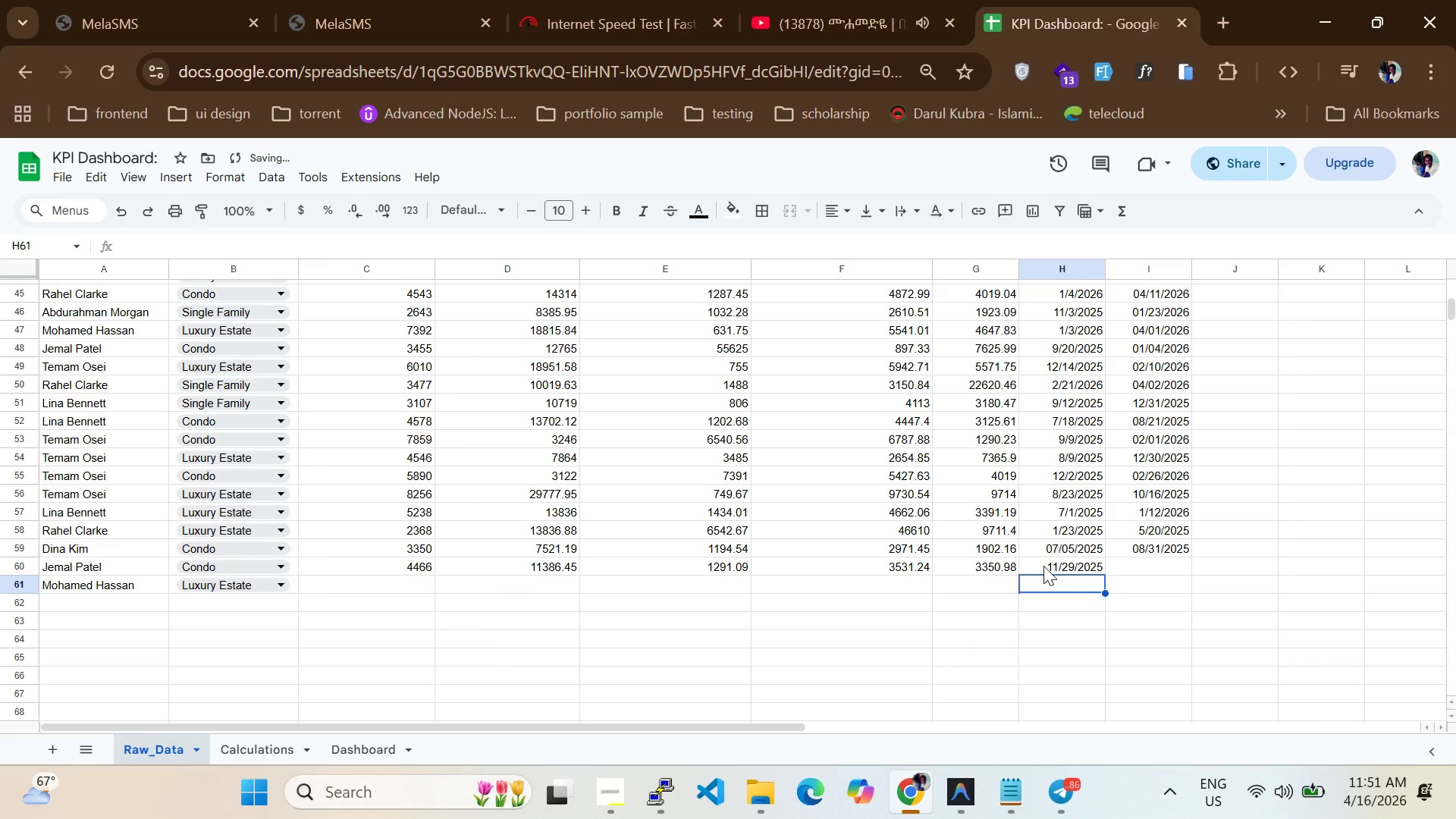 
left_click([1141, 569])
 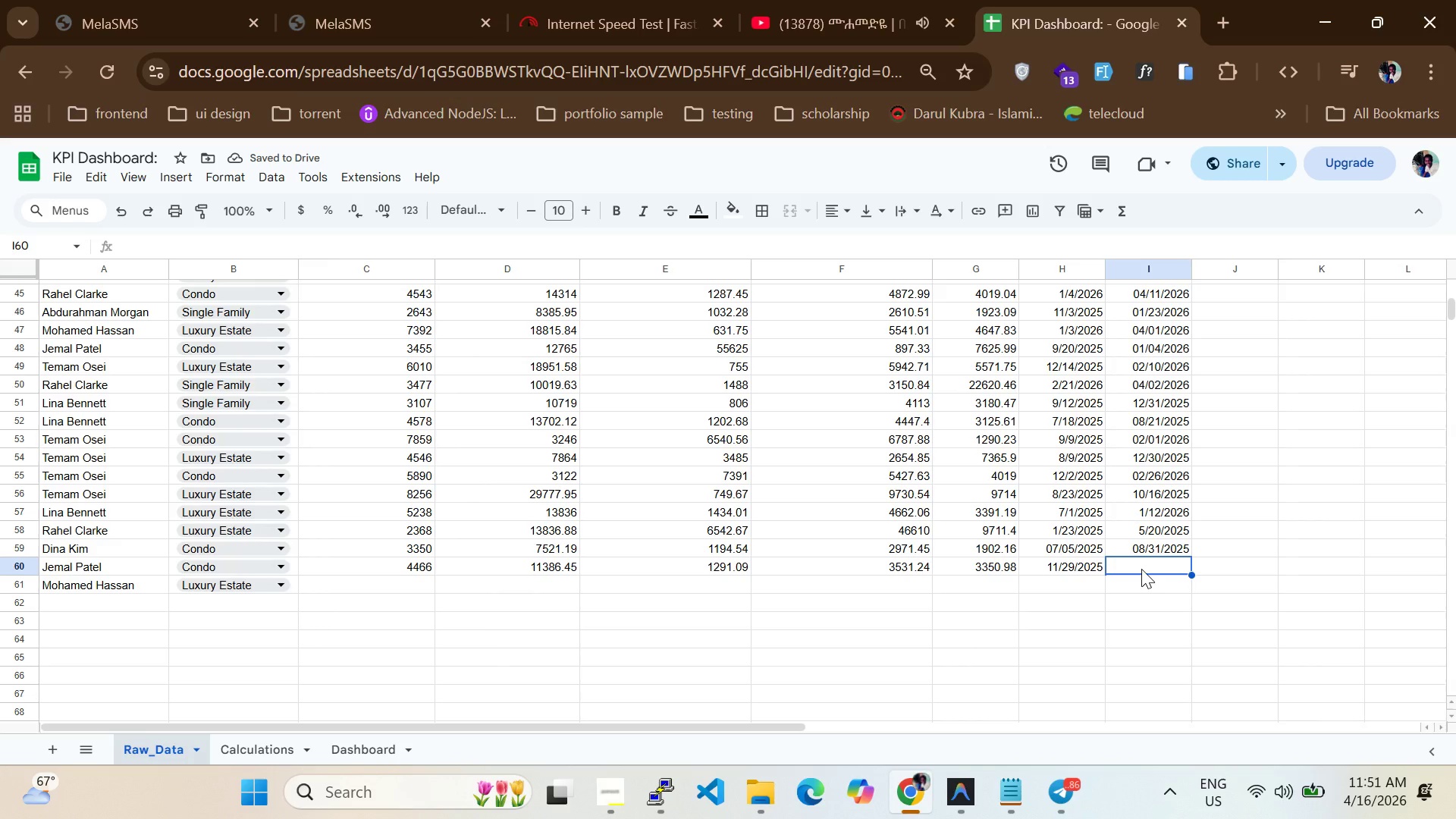 
type(12/21/2025)
 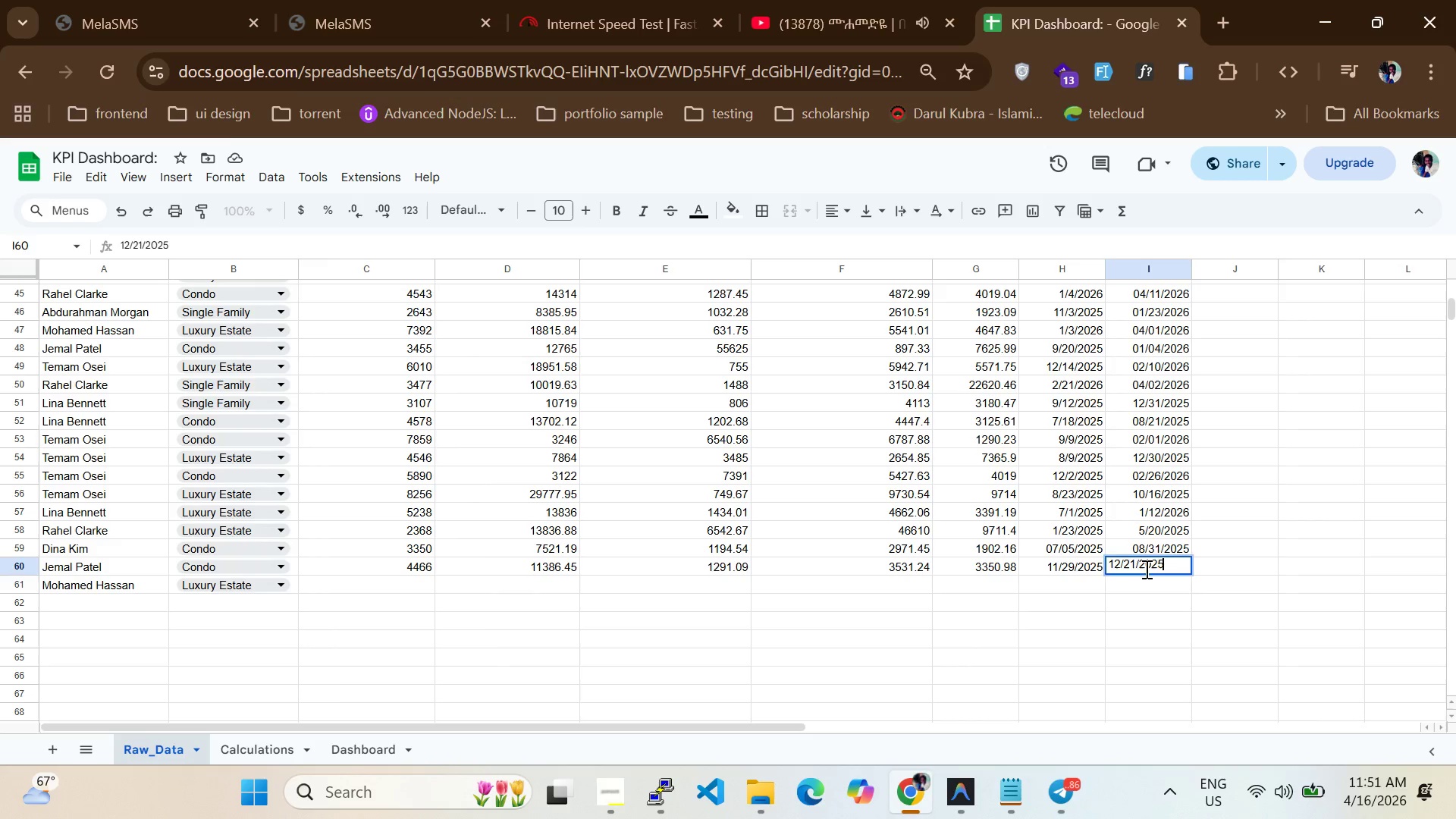 
key(Enter)
 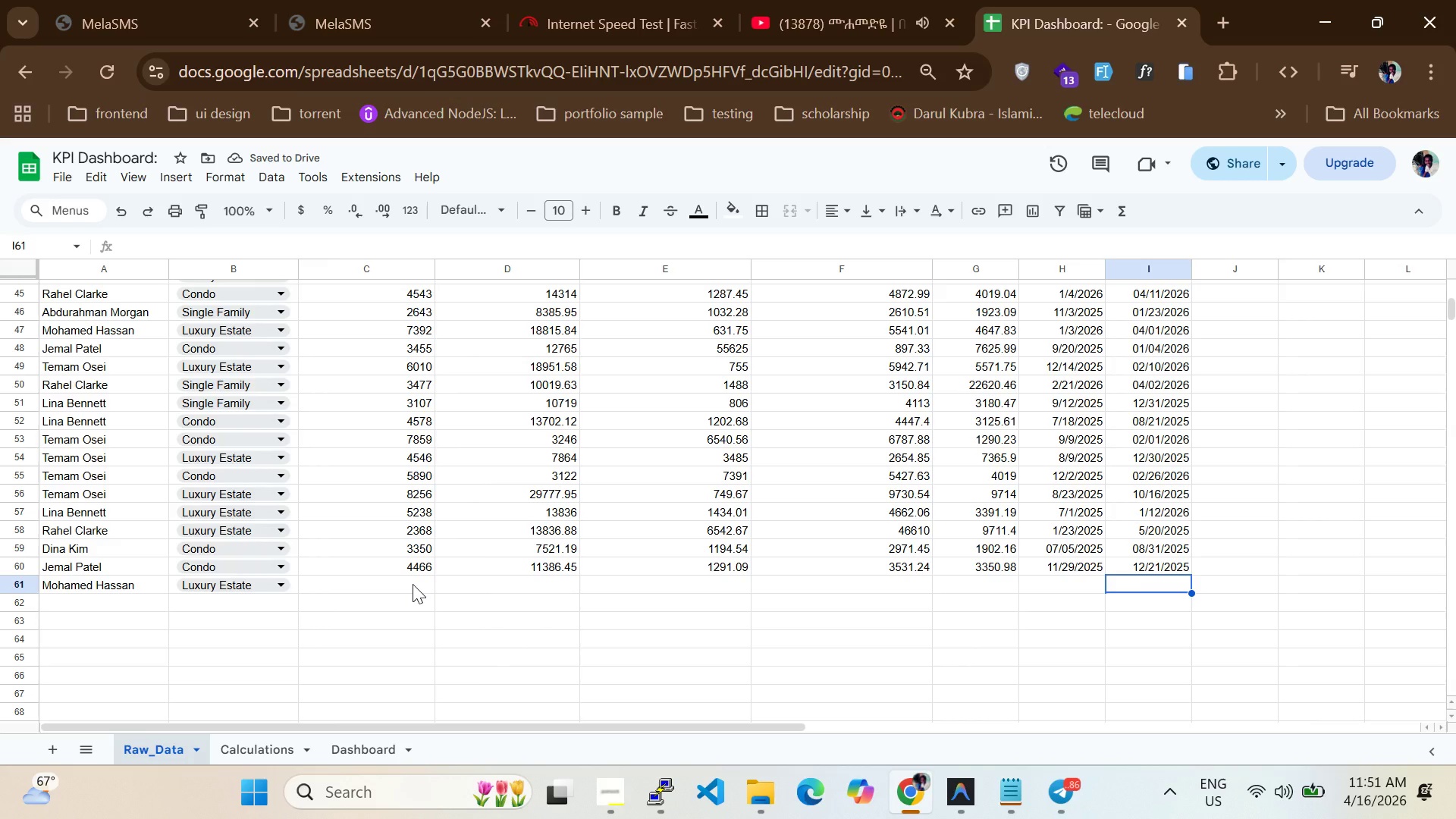 
left_click([403, 584])
 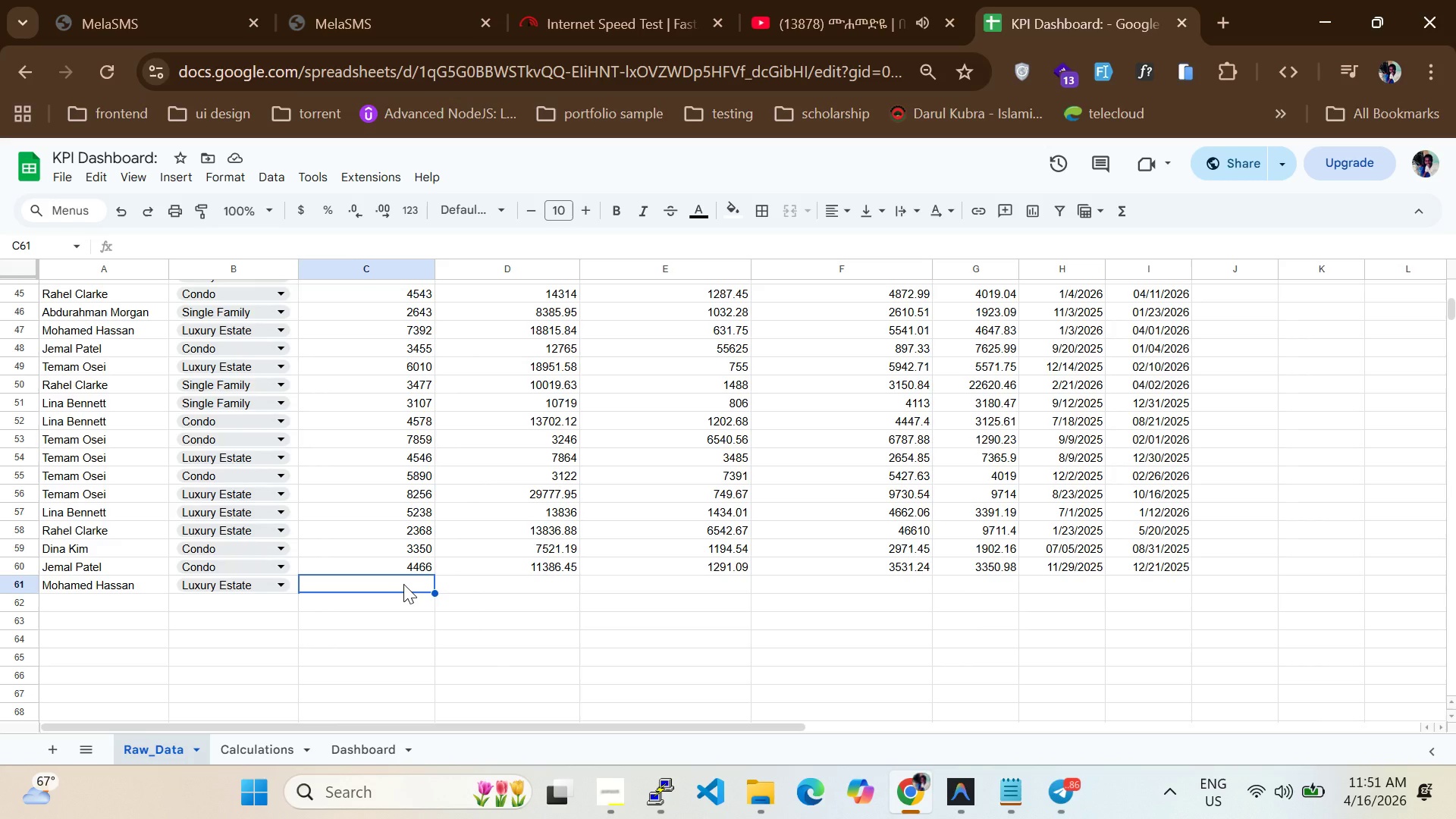 
type(7440)
 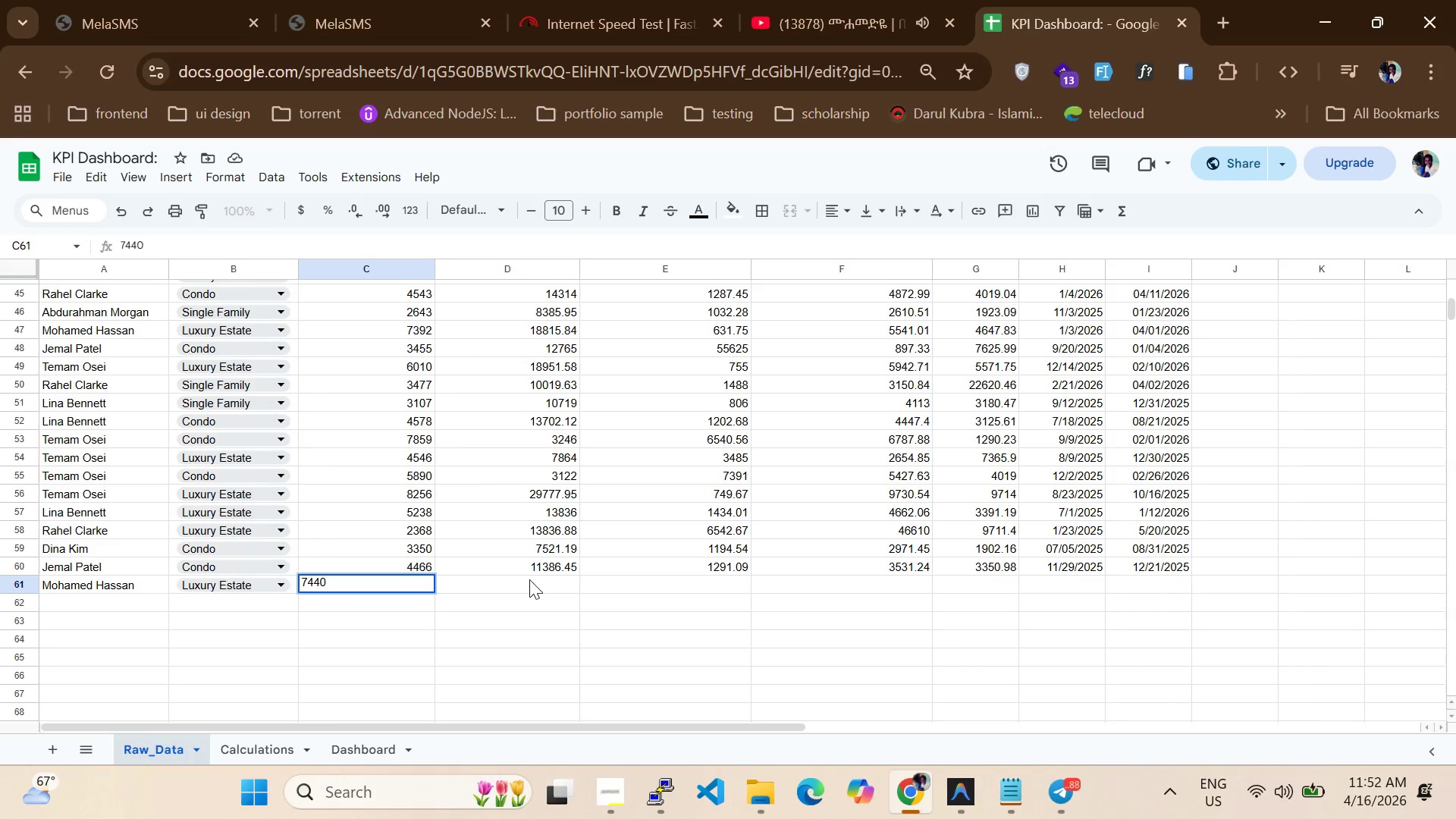 
left_click([531, 579])
 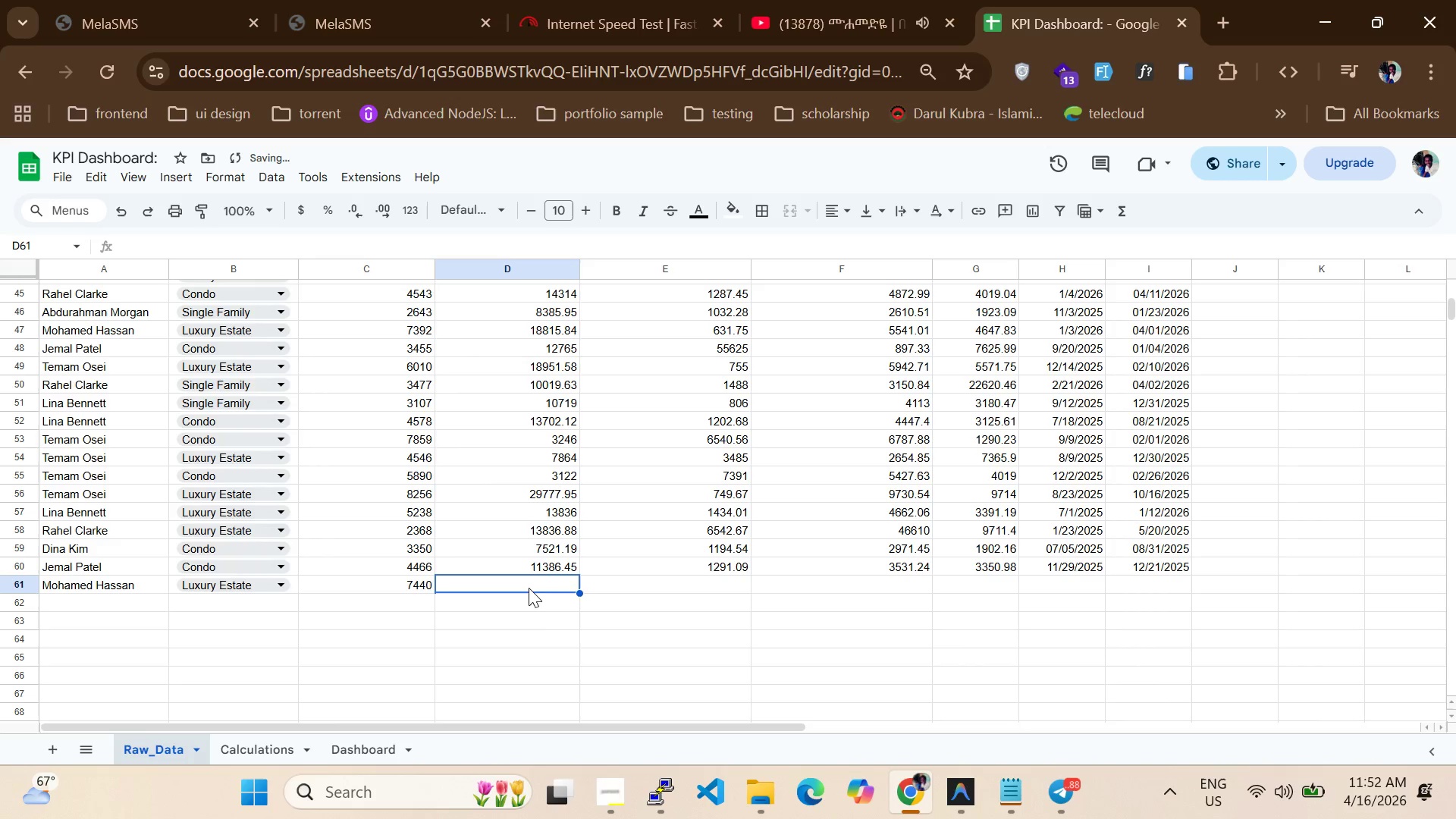 
type(21497.06)
 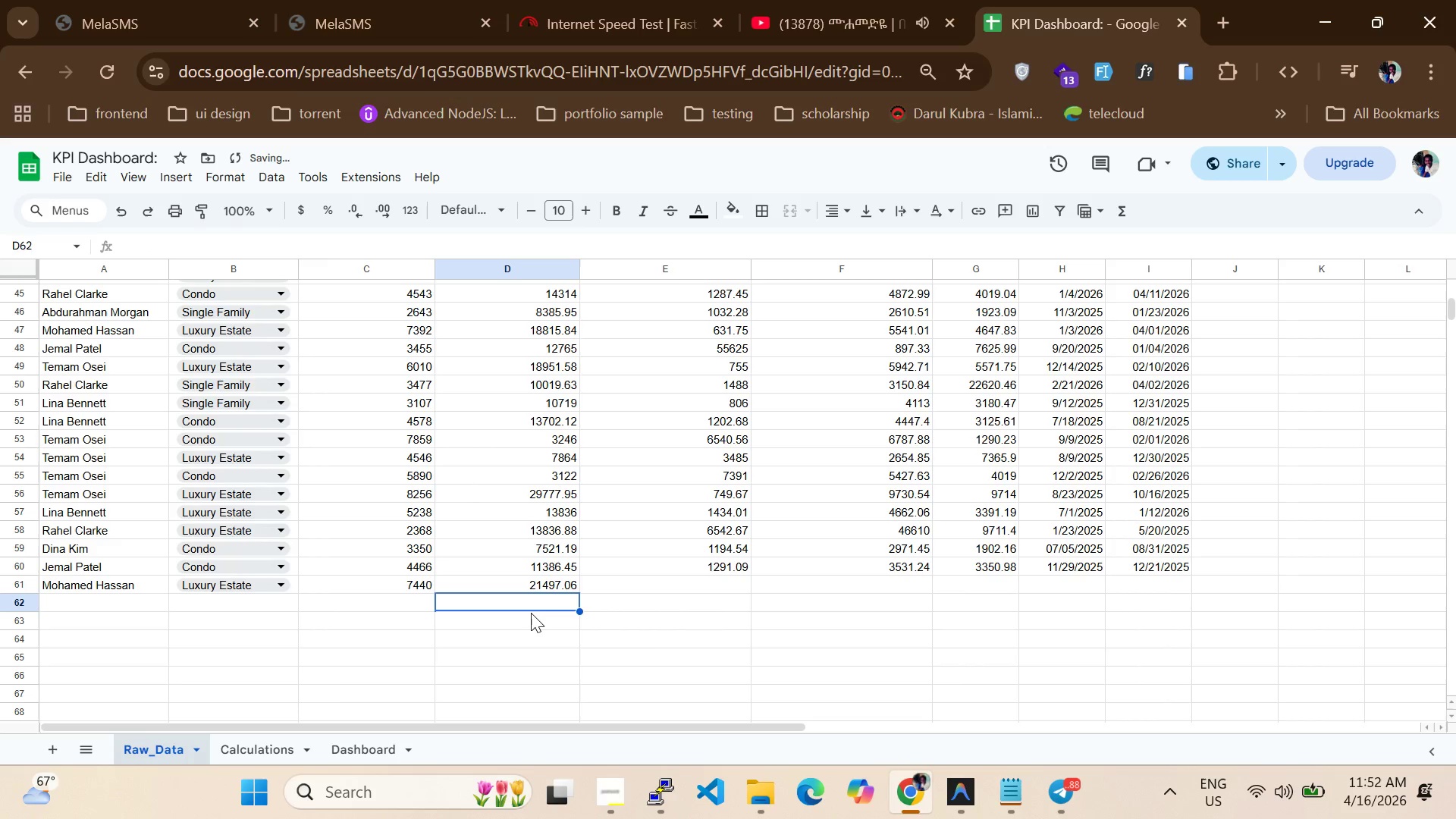 
key(Enter)
 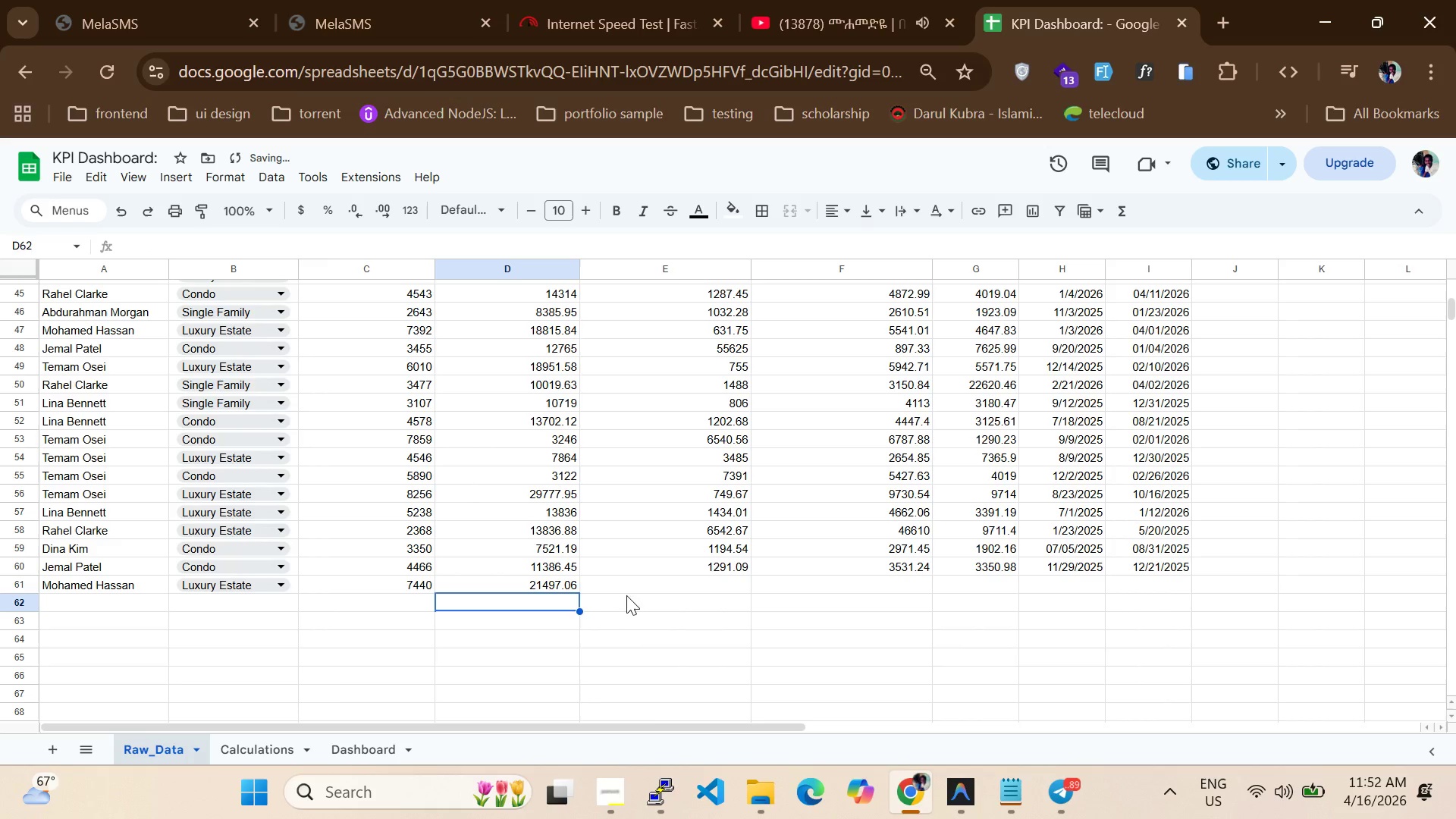 
left_click_drag(start_coordinate=[657, 583], to_coordinate=[662, 587])
 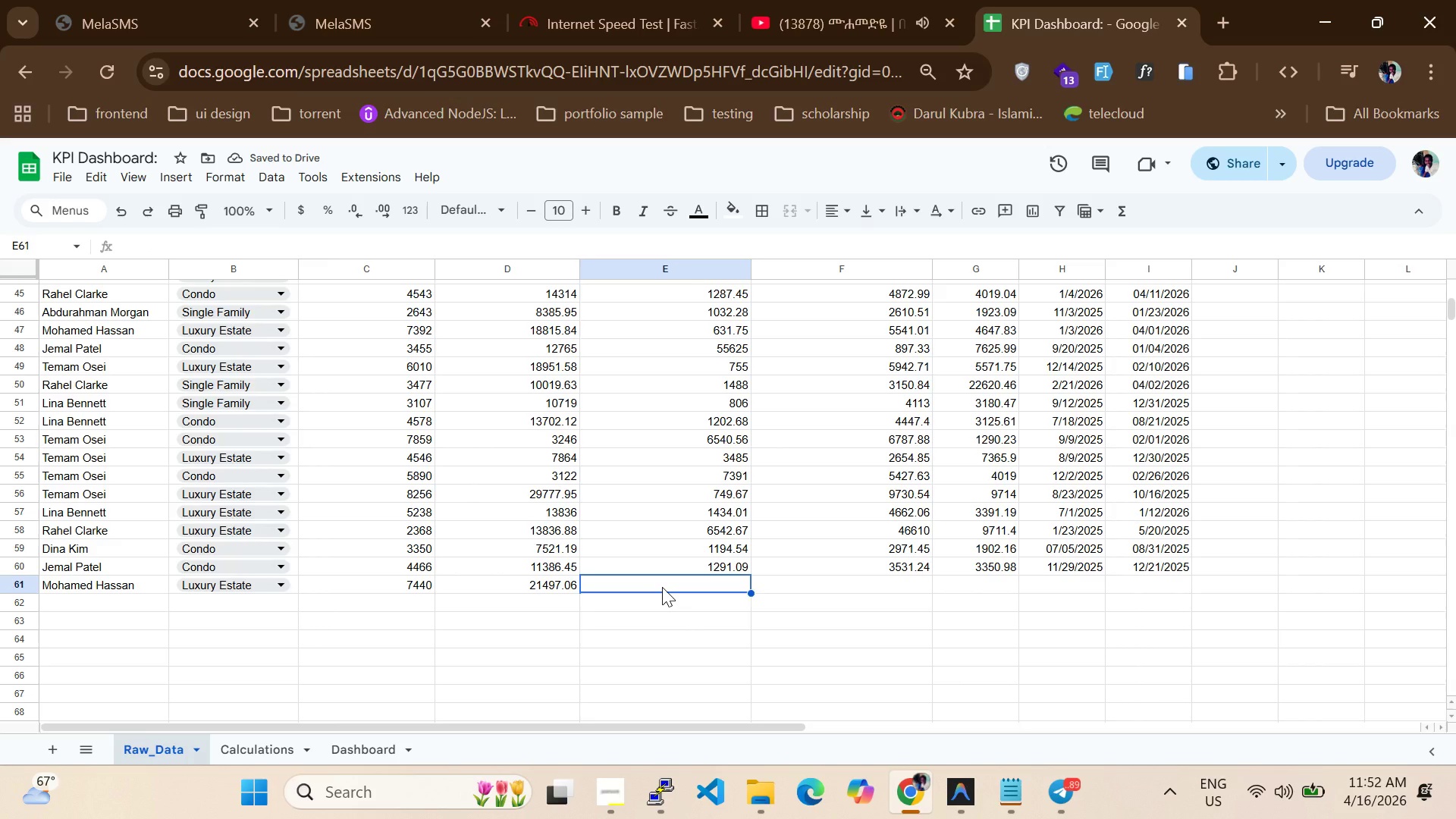 
type(1140.74)
 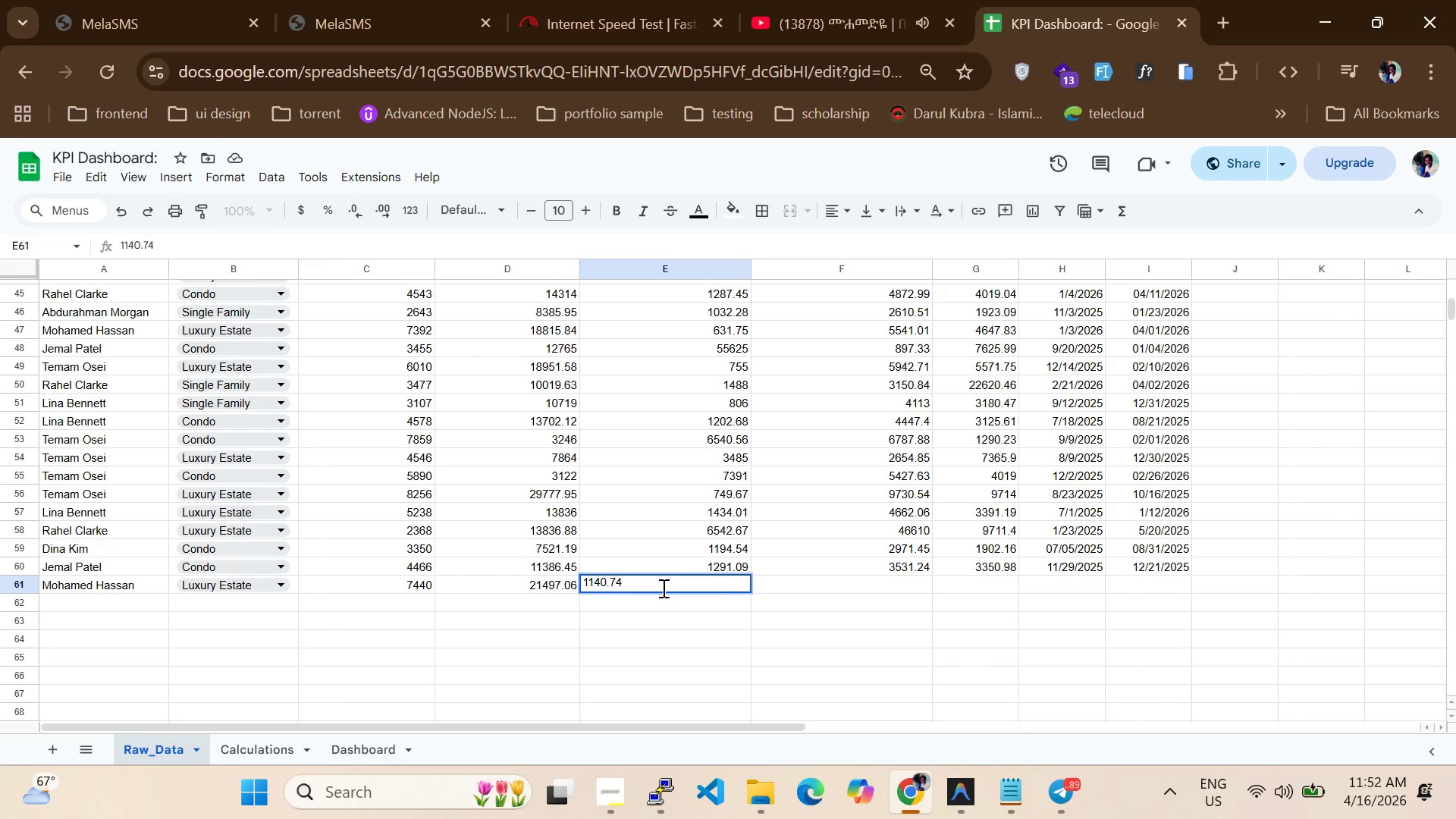 
key(Enter)
 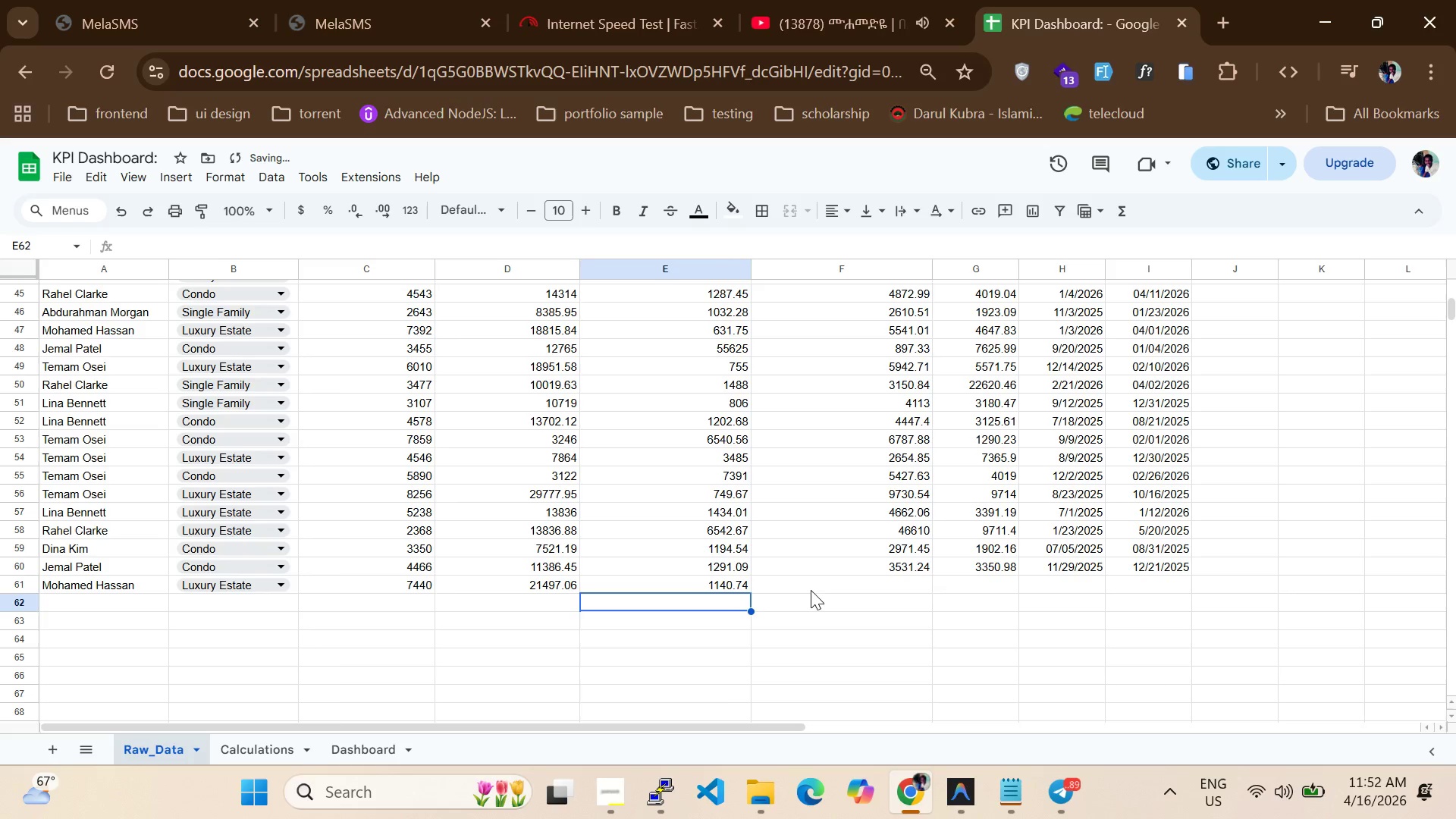 
left_click([811, 590])
 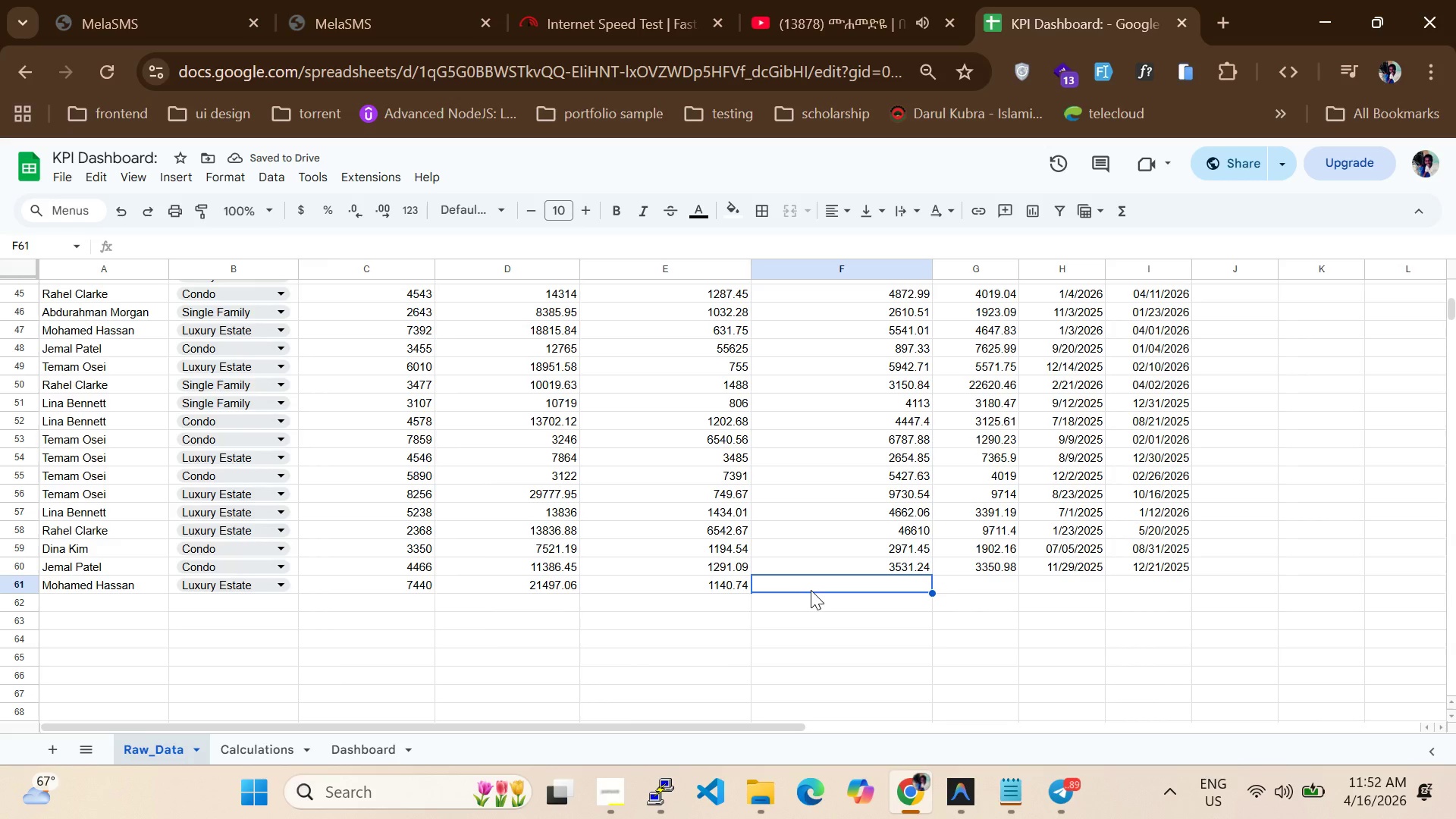 
type(8405.49)
 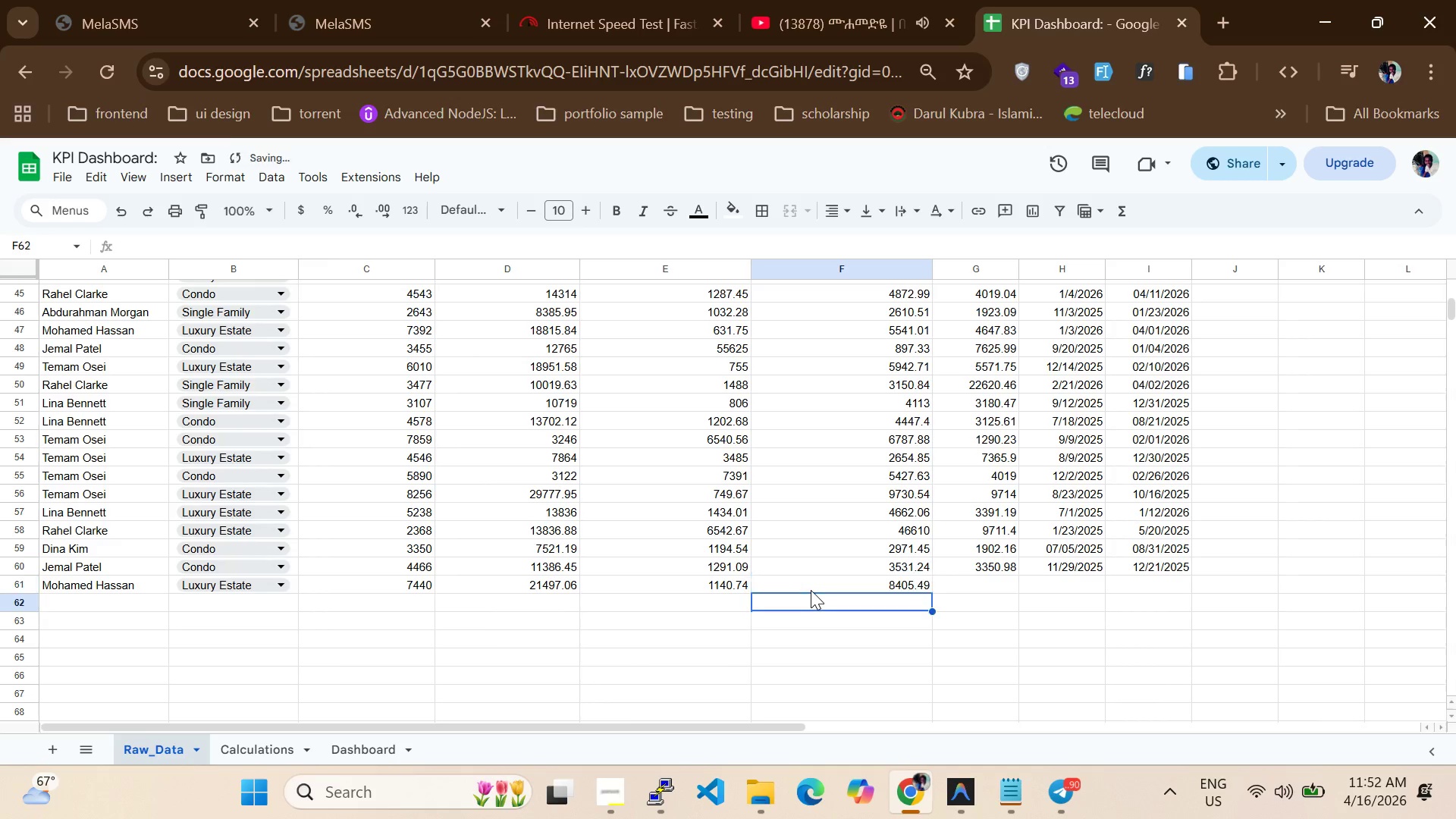 
key(Enter)
 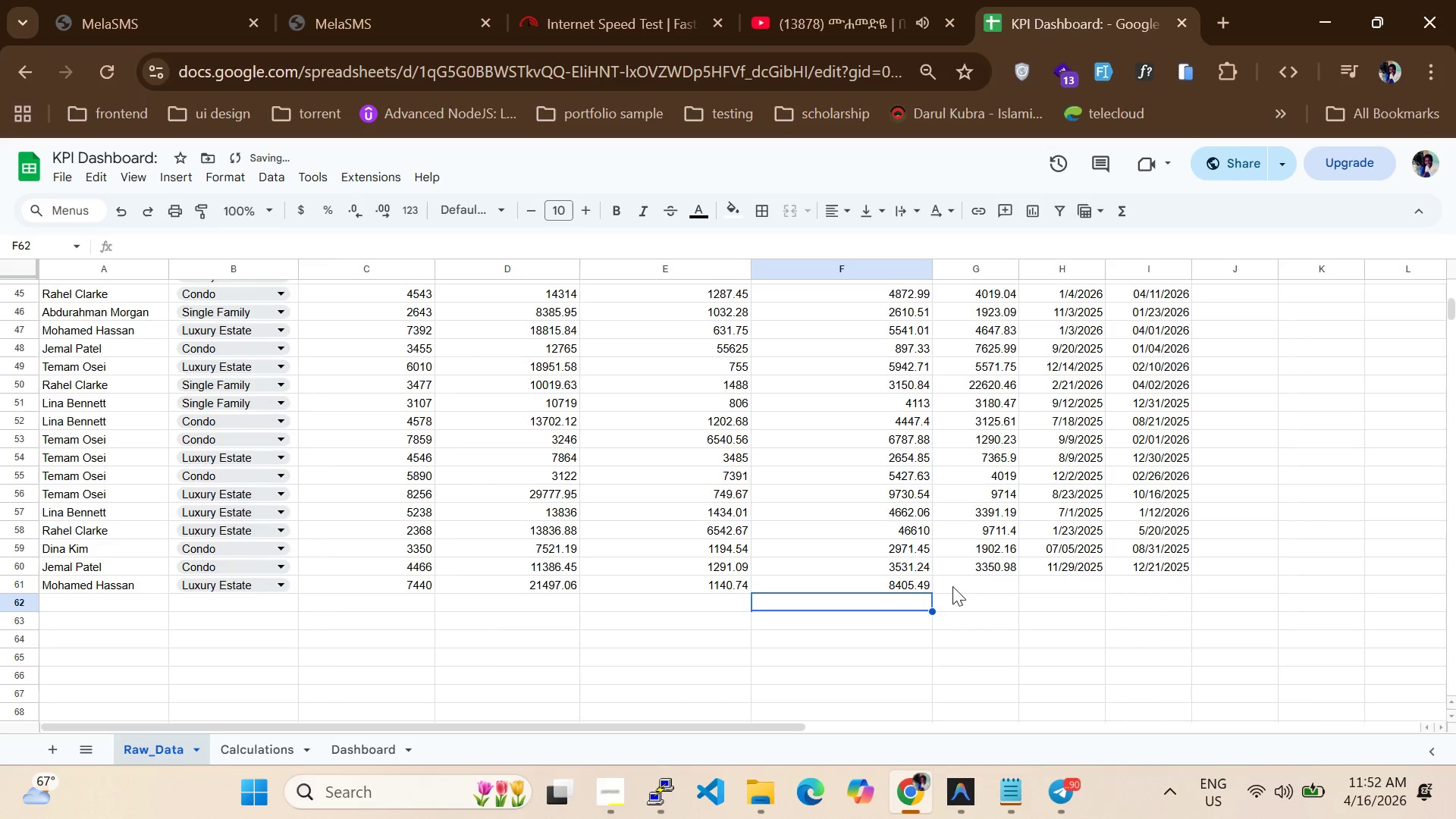 
left_click([975, 582])
 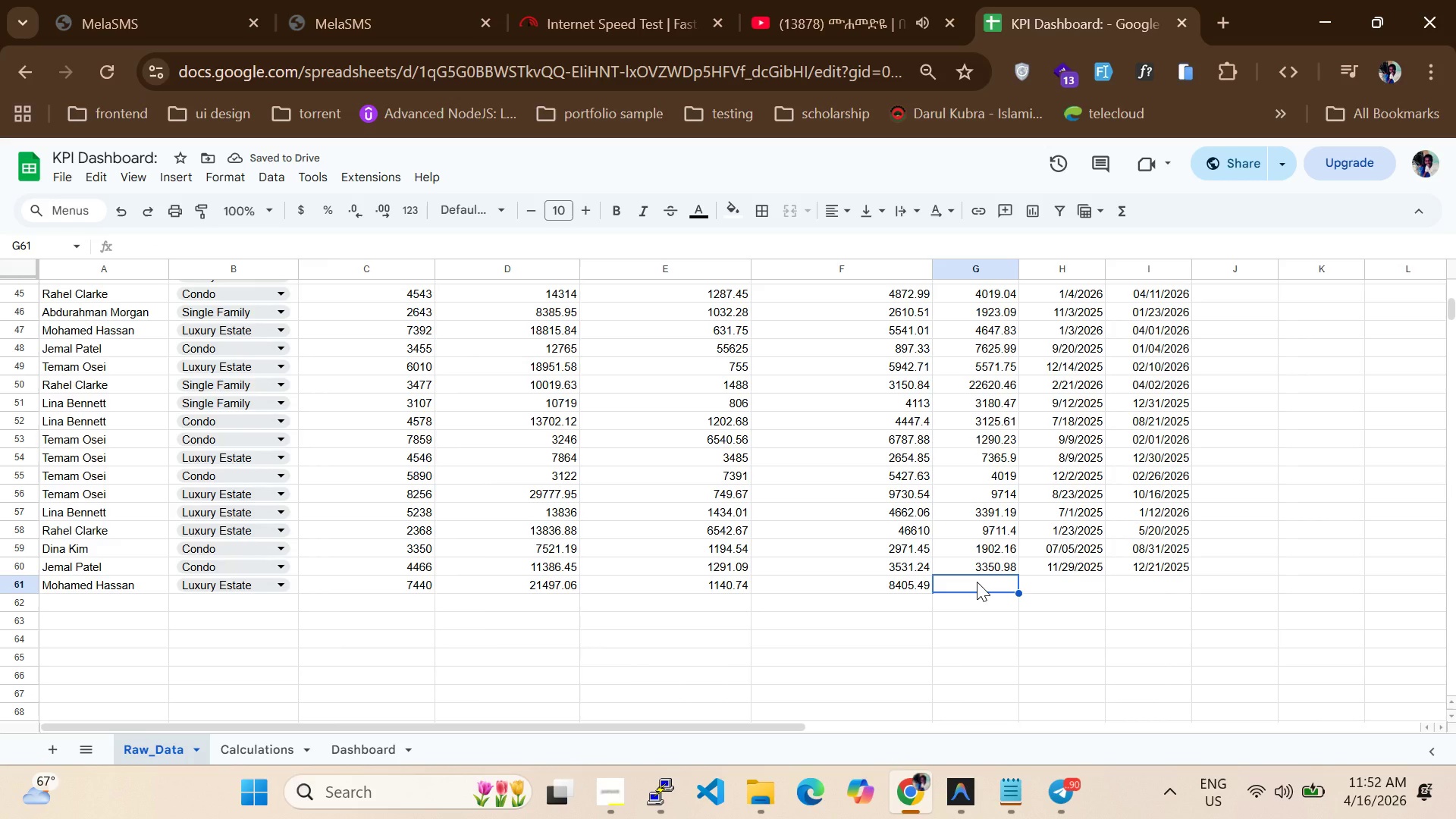 
type(5166.66)
 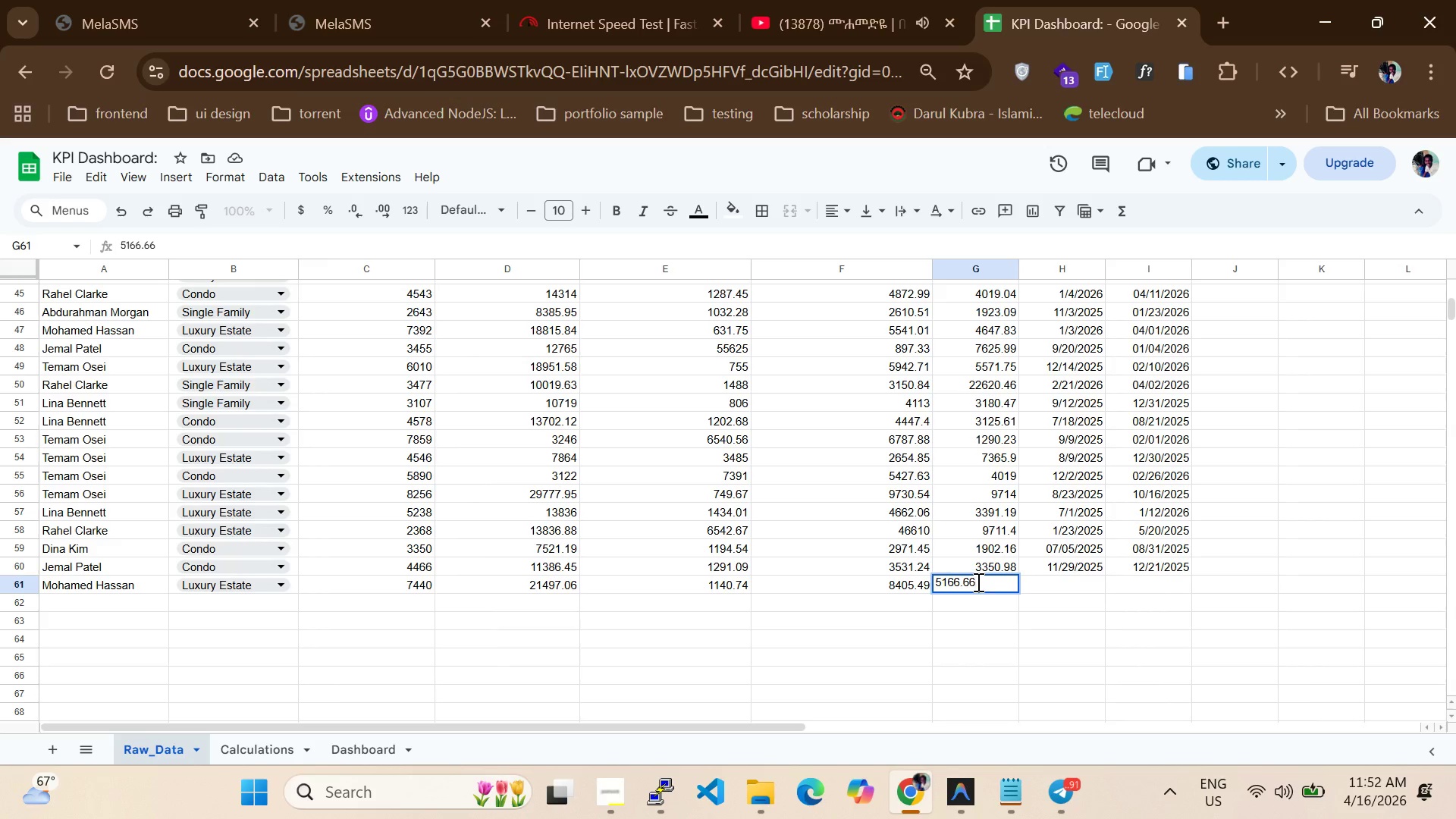 
key(Enter)
 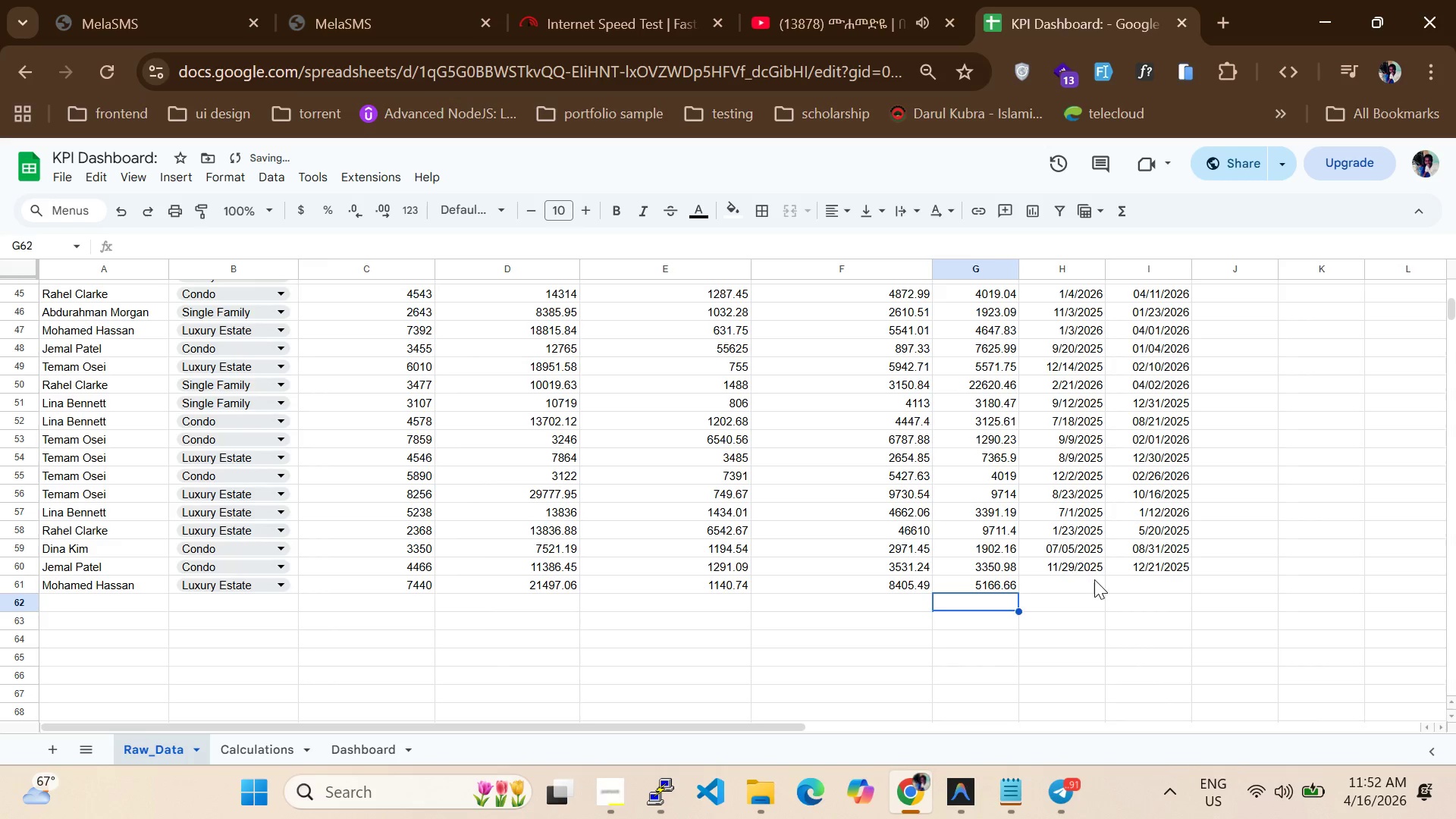 
left_click([1094, 579])
 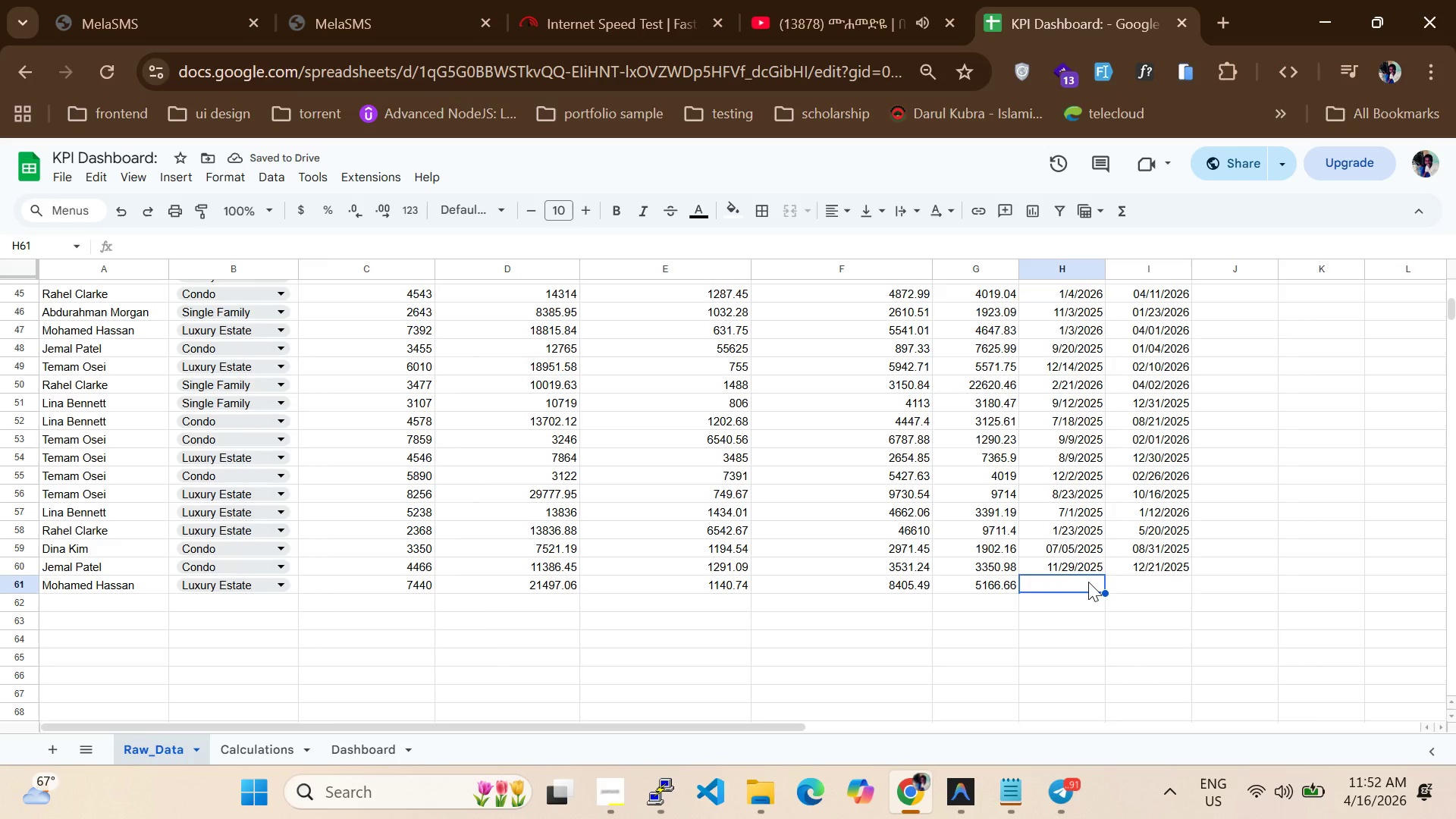 
type(10/05/2025)
 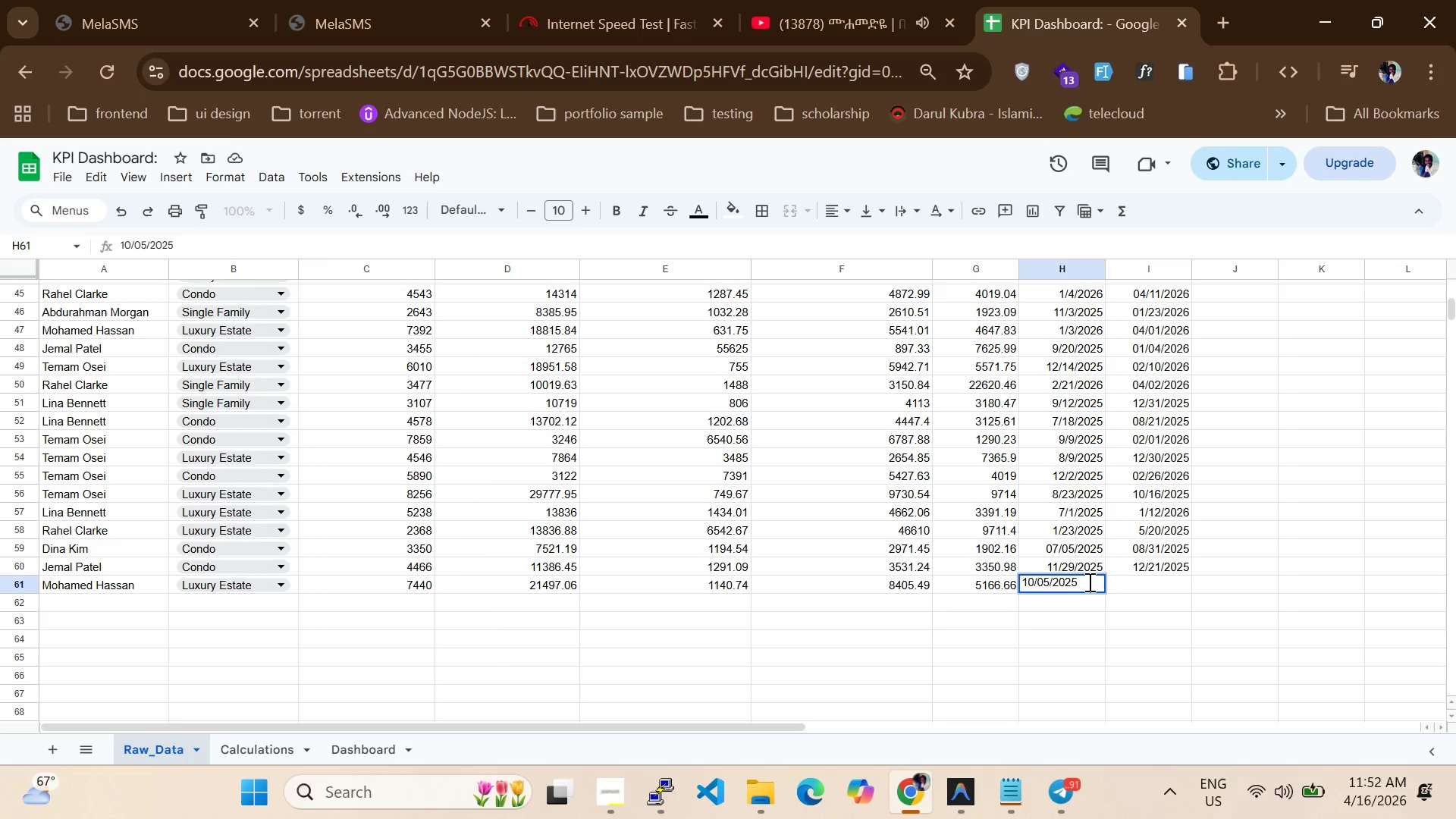 
key(Enter)
 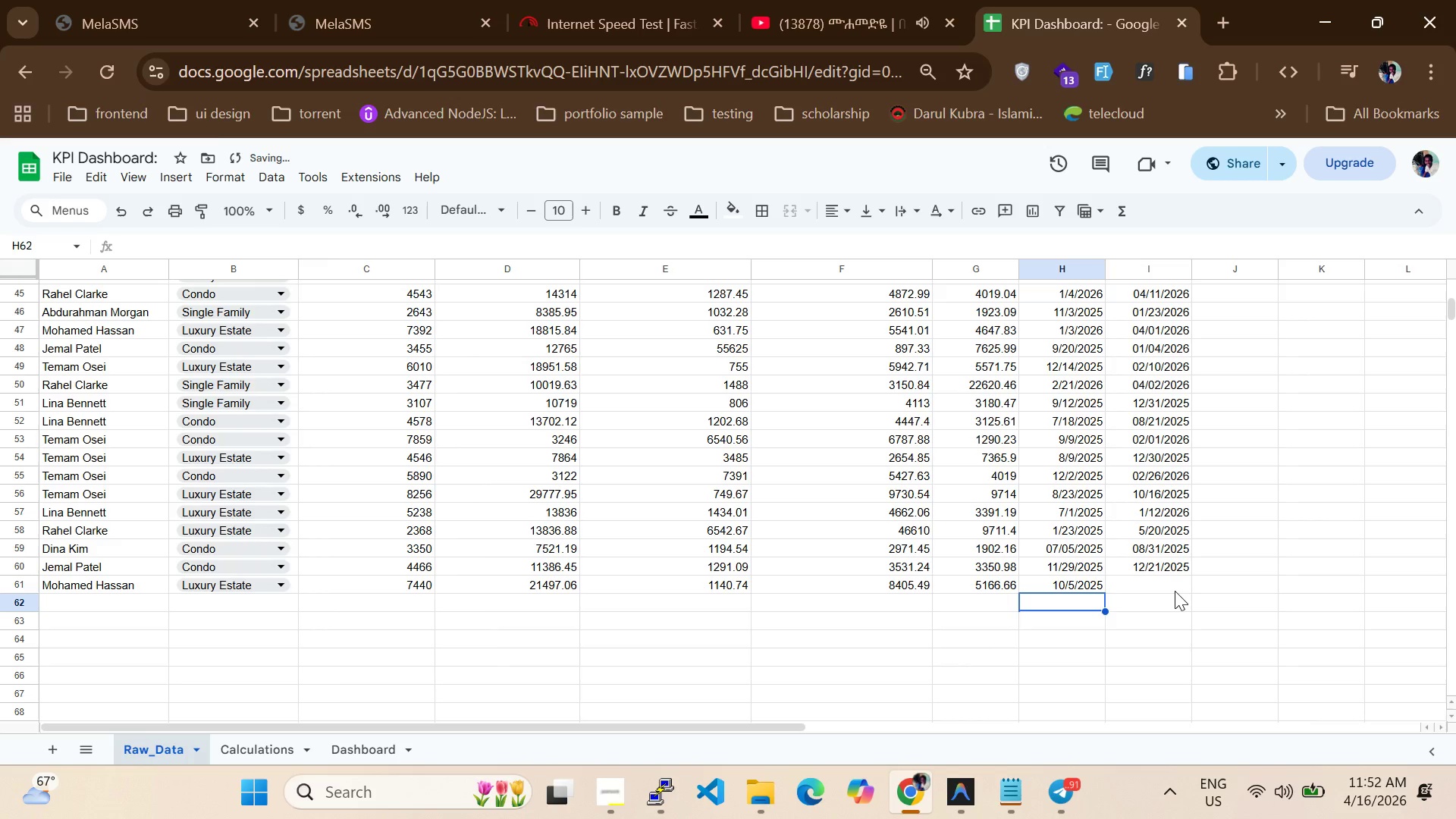 
left_click([1166, 582])
 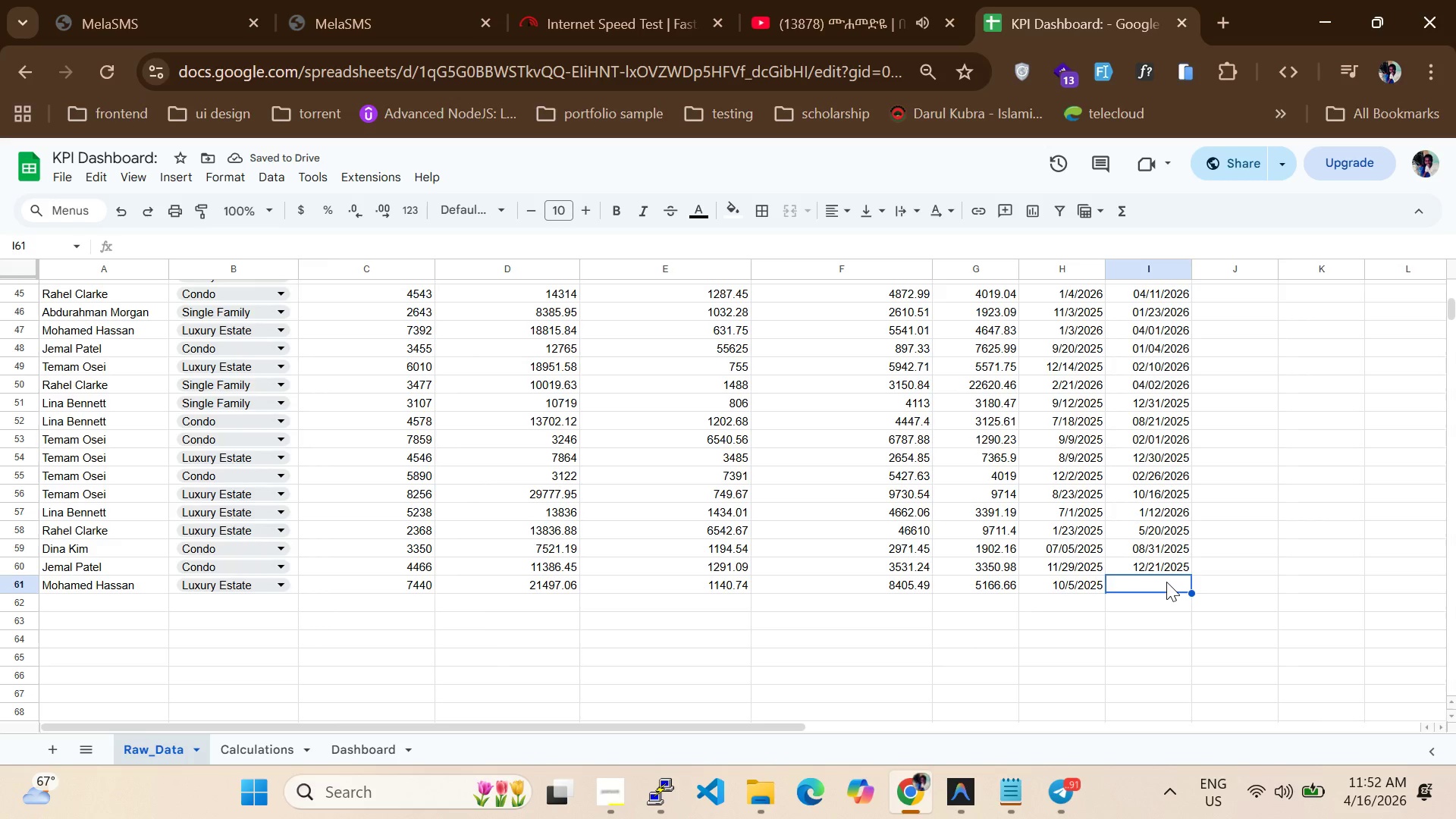 
type(10/16/2025)
 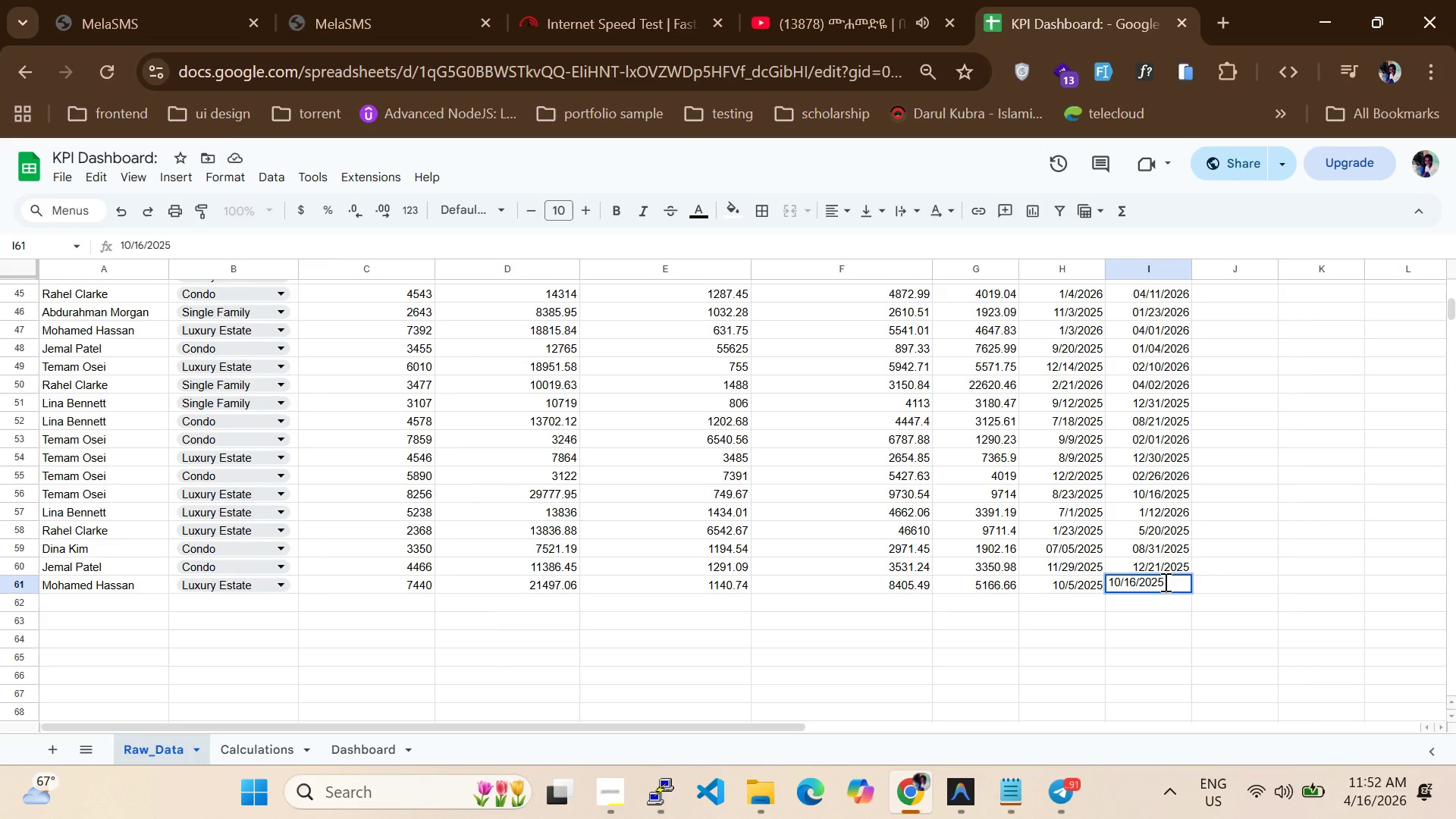 
key(Enter)
 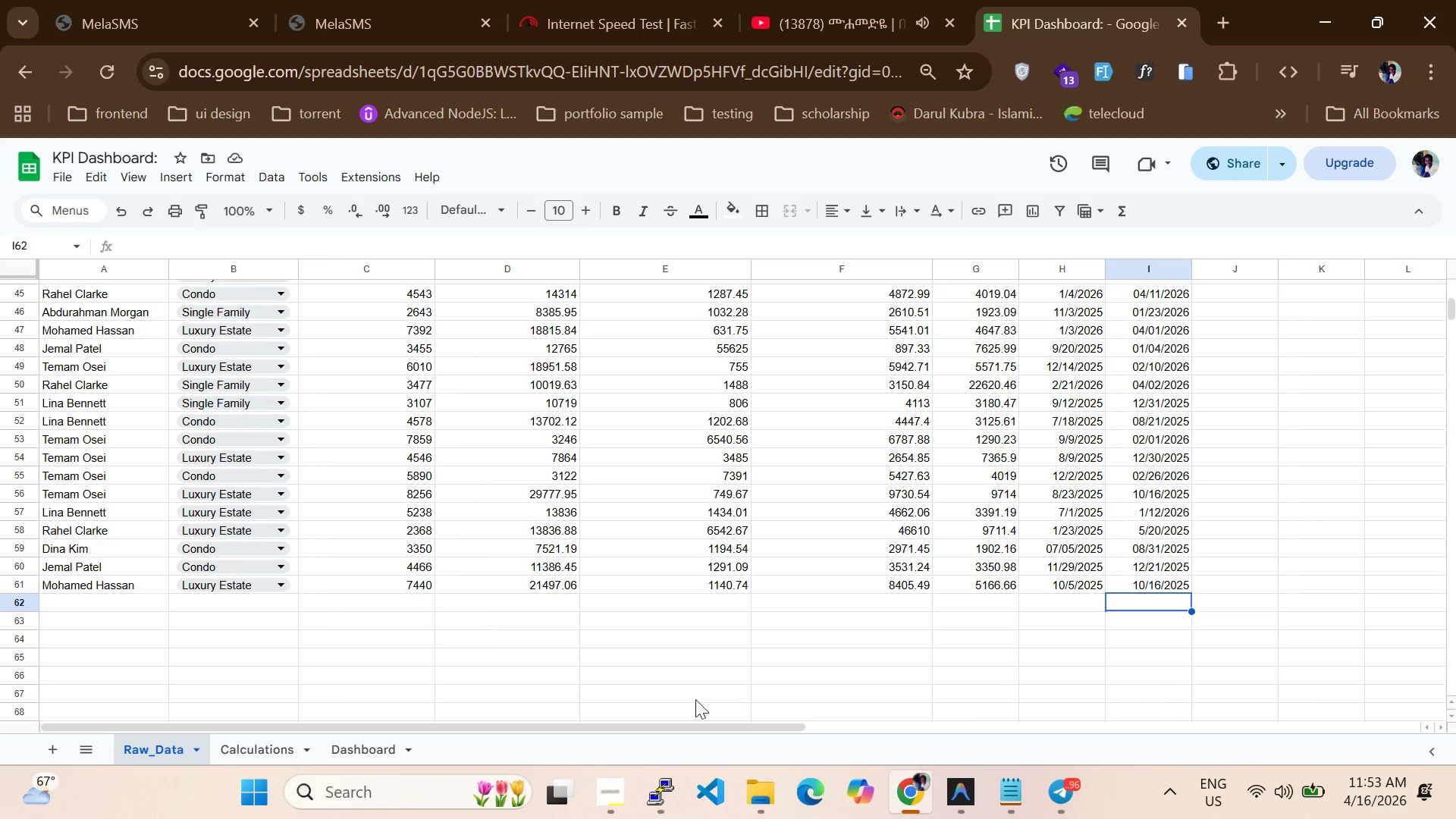 
wait(15.11)
 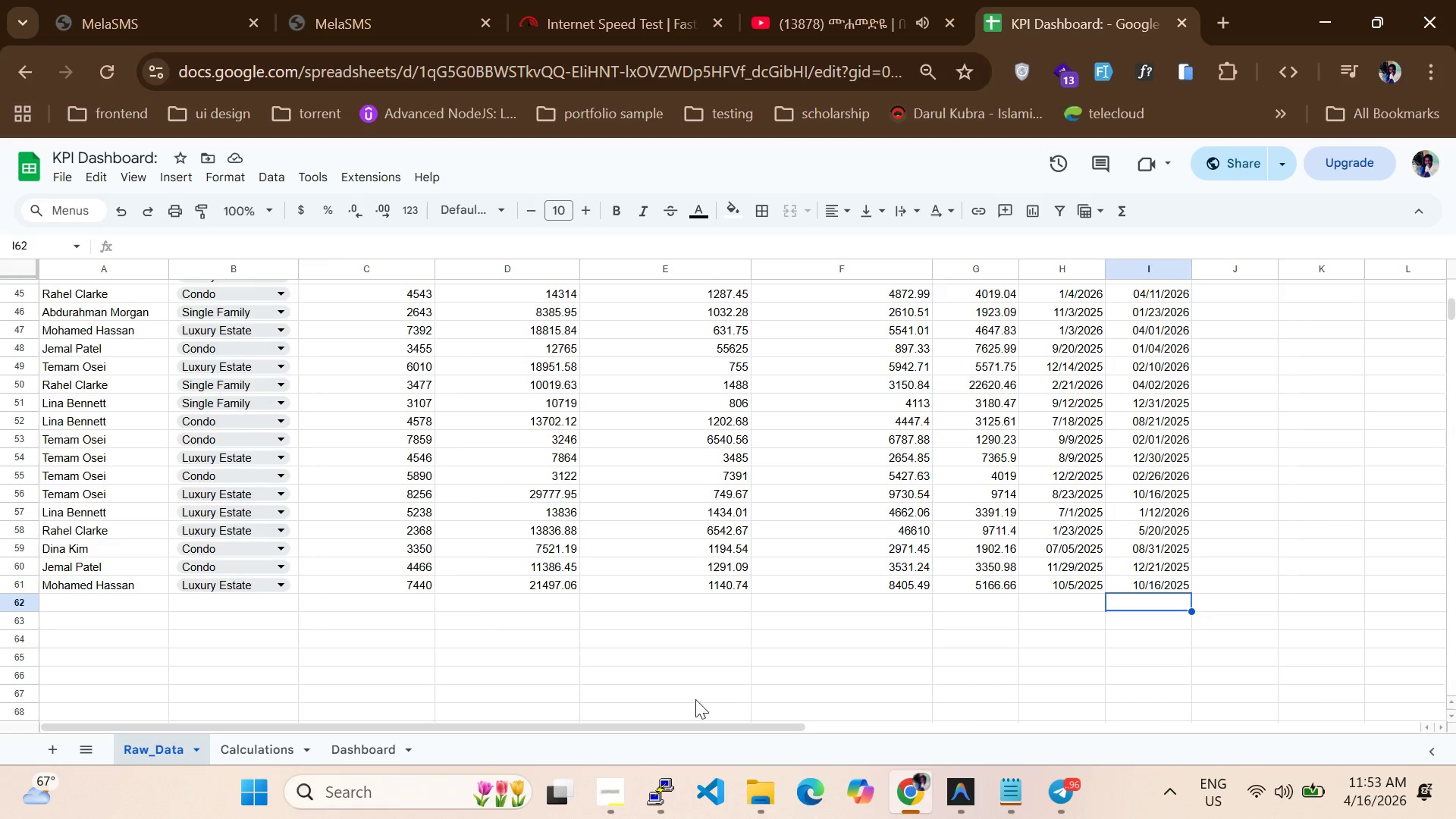 
scroll: coordinate [347, 532], scroll_direction: up, amount: 16.0
 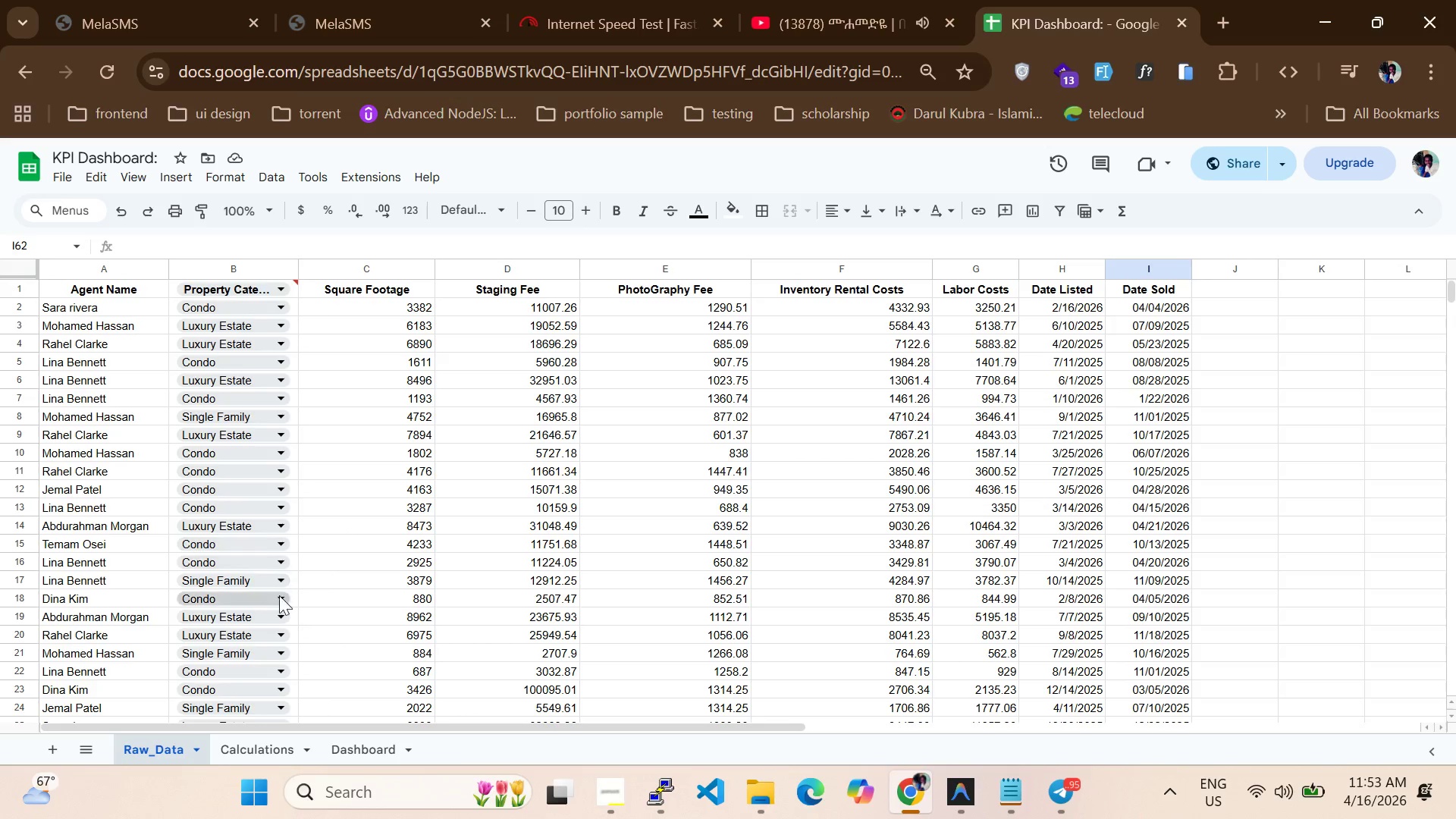 
left_click([258, 743])
 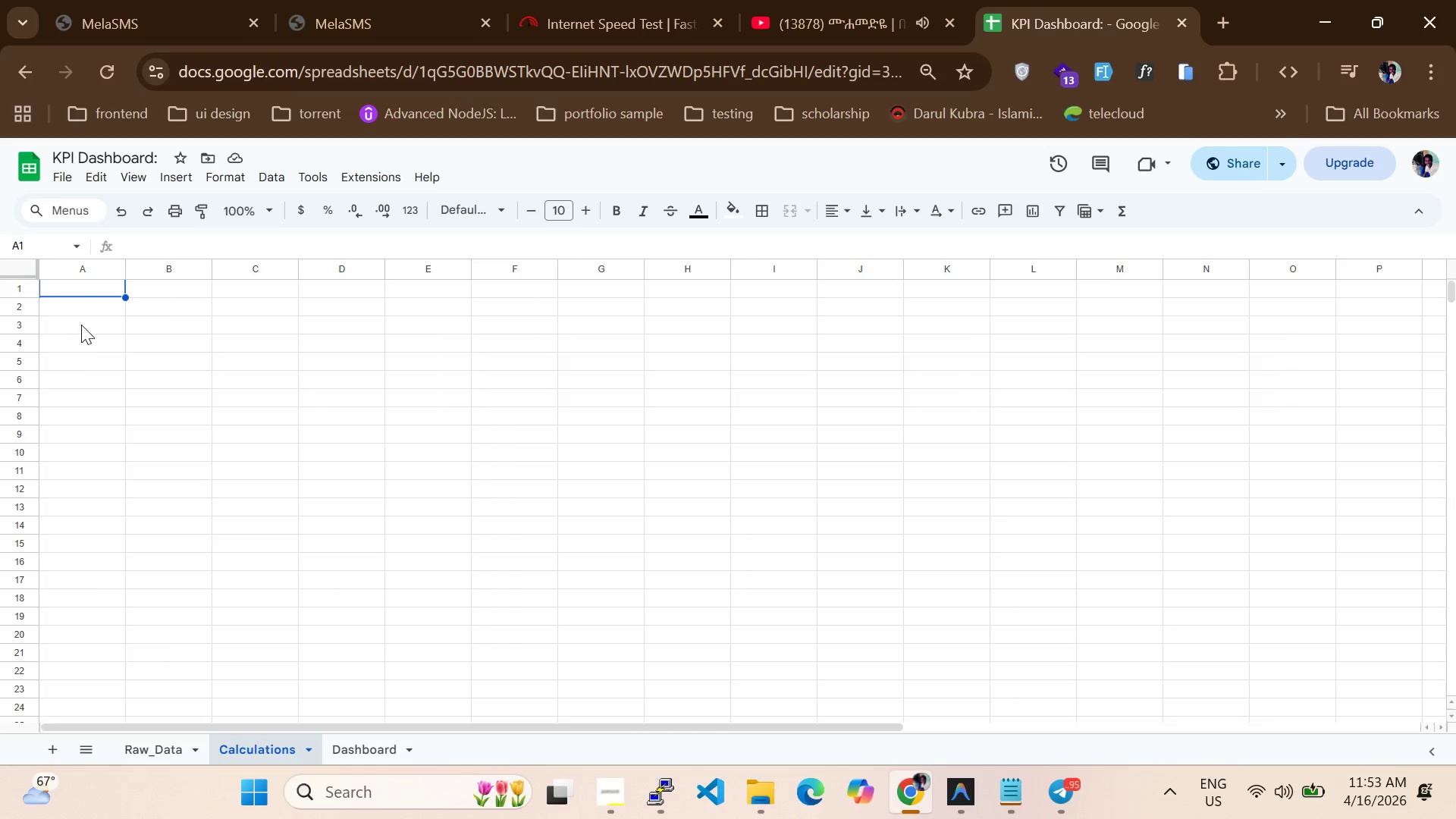 
left_click([81, 295])
 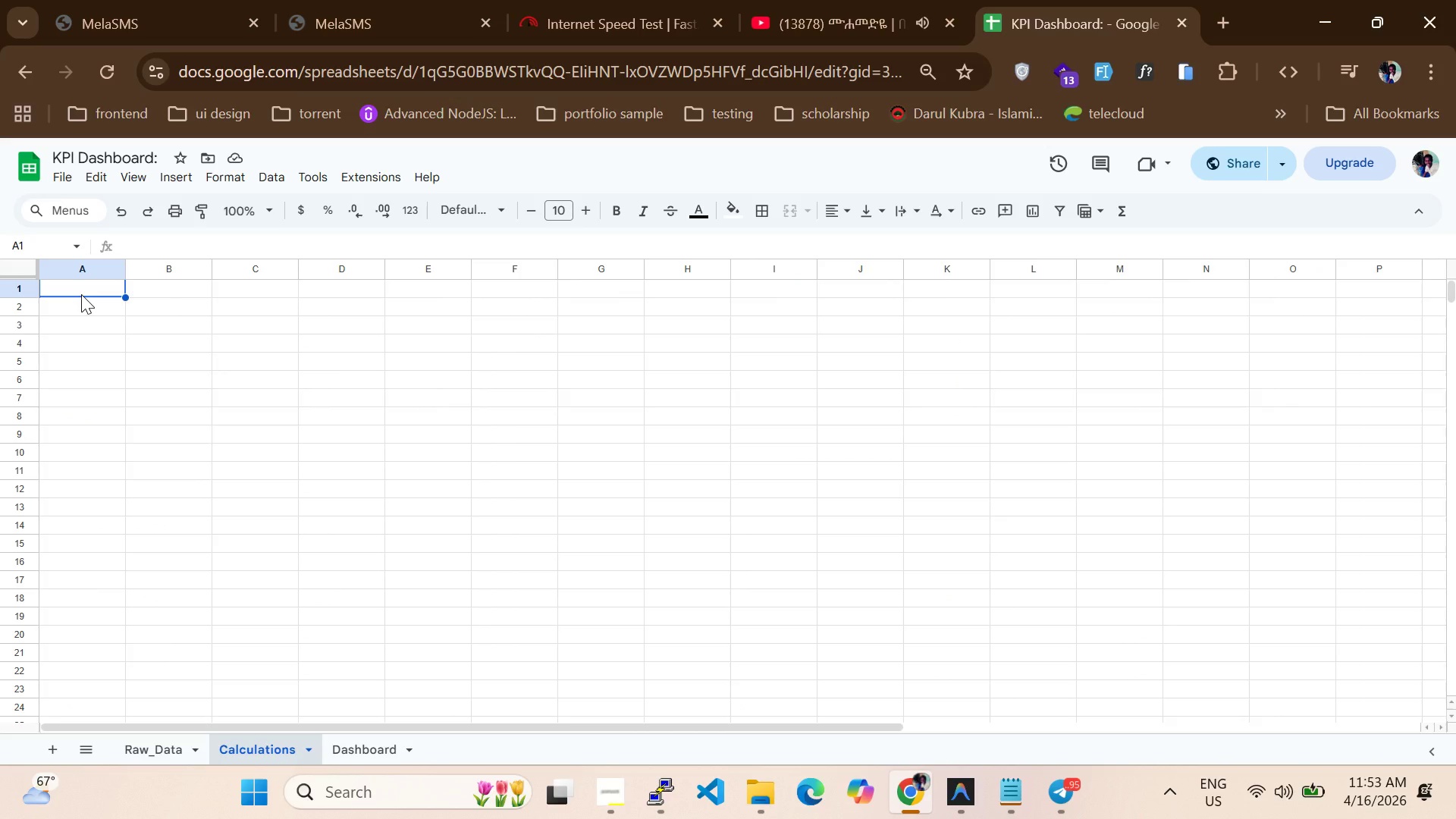 
type(Agent Name)
 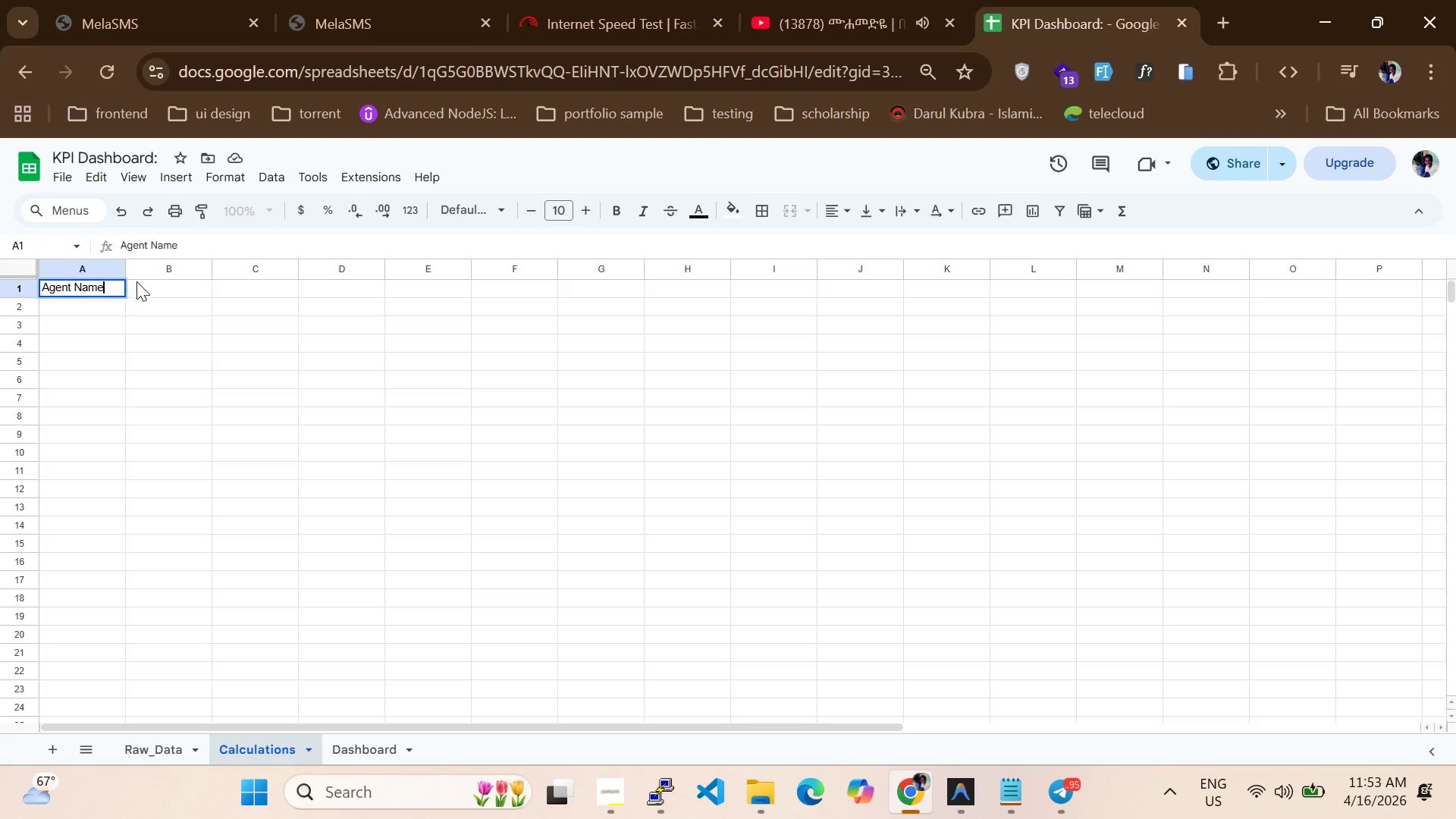 
left_click([147, 281])
 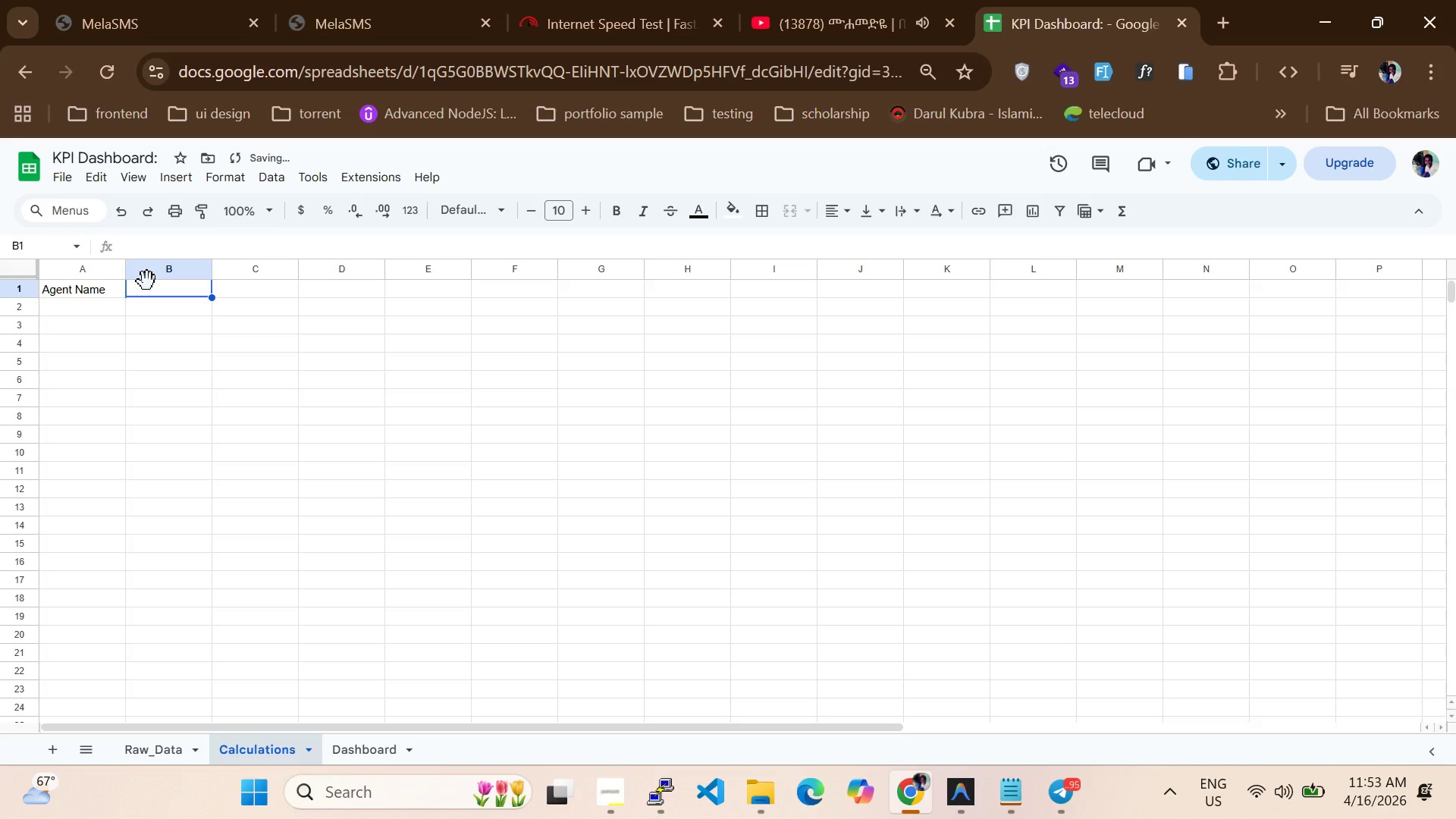 
type(Pe)
key(Backspace)
type(roperty Category)
 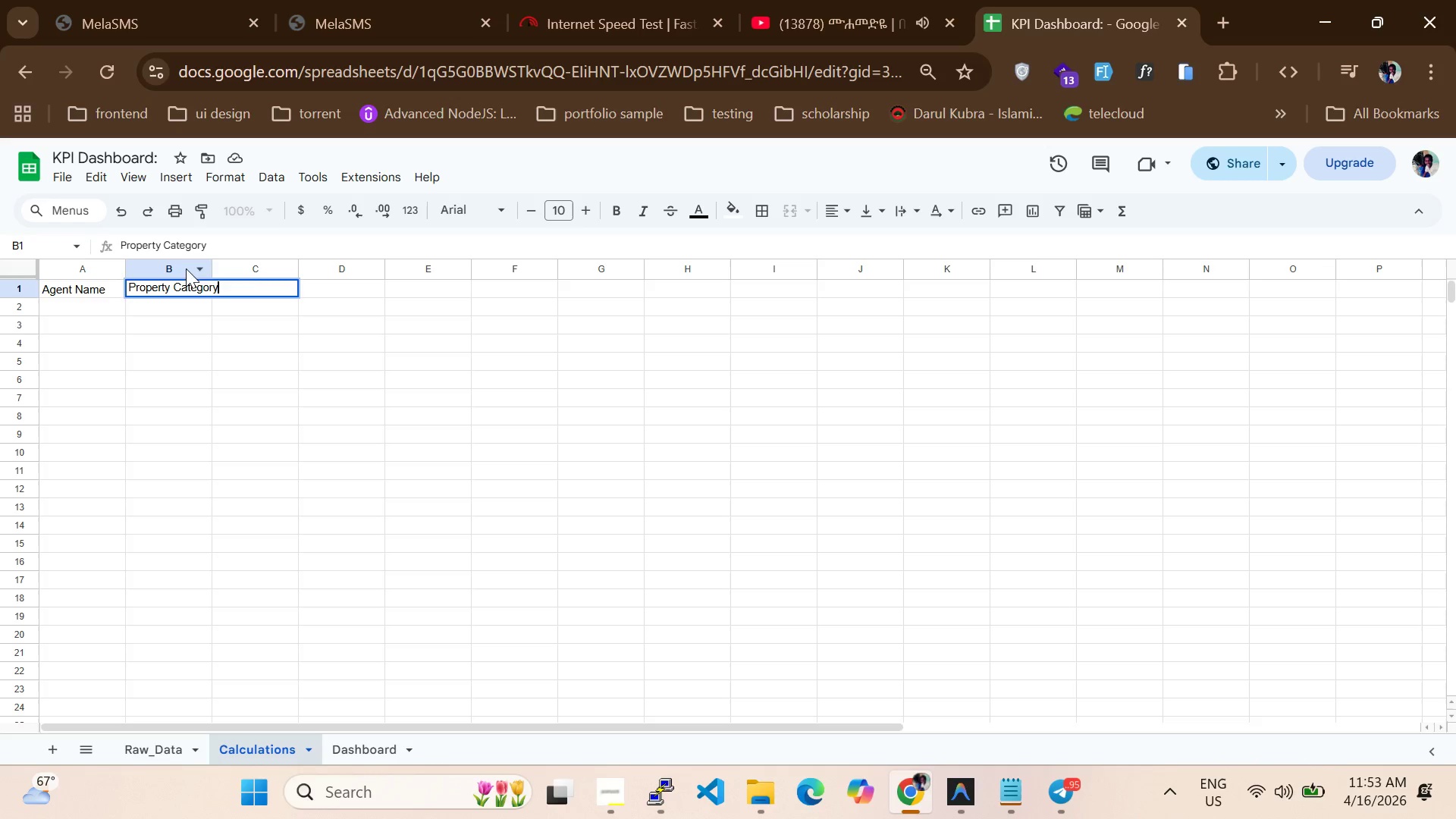 
left_click([271, 256])
 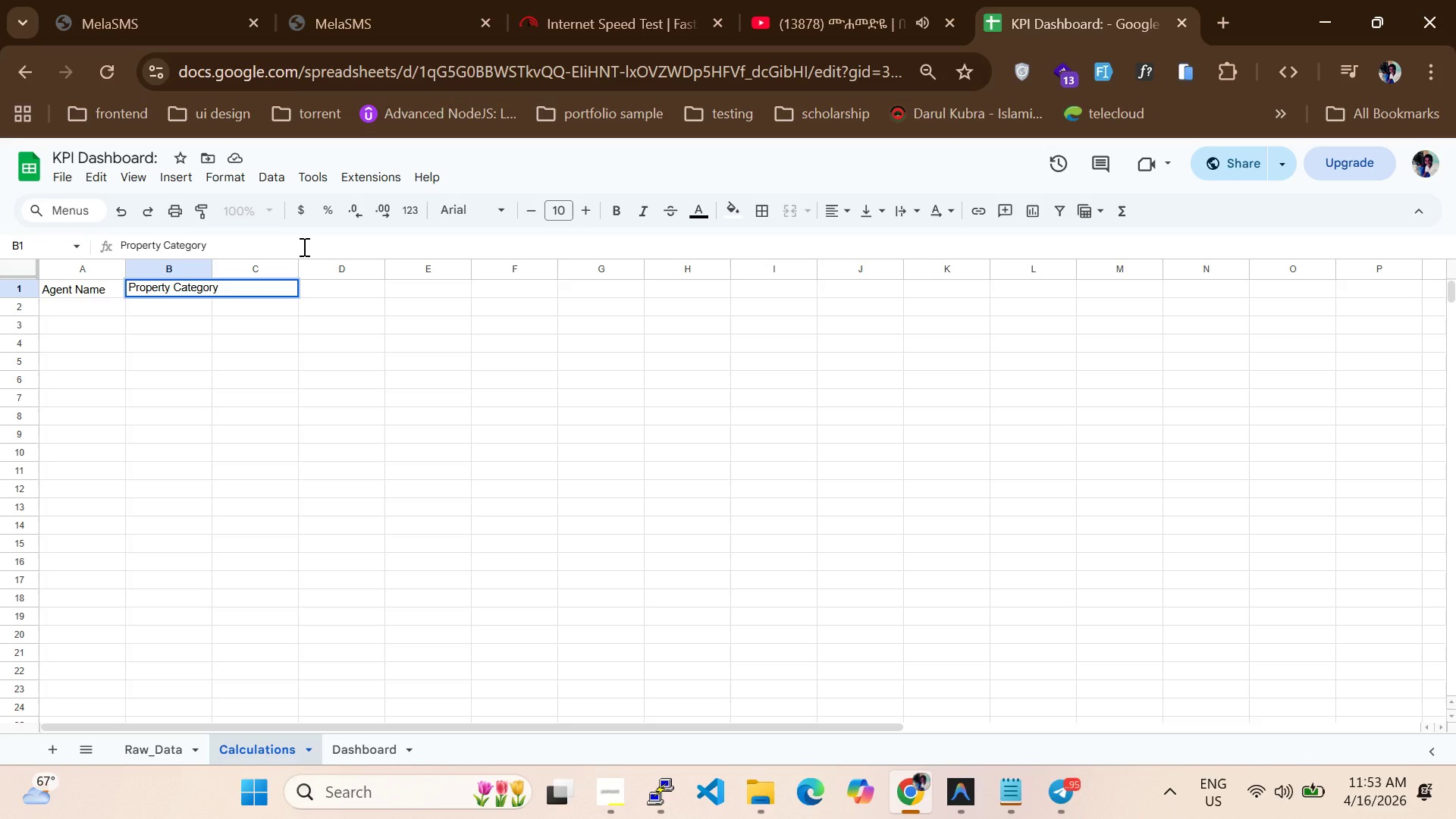 
left_click([303, 246])
 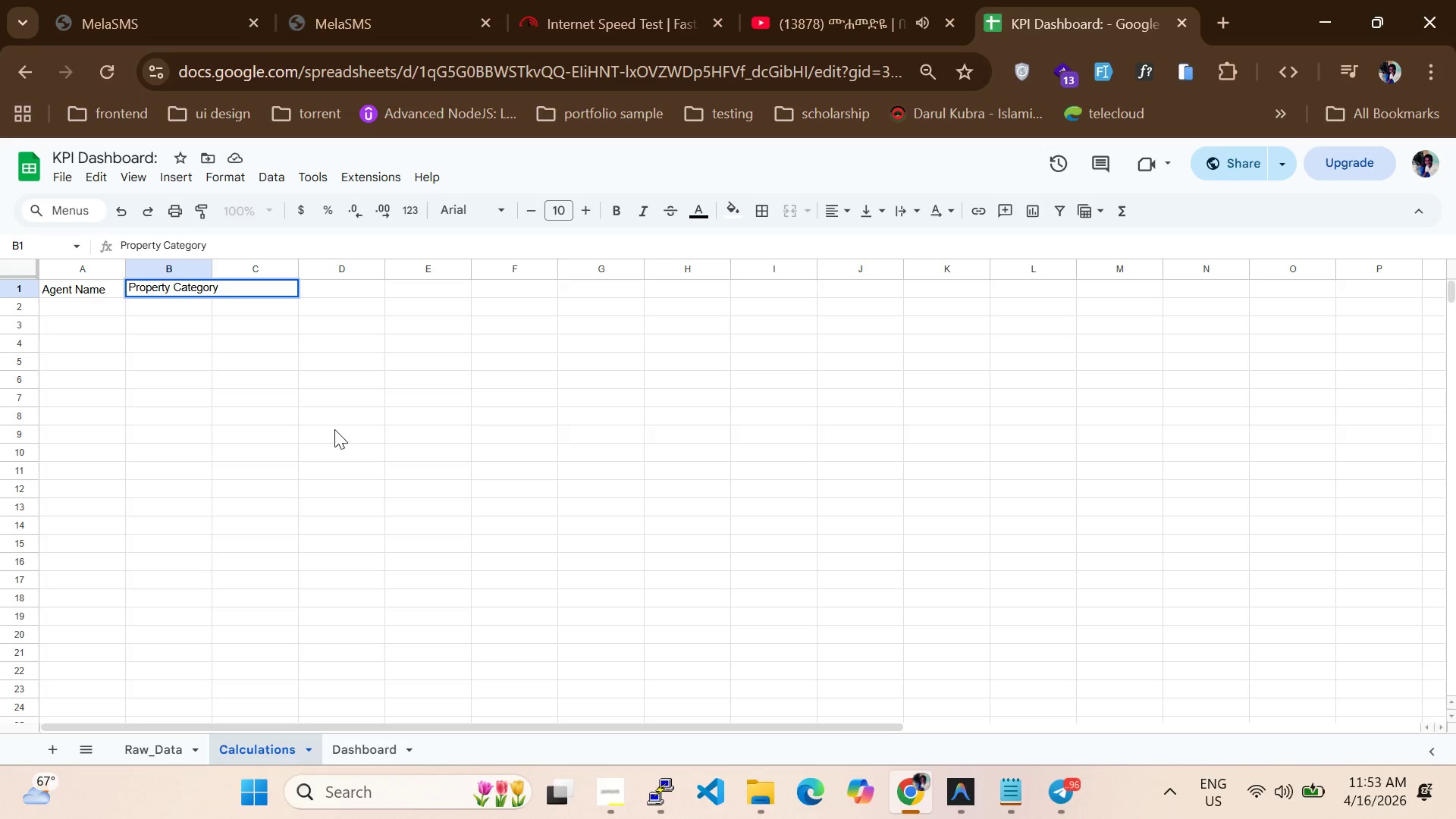 
left_click([334, 429])
 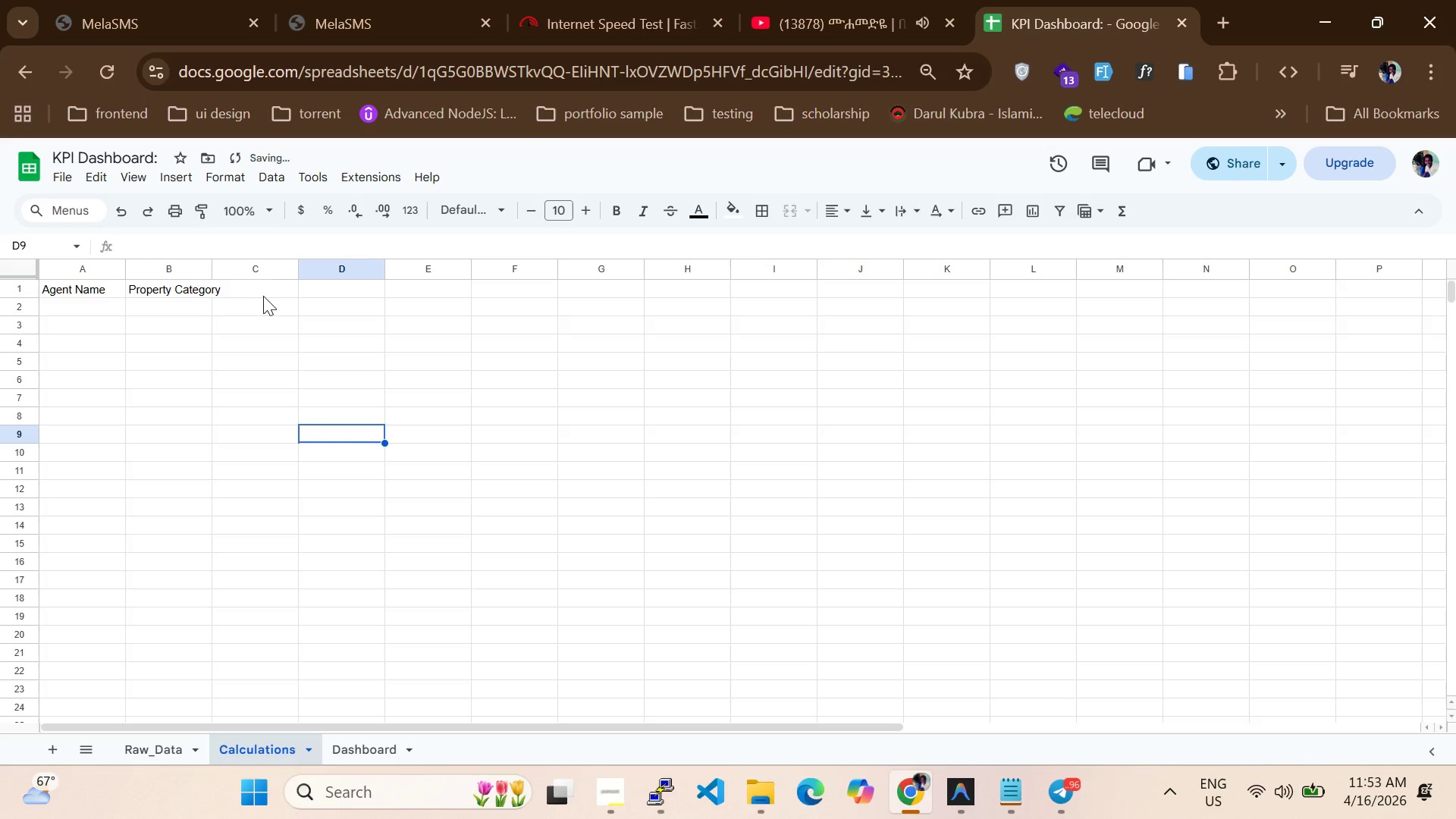 
left_click([262, 293])
 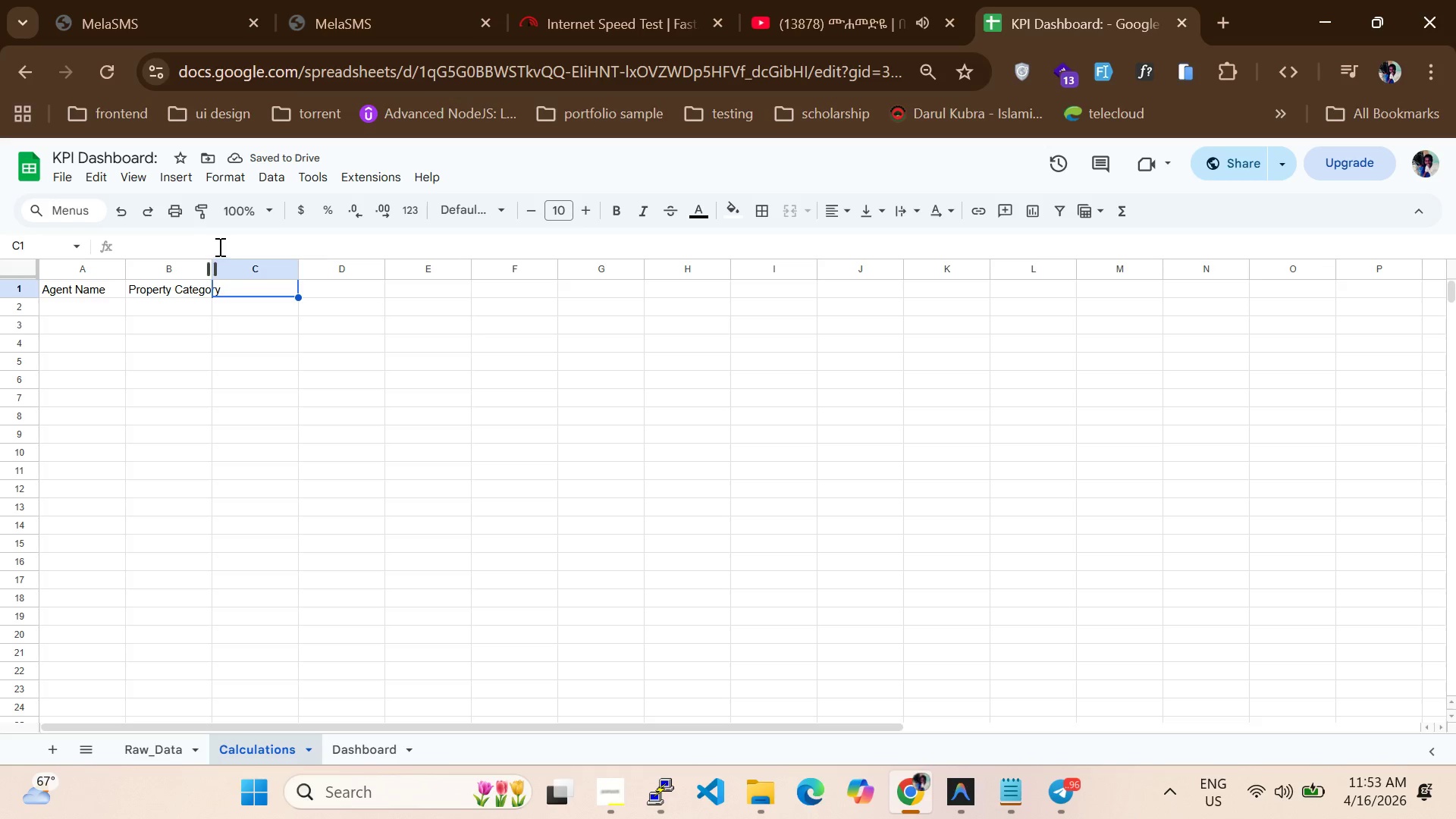 
left_click_drag(start_coordinate=[212, 267], to_coordinate=[256, 269])
 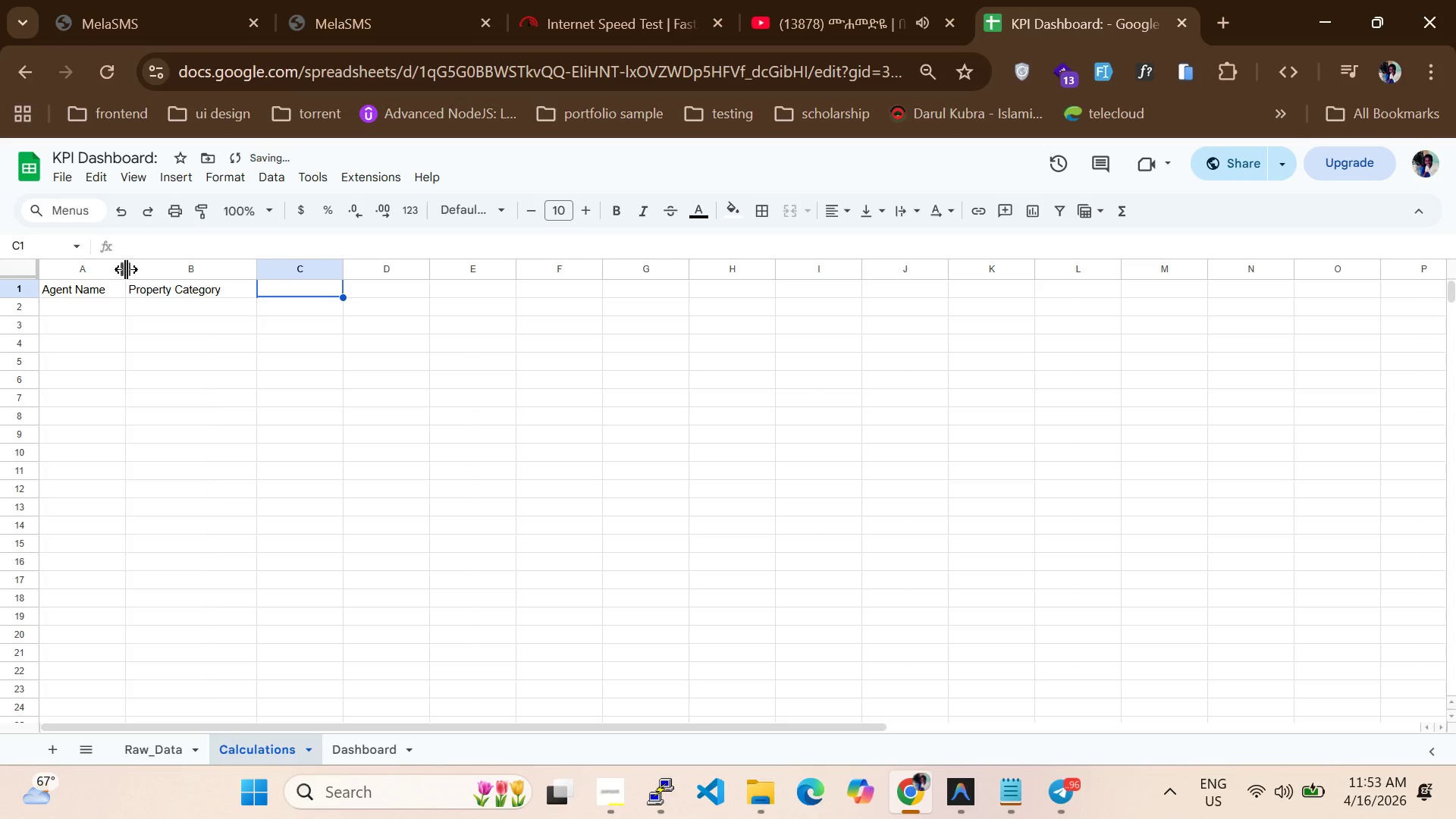 
left_click_drag(start_coordinate=[127, 269], to_coordinate=[180, 271])
 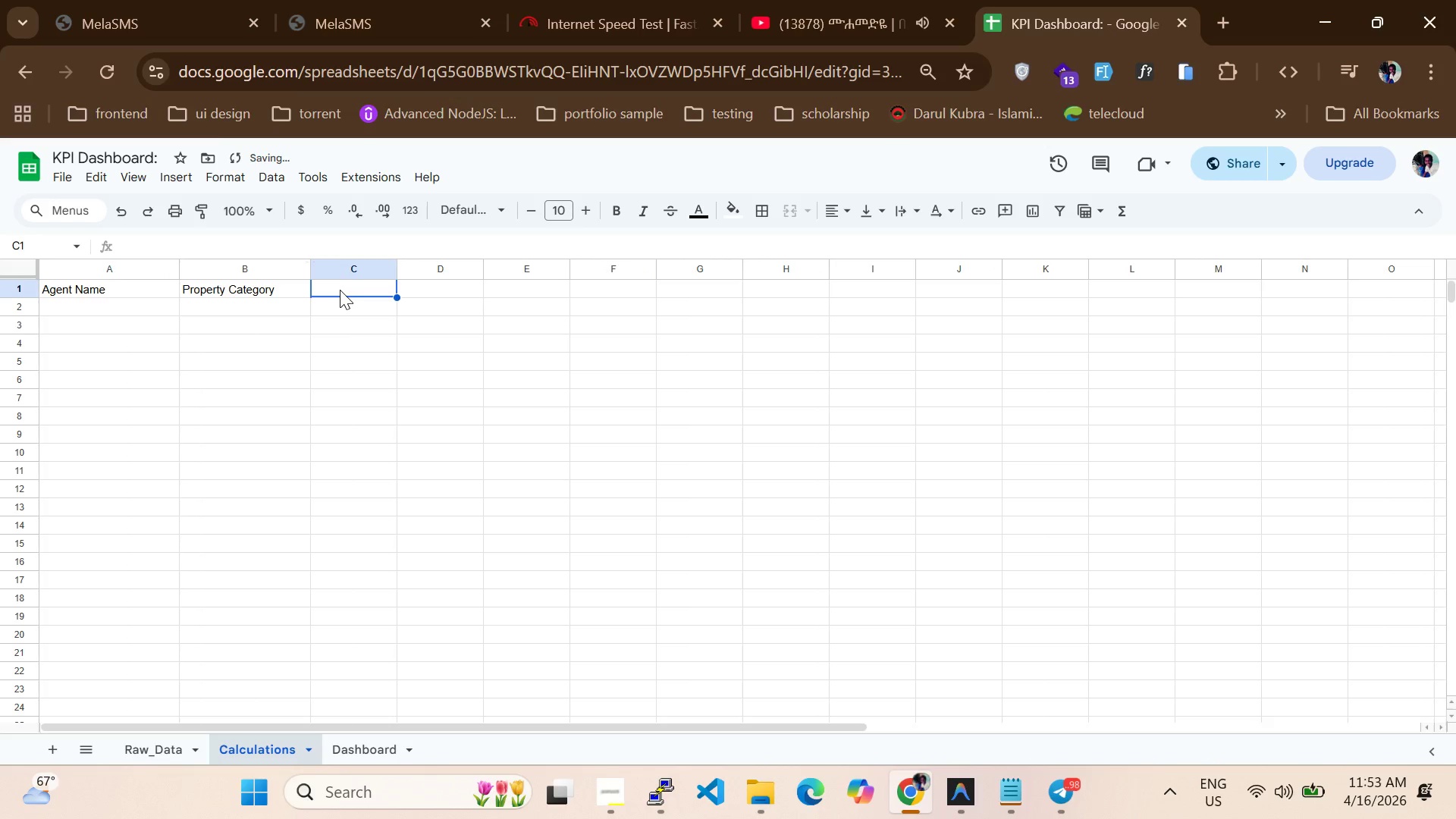 
key(CapsLock)
 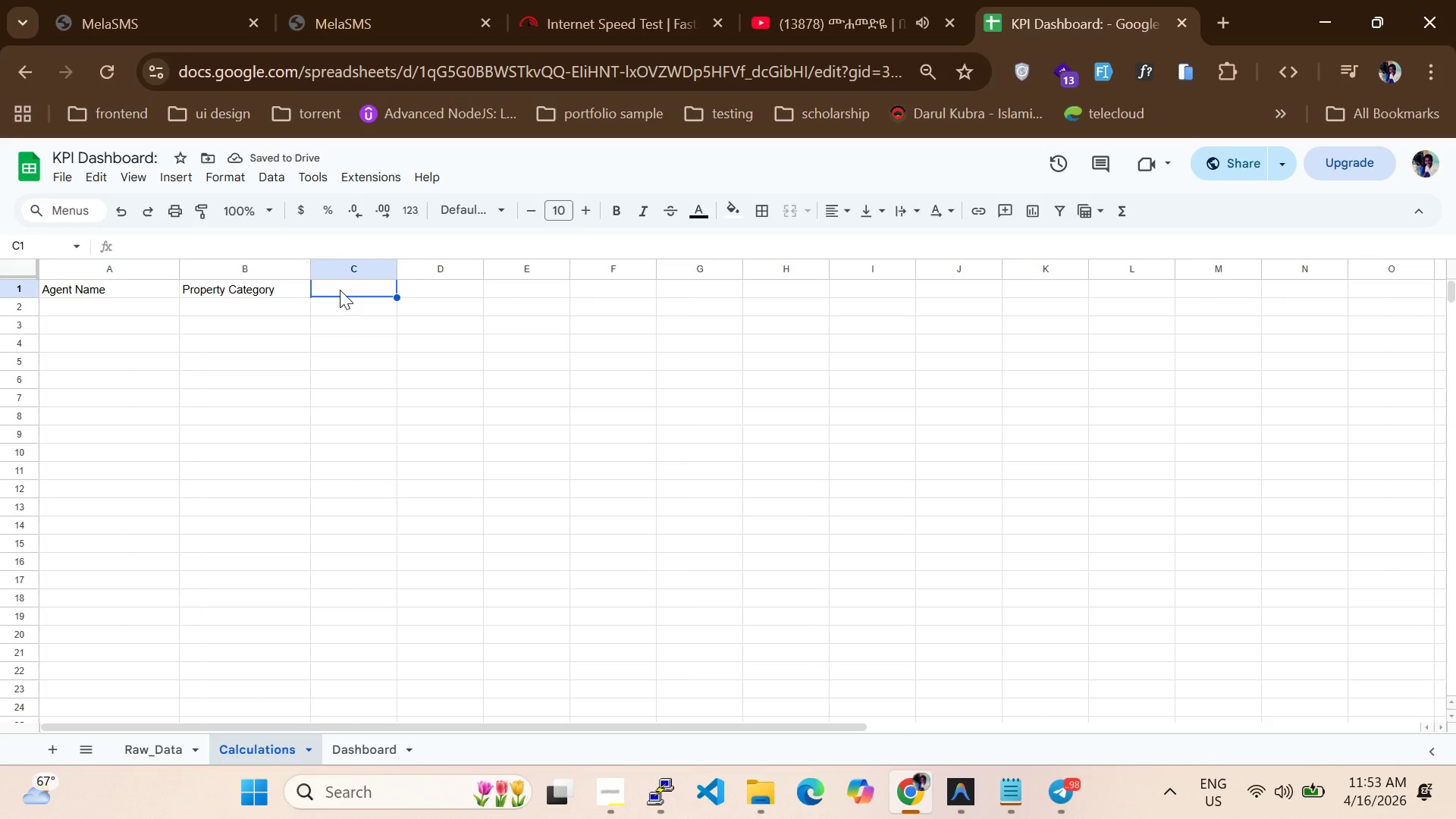 
key(S)
 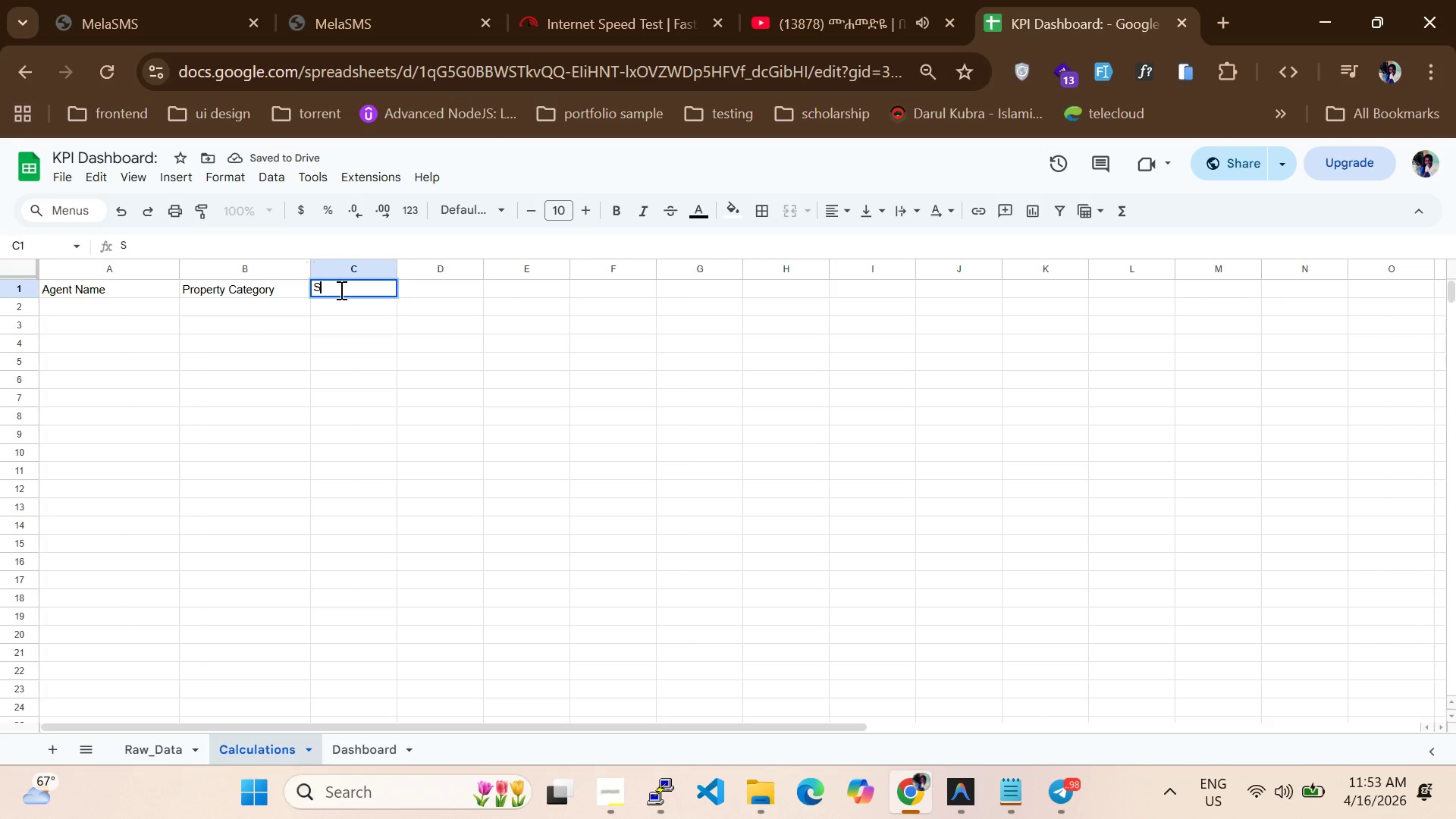 
key(CapsLock)
 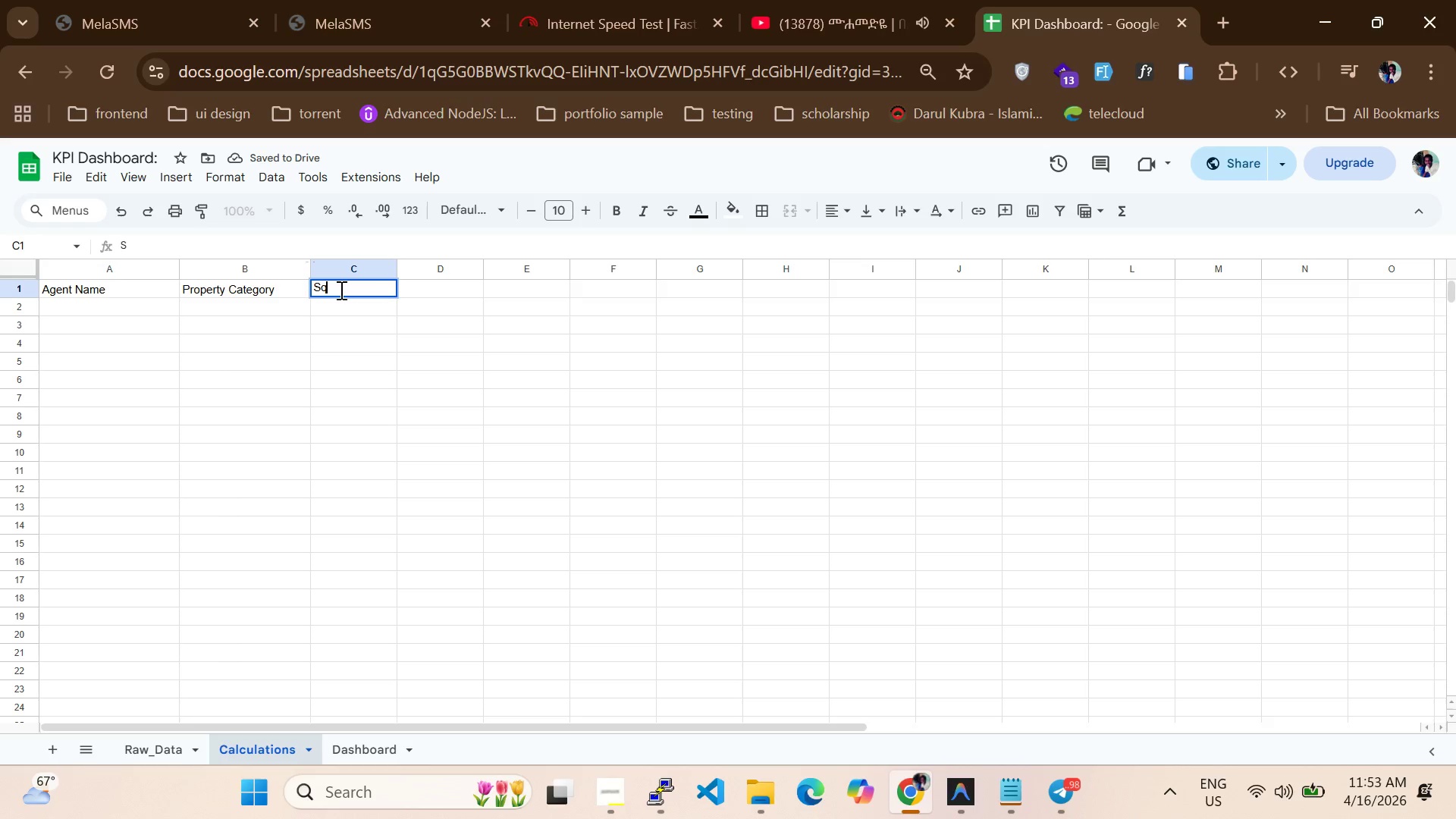 
key(Q)
 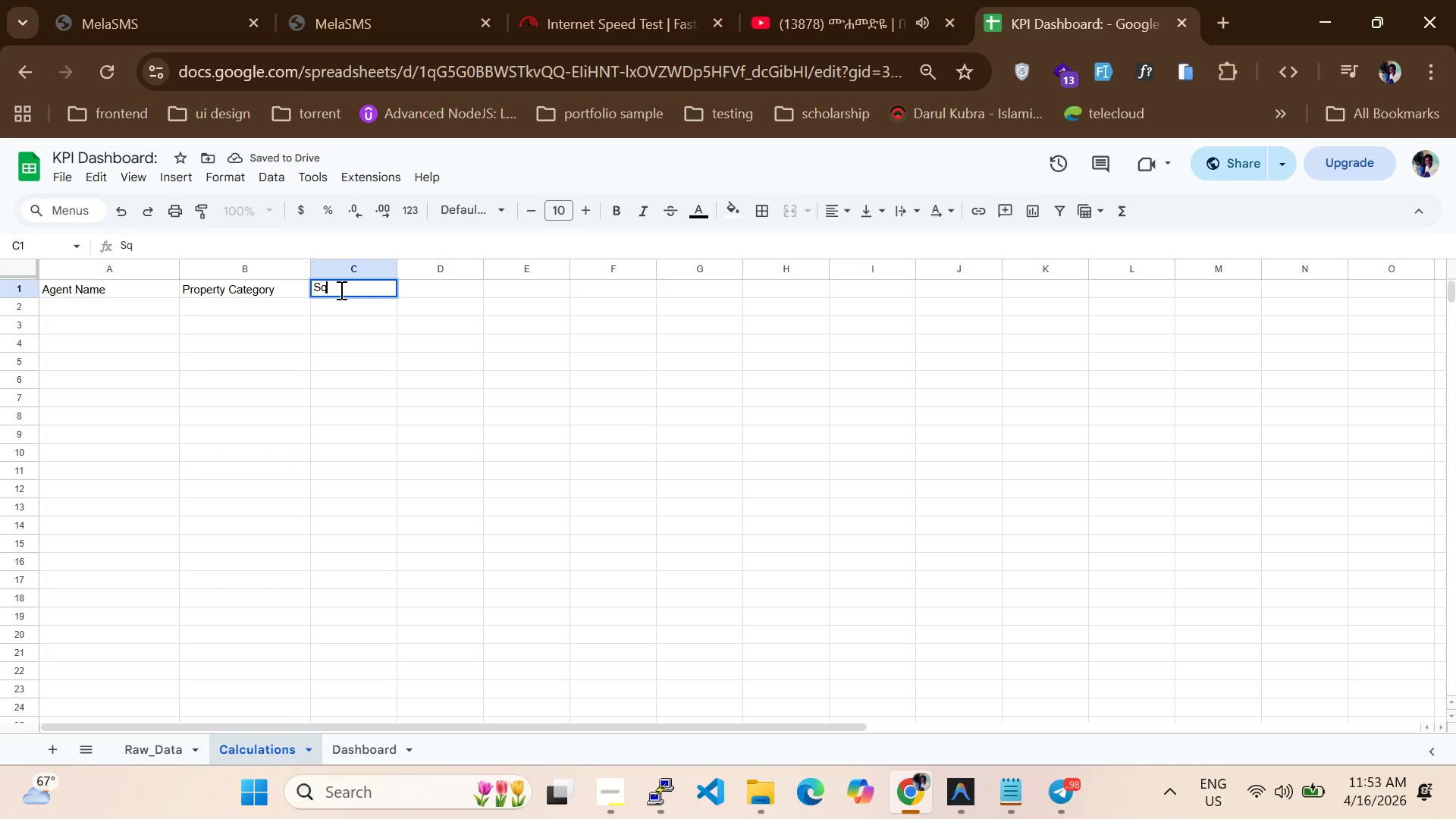 
key(CapsLock)
 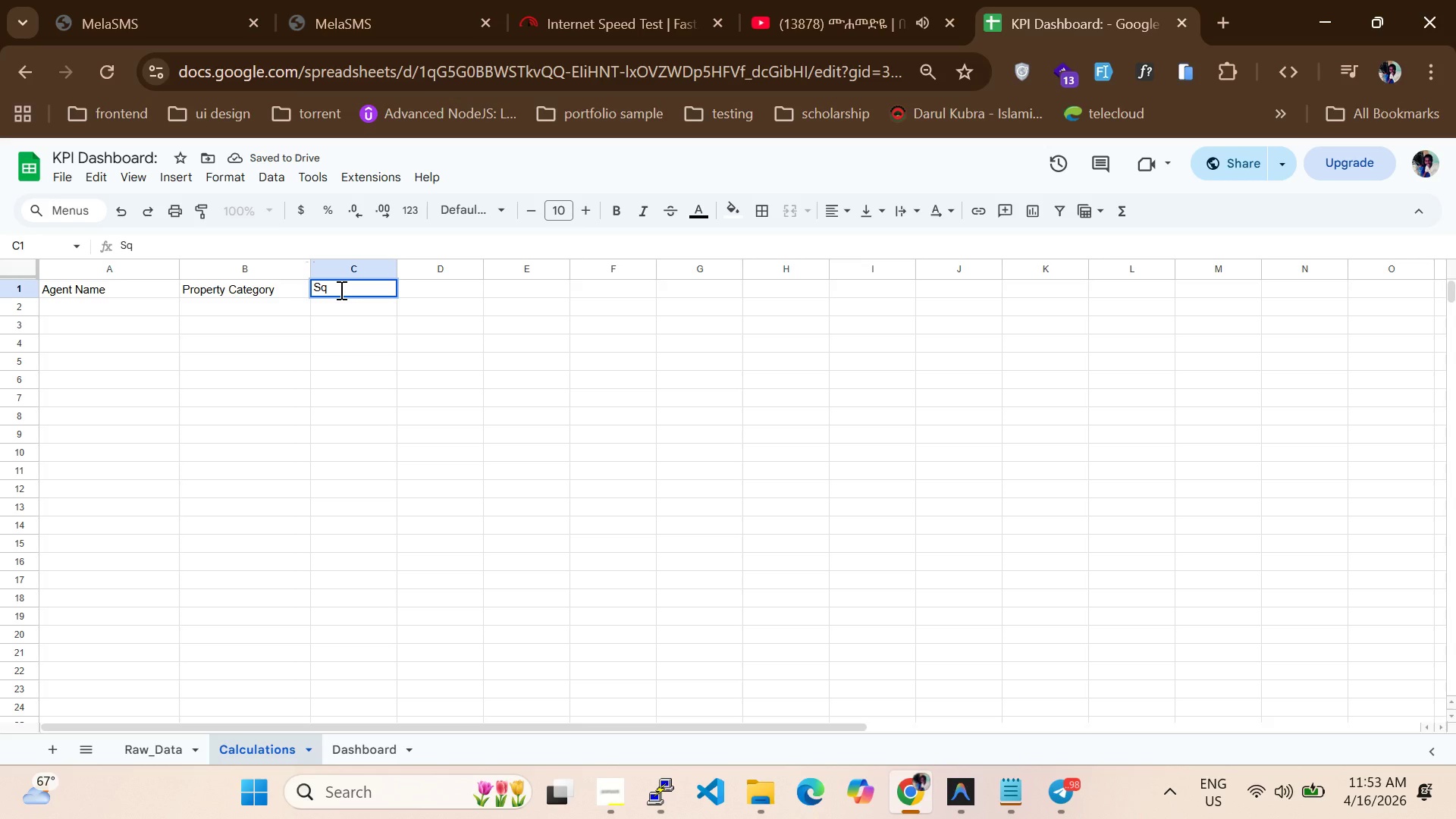 
key(F)
 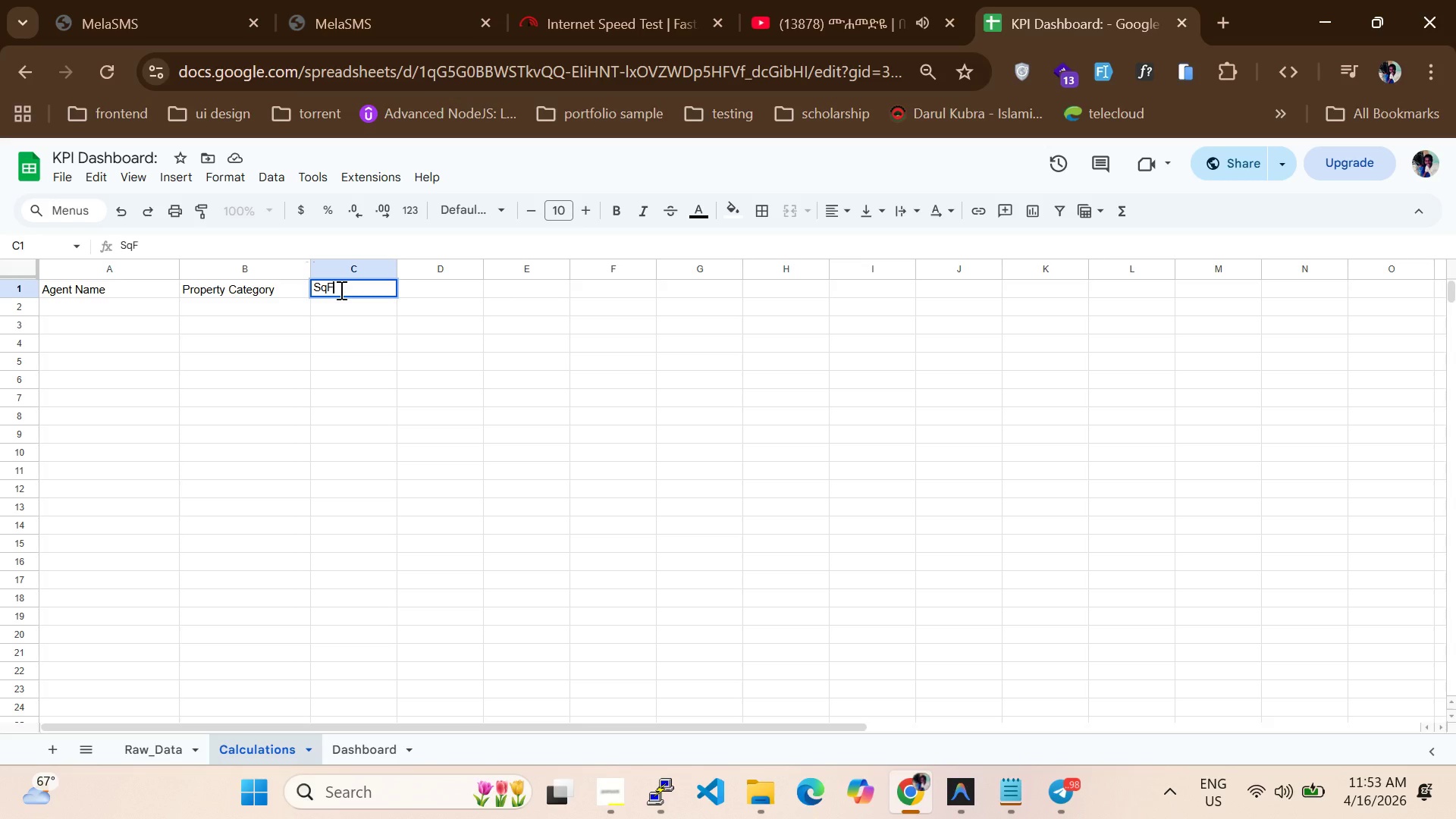 
key(CapsLock)
 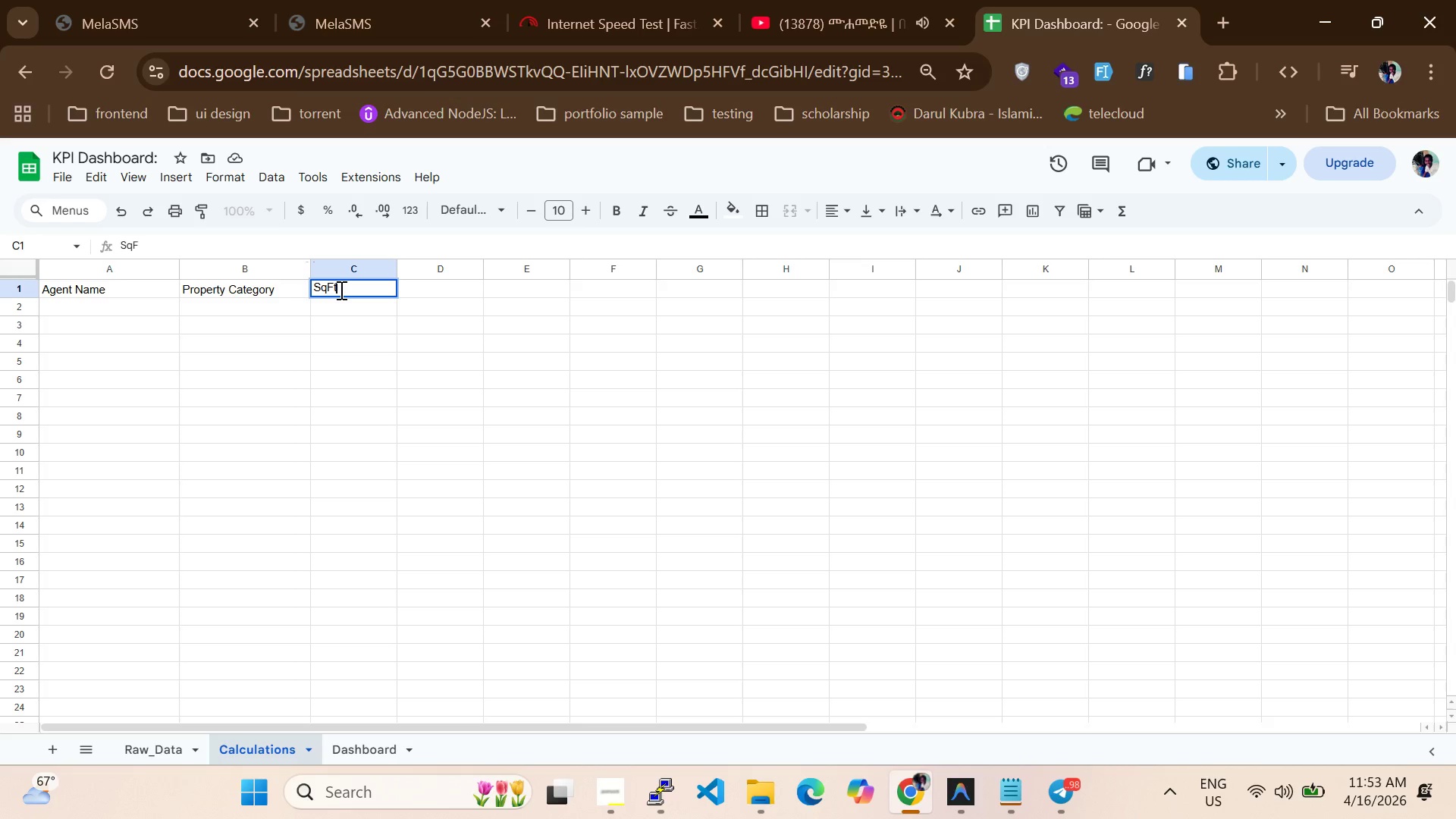 
key(T)
 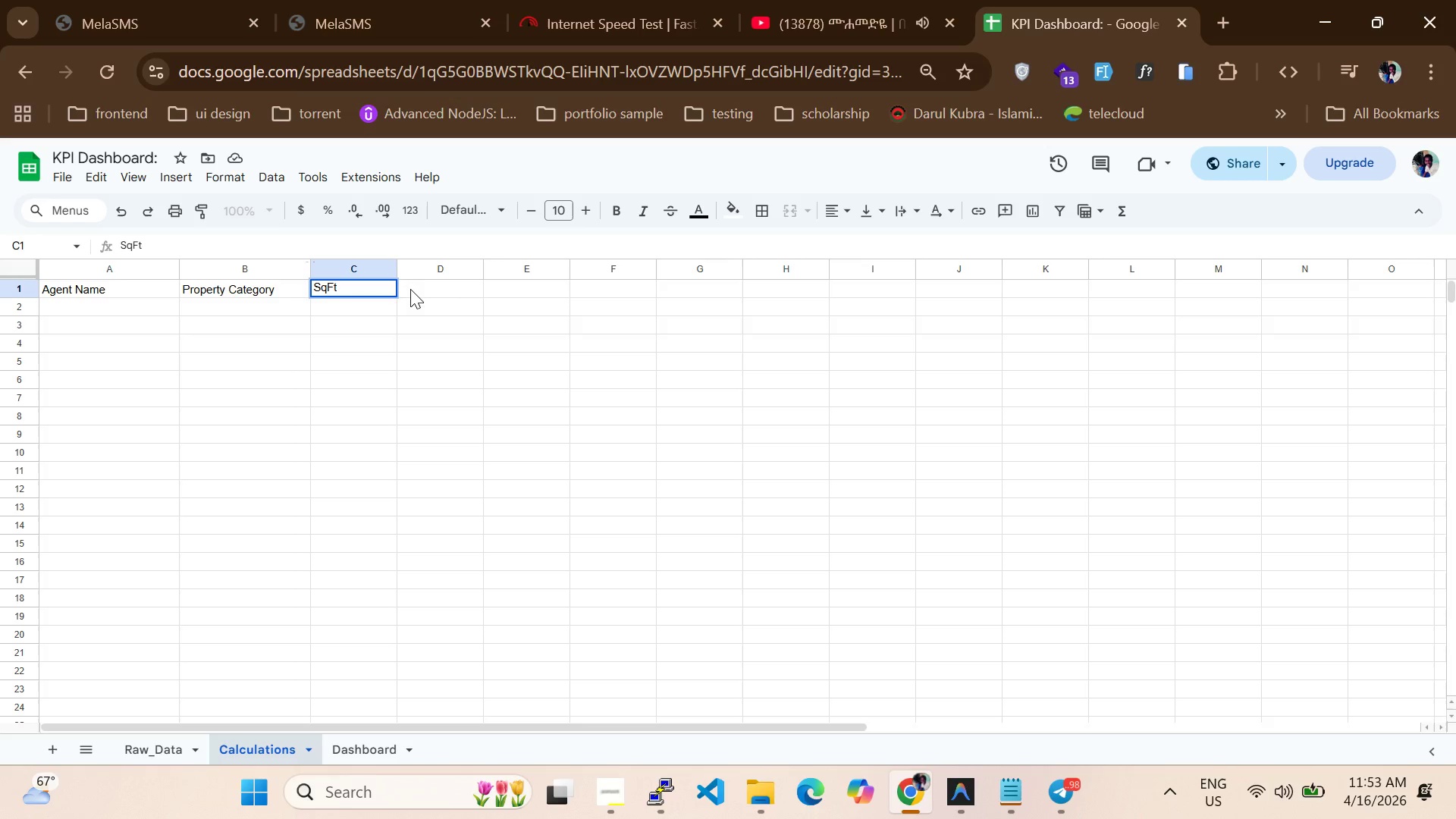 
left_click([416, 289])
 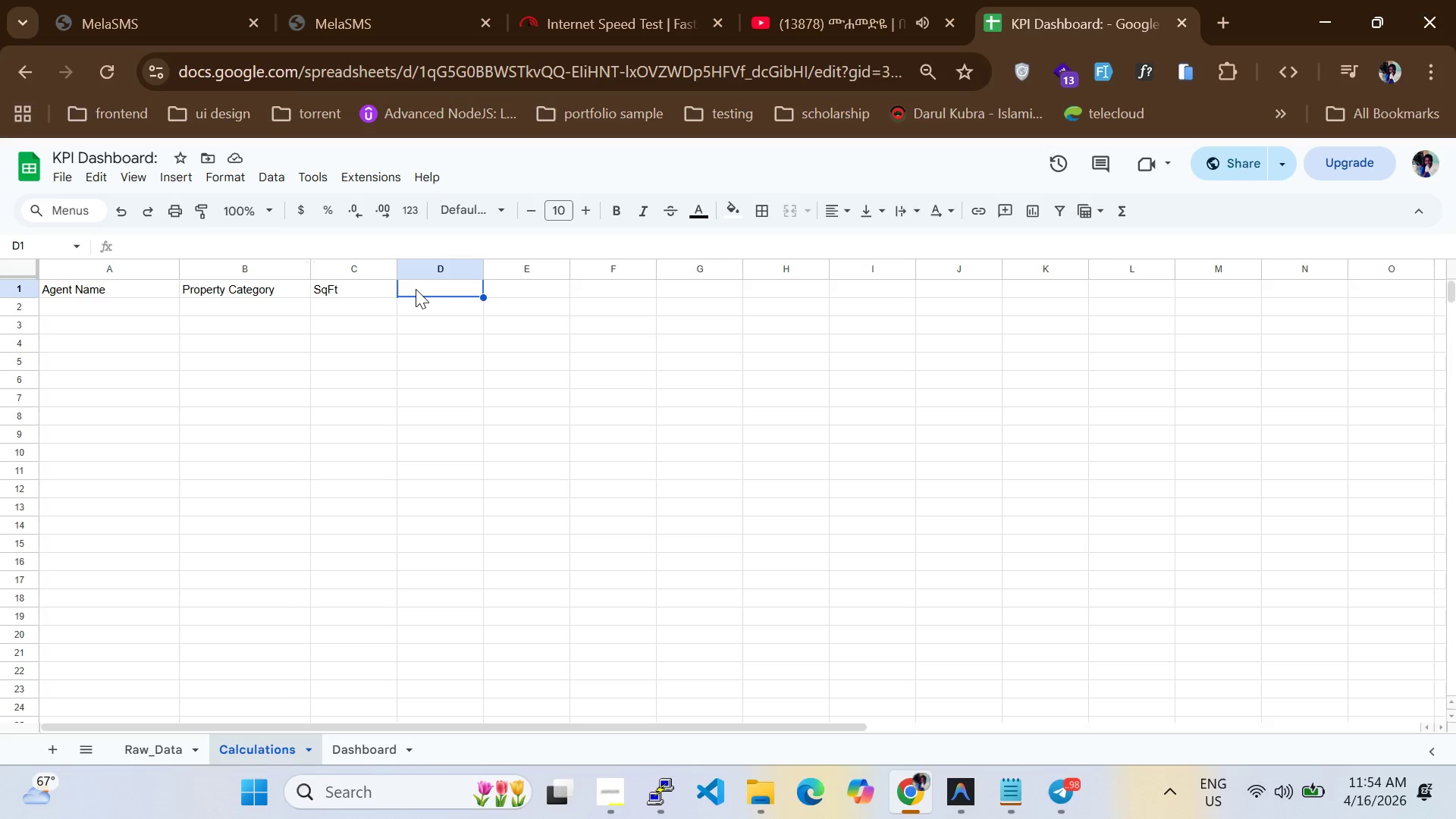 
wait(7.0)
 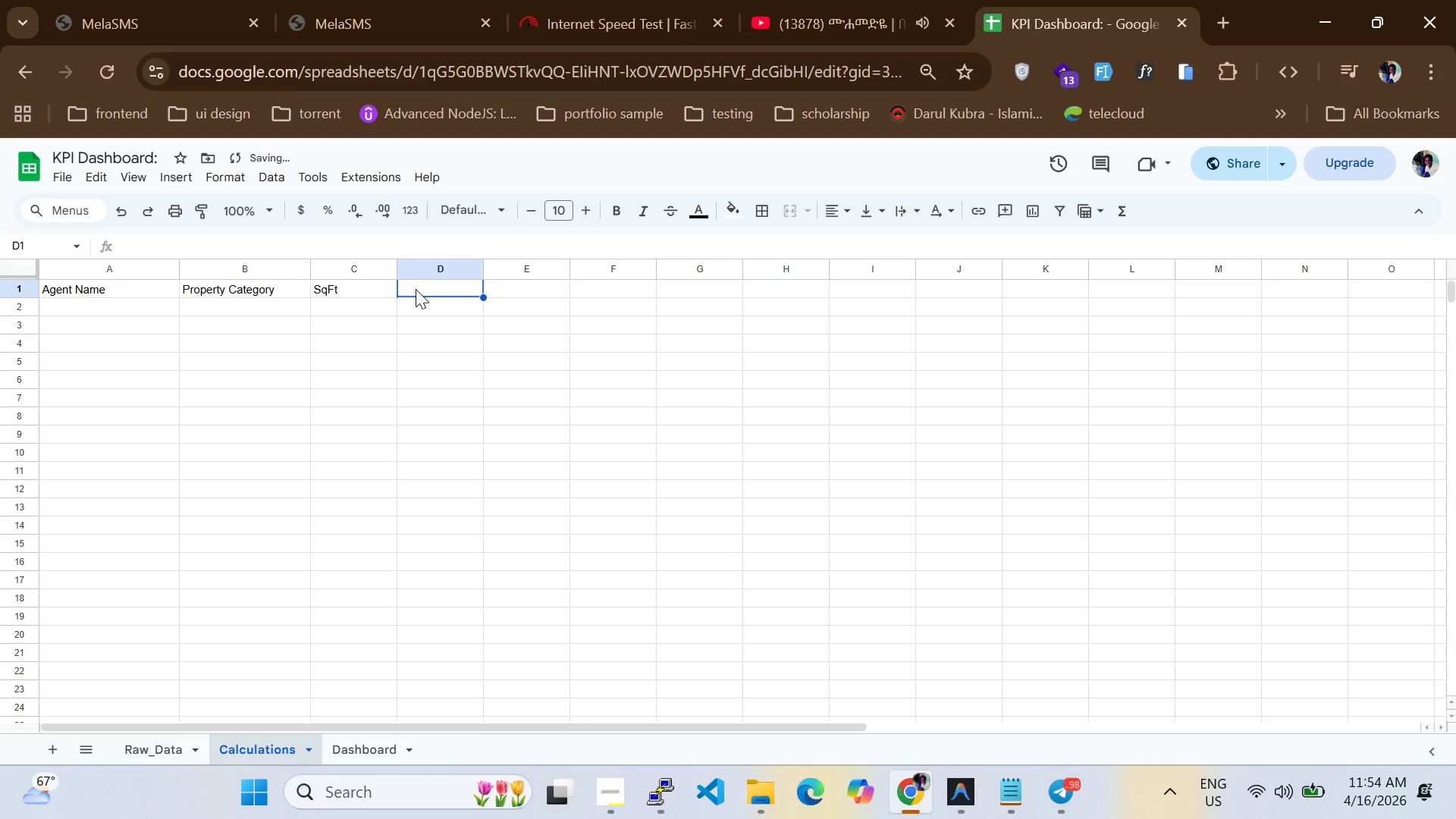 
type(Ttoal)
 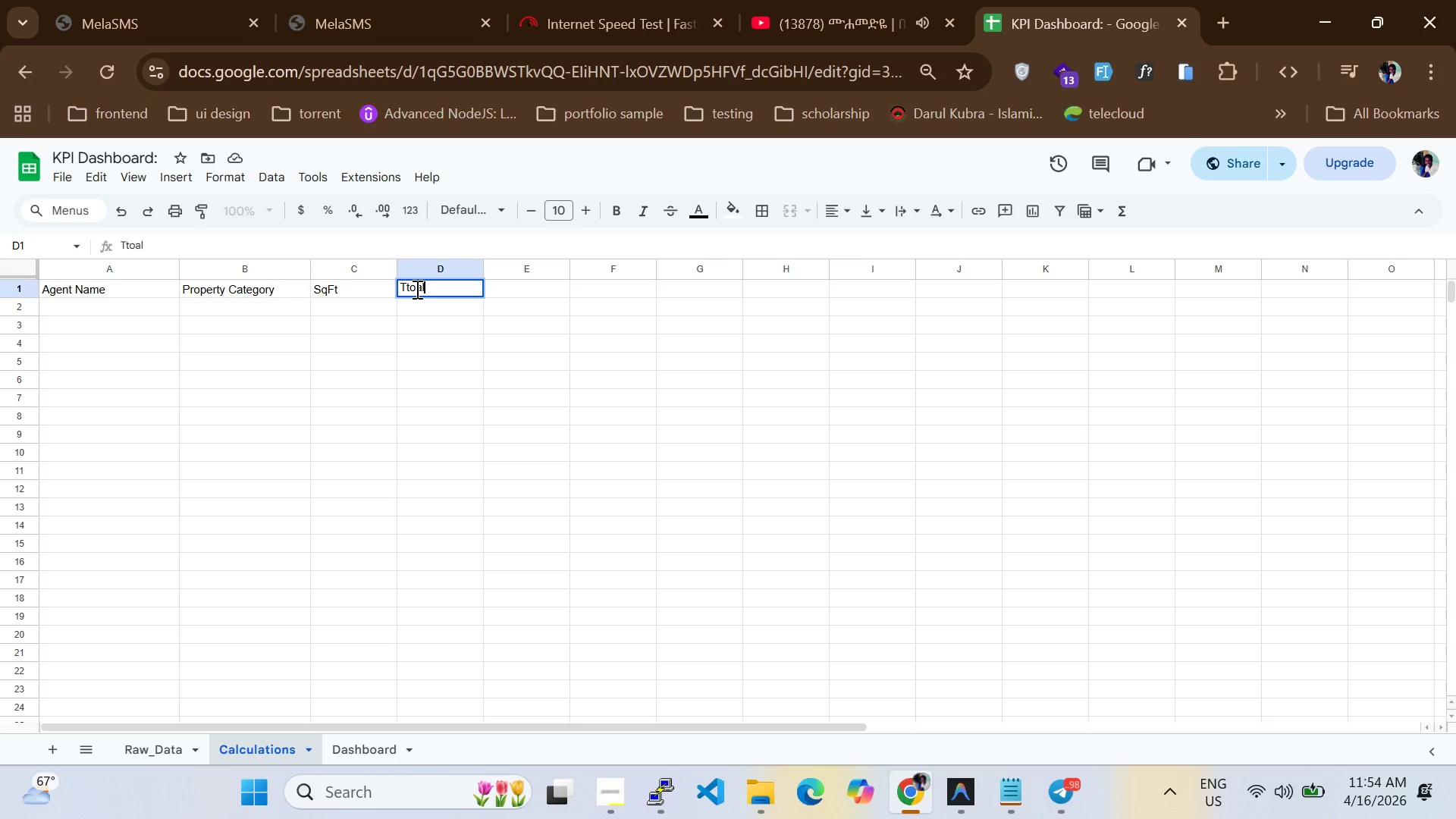 
double_click([416, 289])
 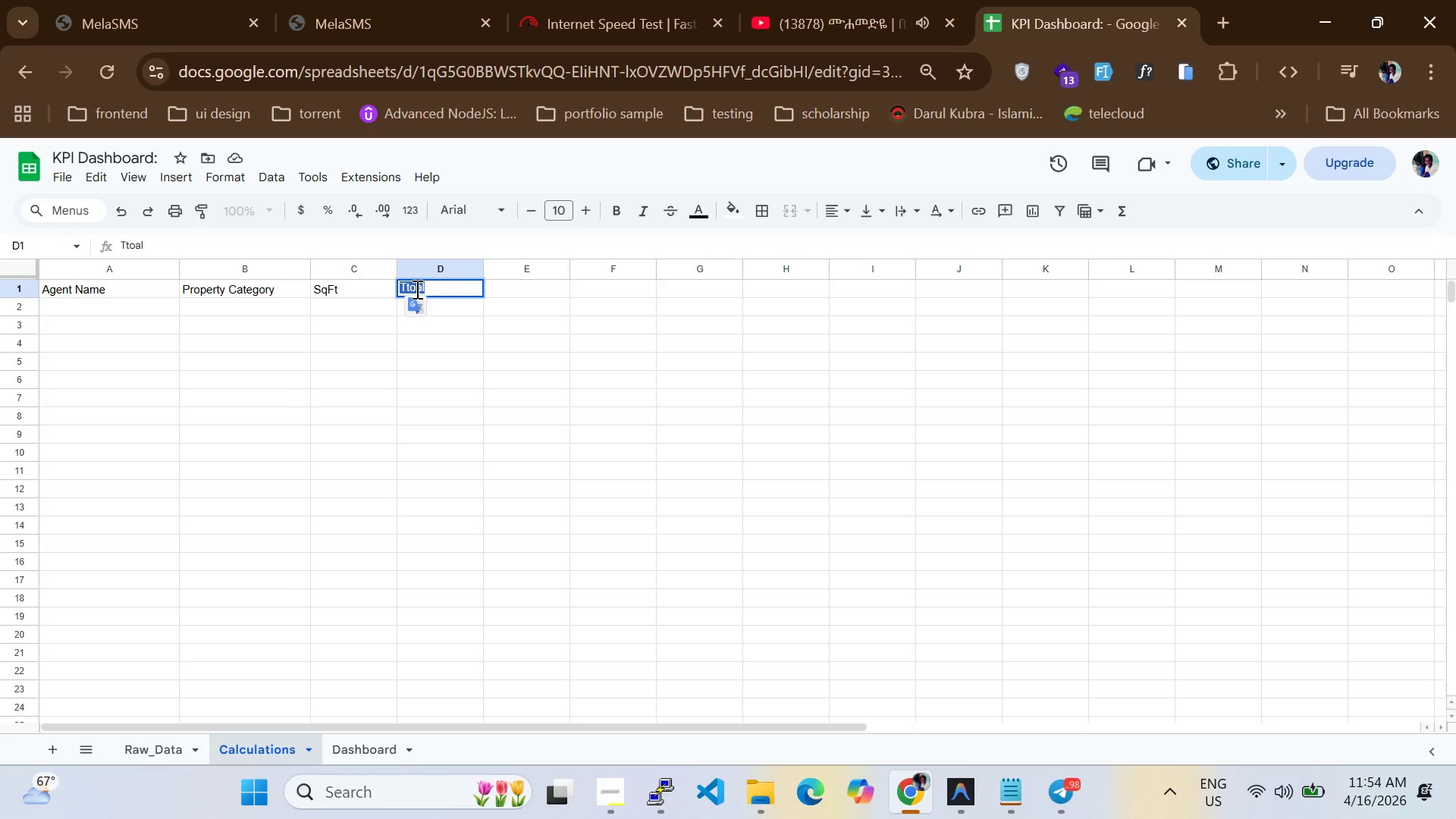 
type(Total Revenue)
 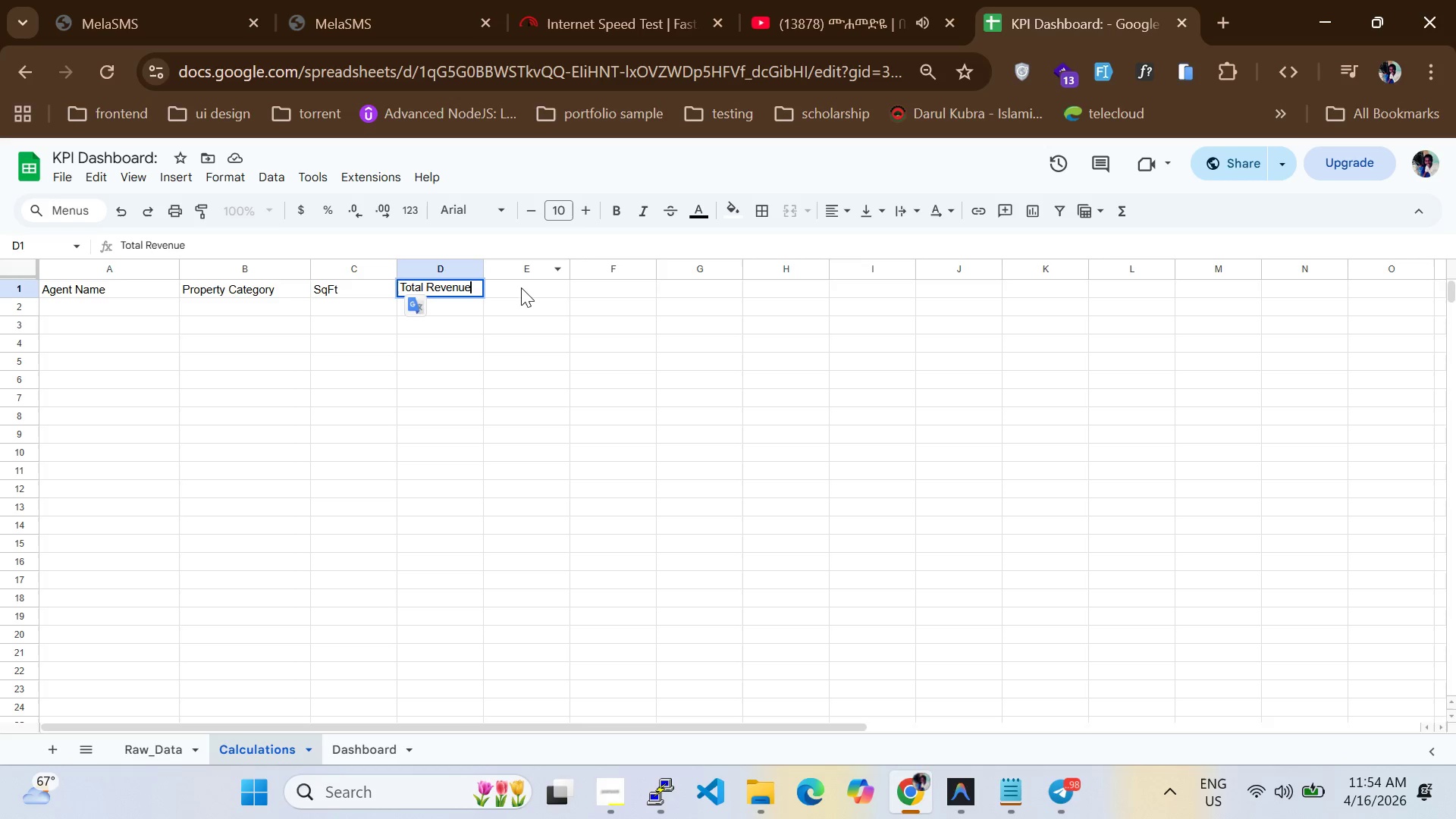 
left_click([523, 290])
 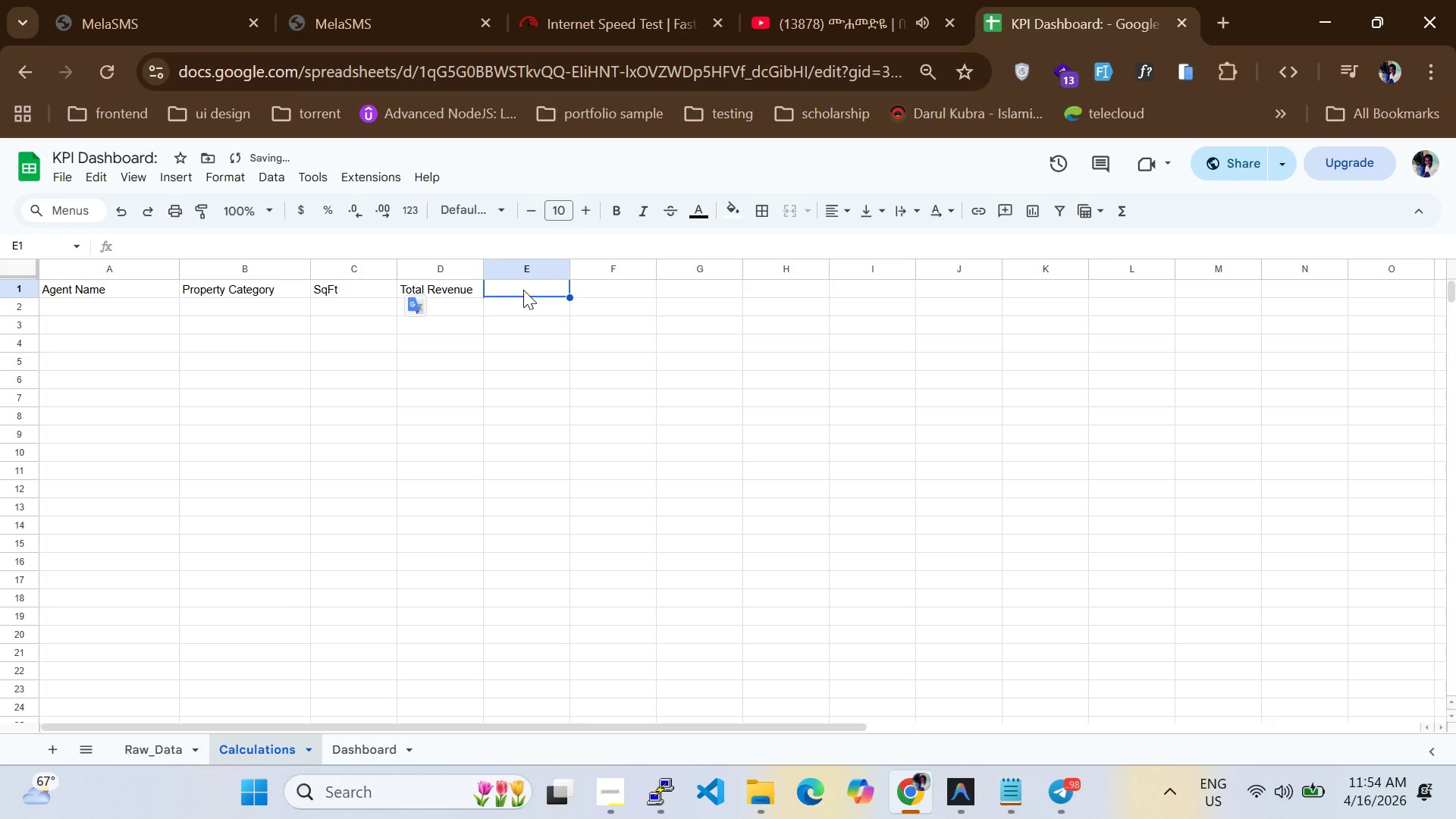 
type(Total Cost)
 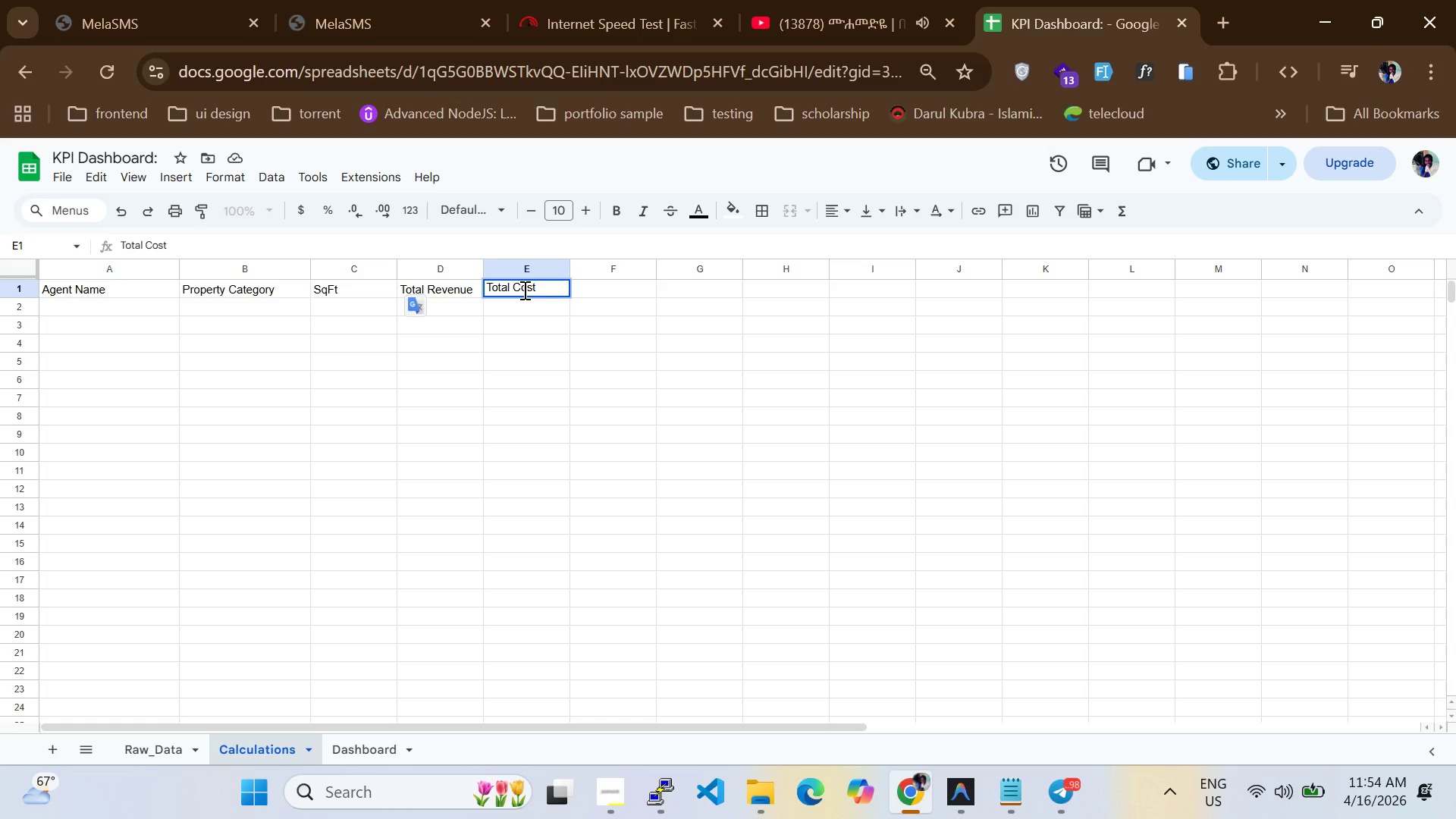 
wait(8.75)
 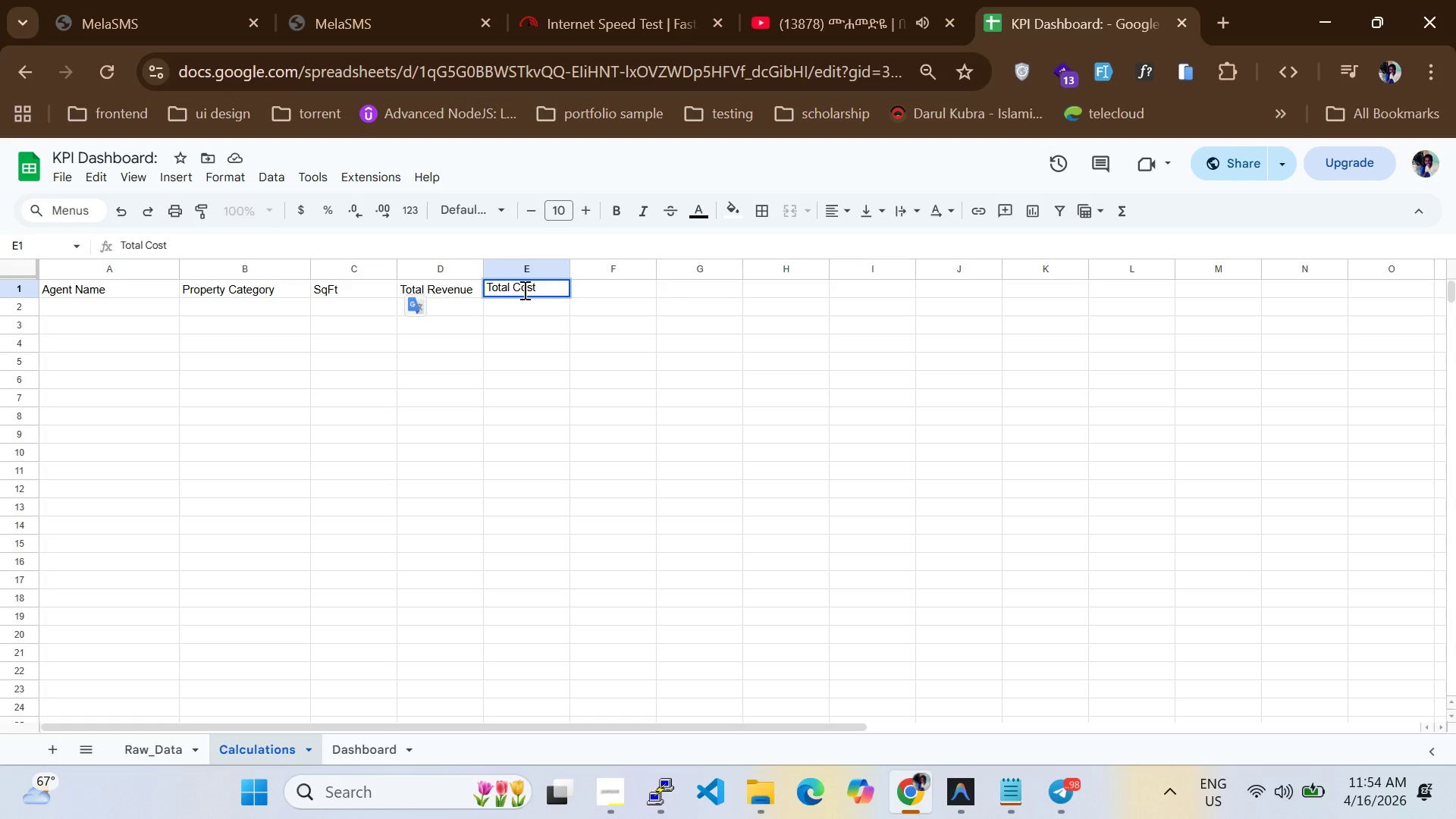 
left_click([590, 288])
 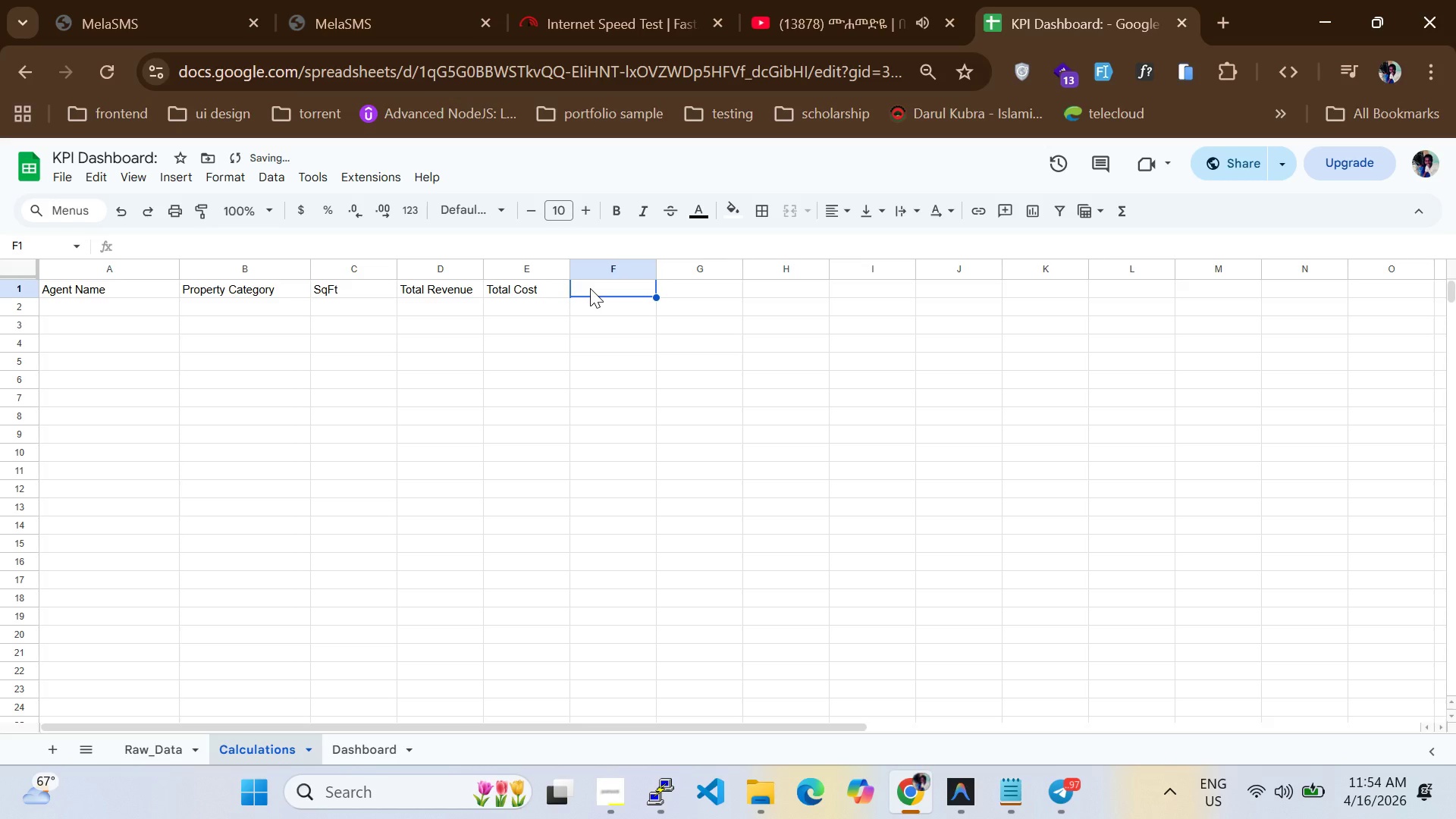 
type(Net PR)
key(Backspace)
type(rofit)
 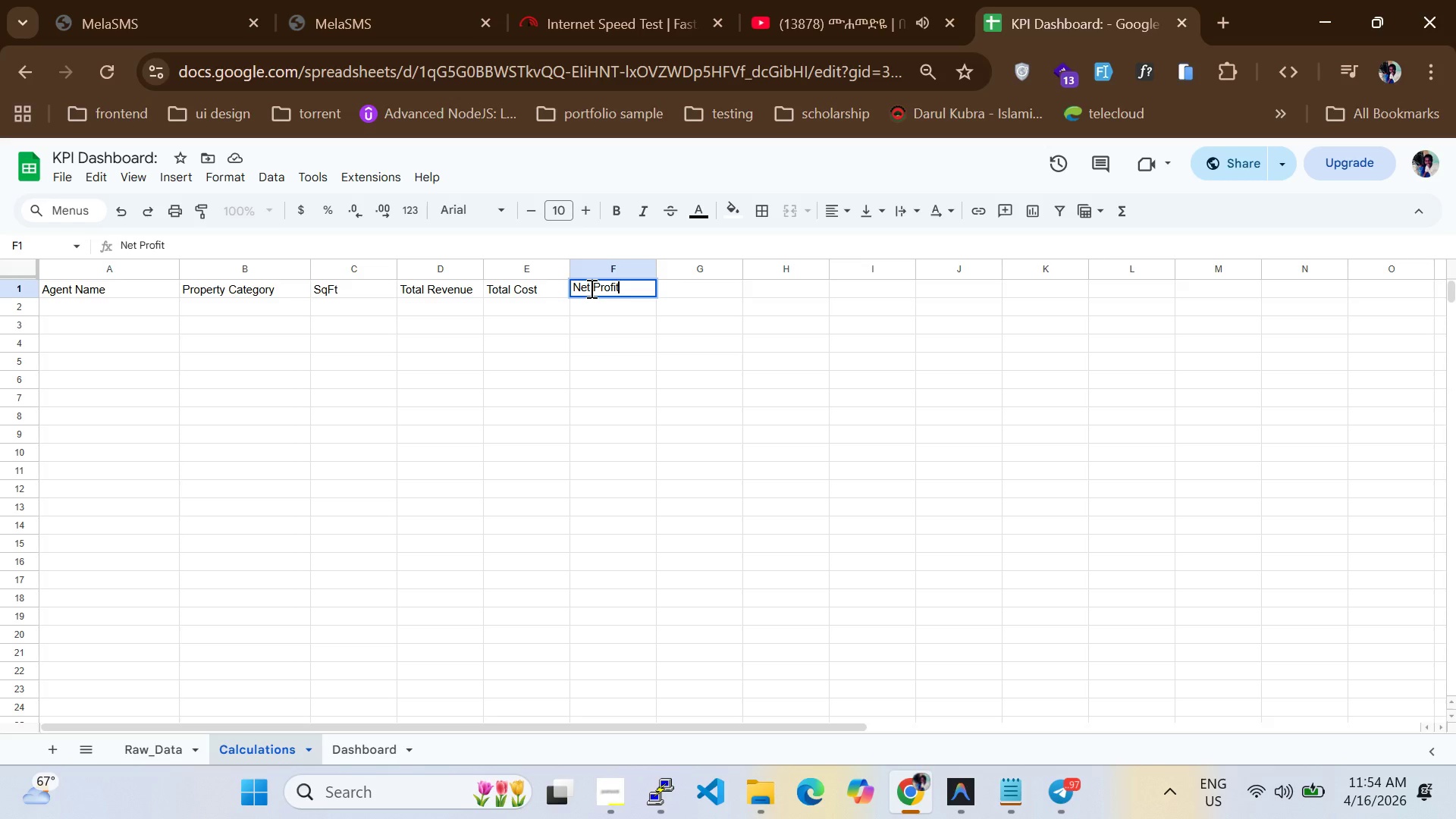 
wait(5.62)
 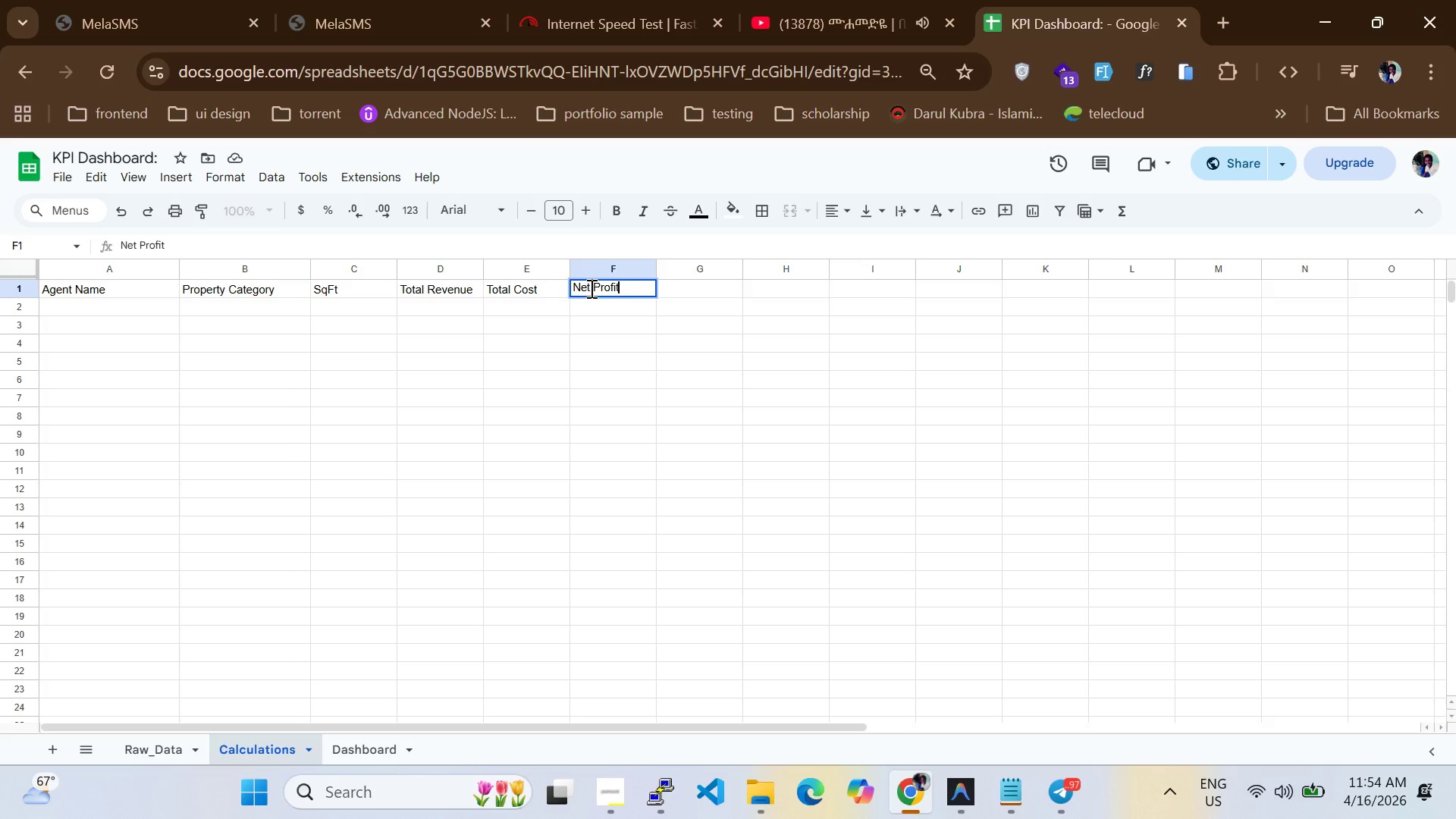 
left_click([682, 289])
 